 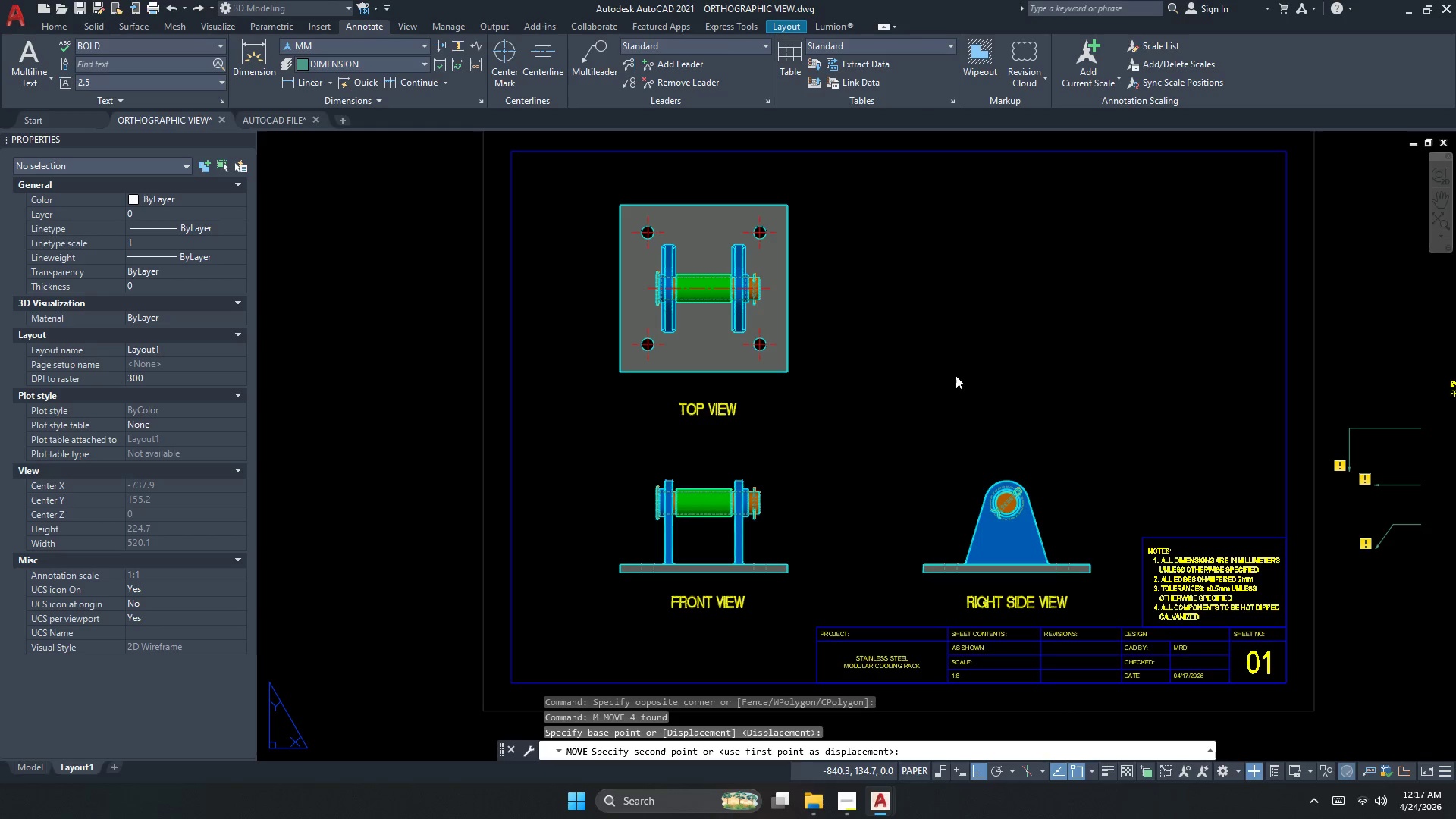 
left_click([817, 804])
 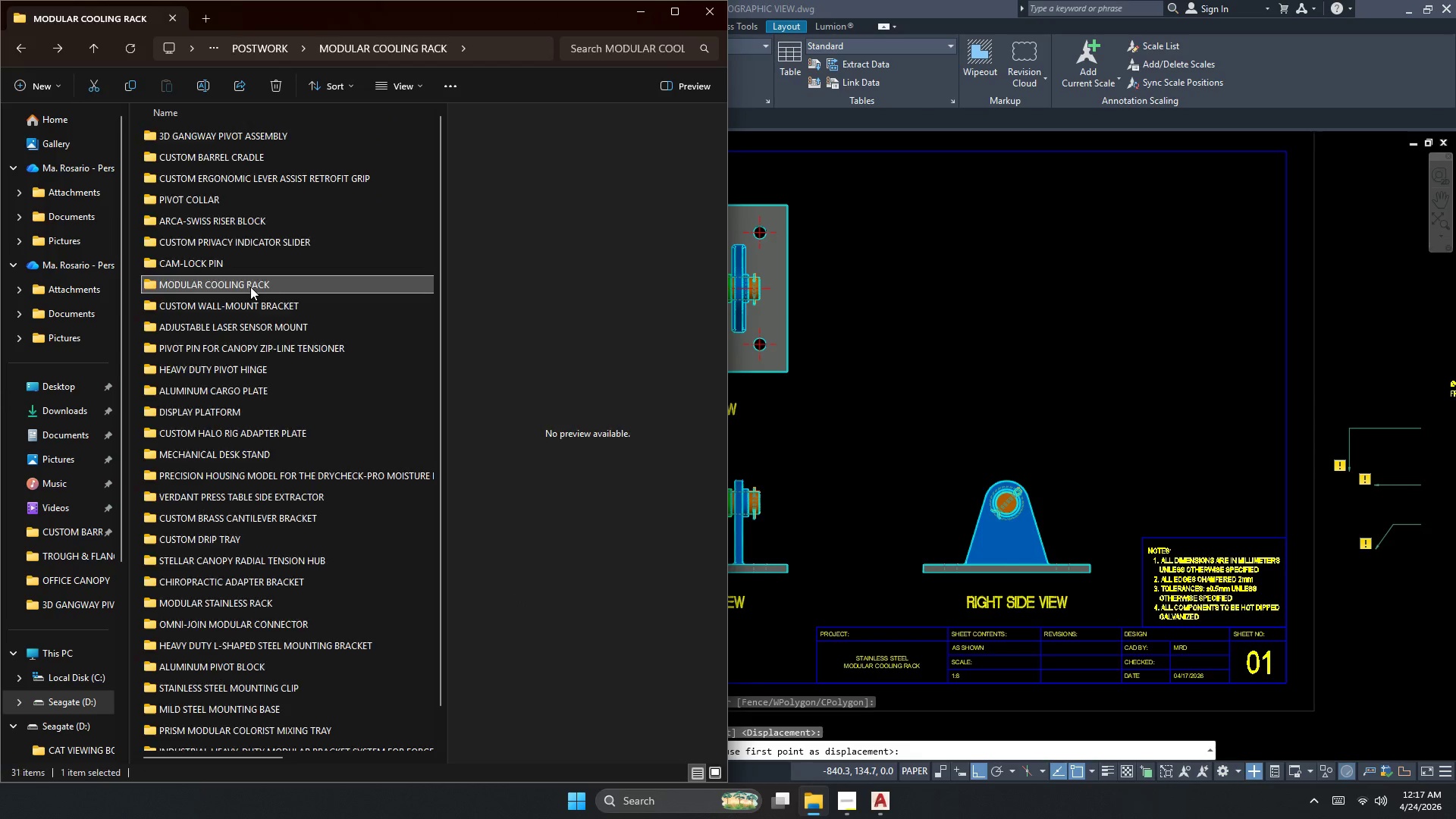 
double_click([209, 142])
 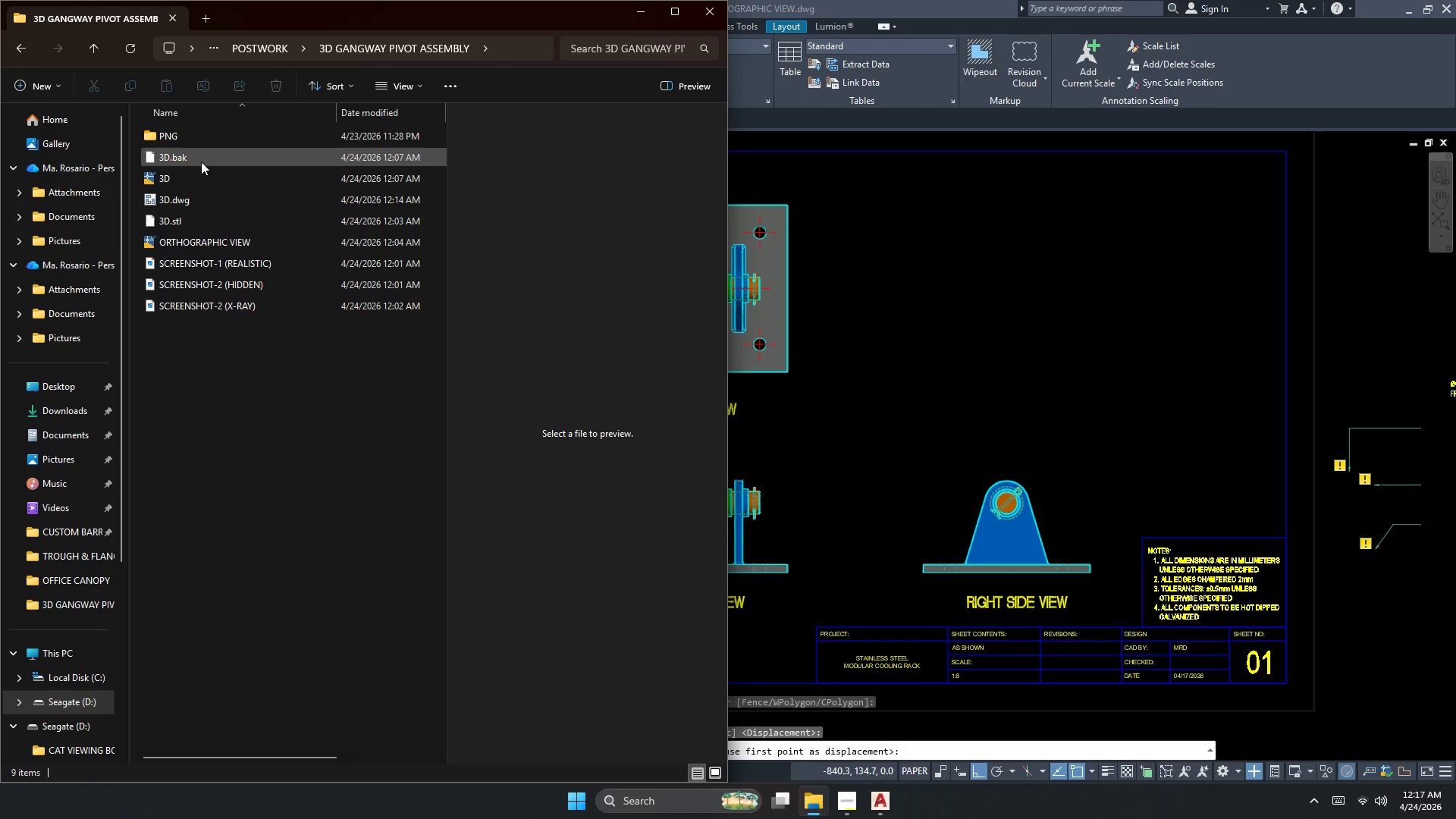 
left_click([1175, 271])
 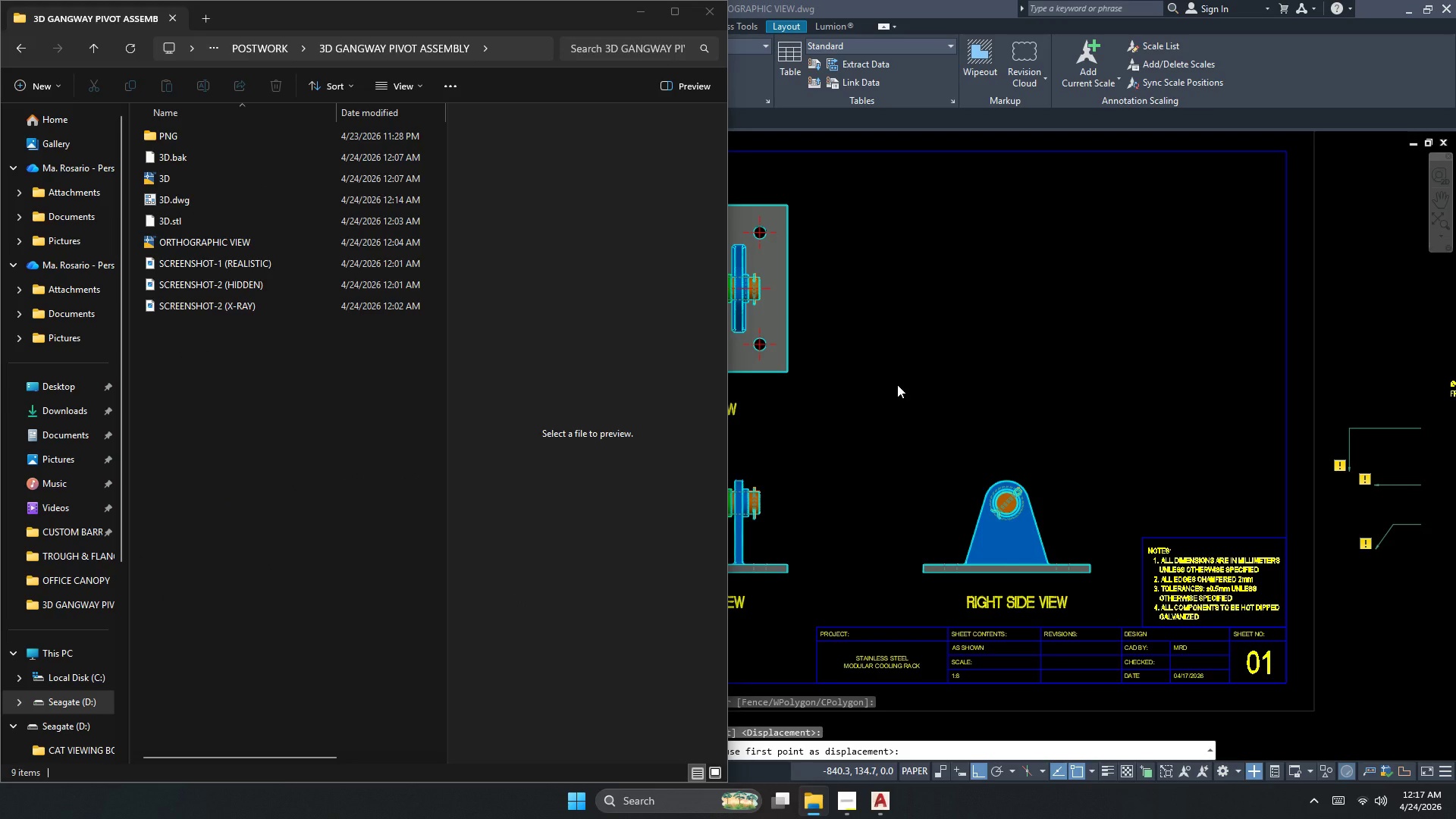 
key(Escape)
 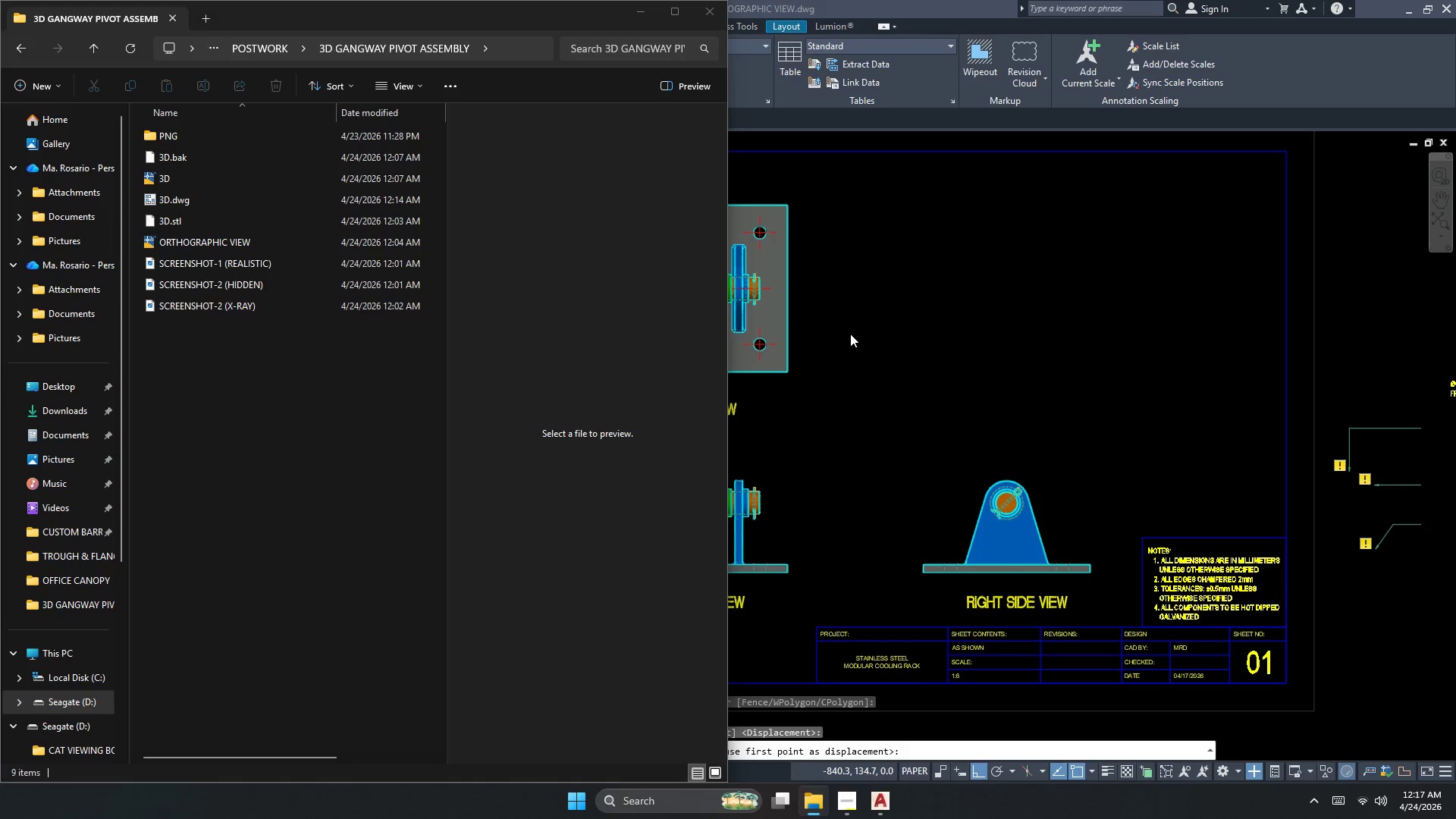 
scroll: coordinate [897, 384], scroll_direction: up, amount: 3.0
 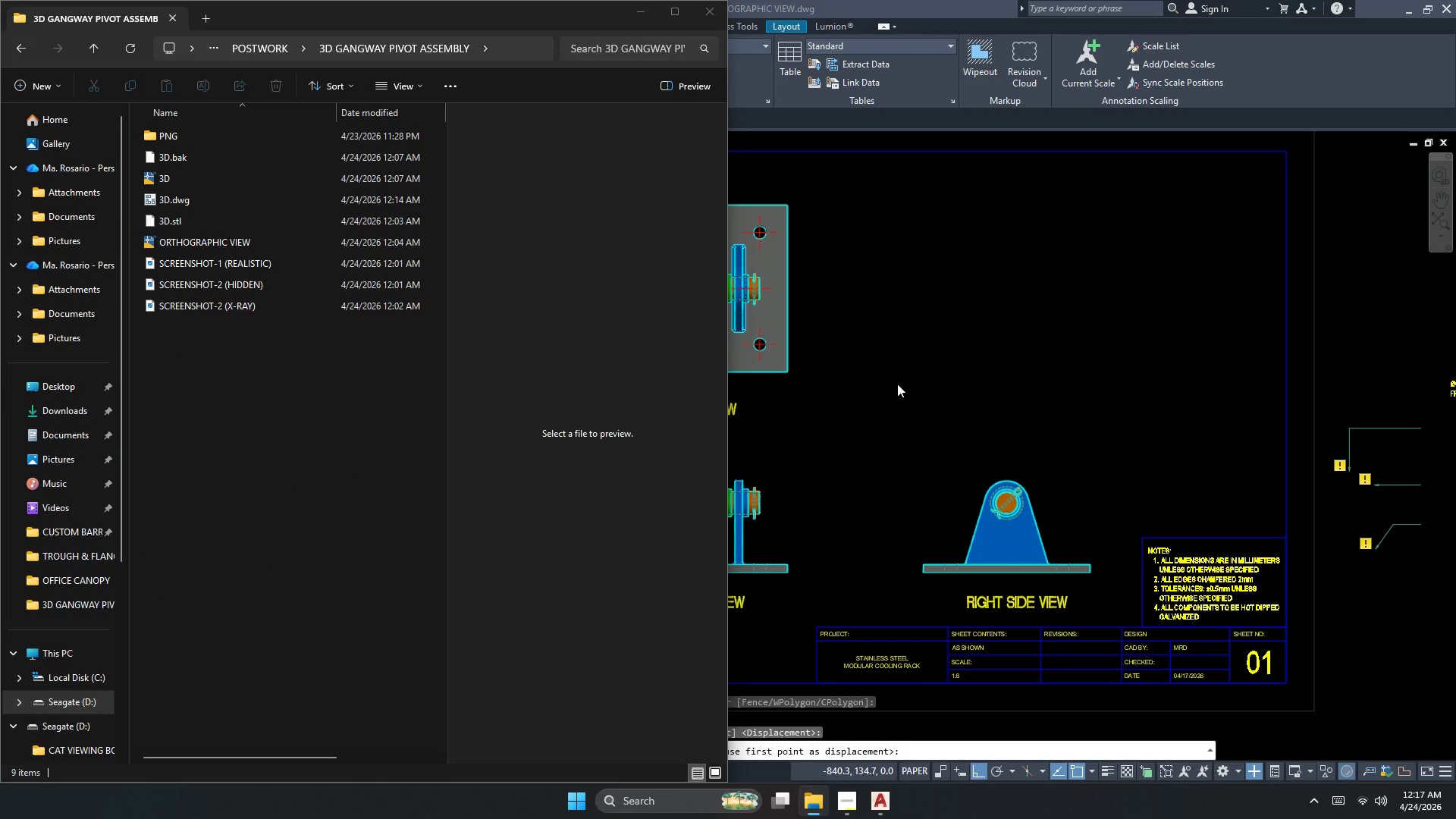 
left_click([851, 332])
 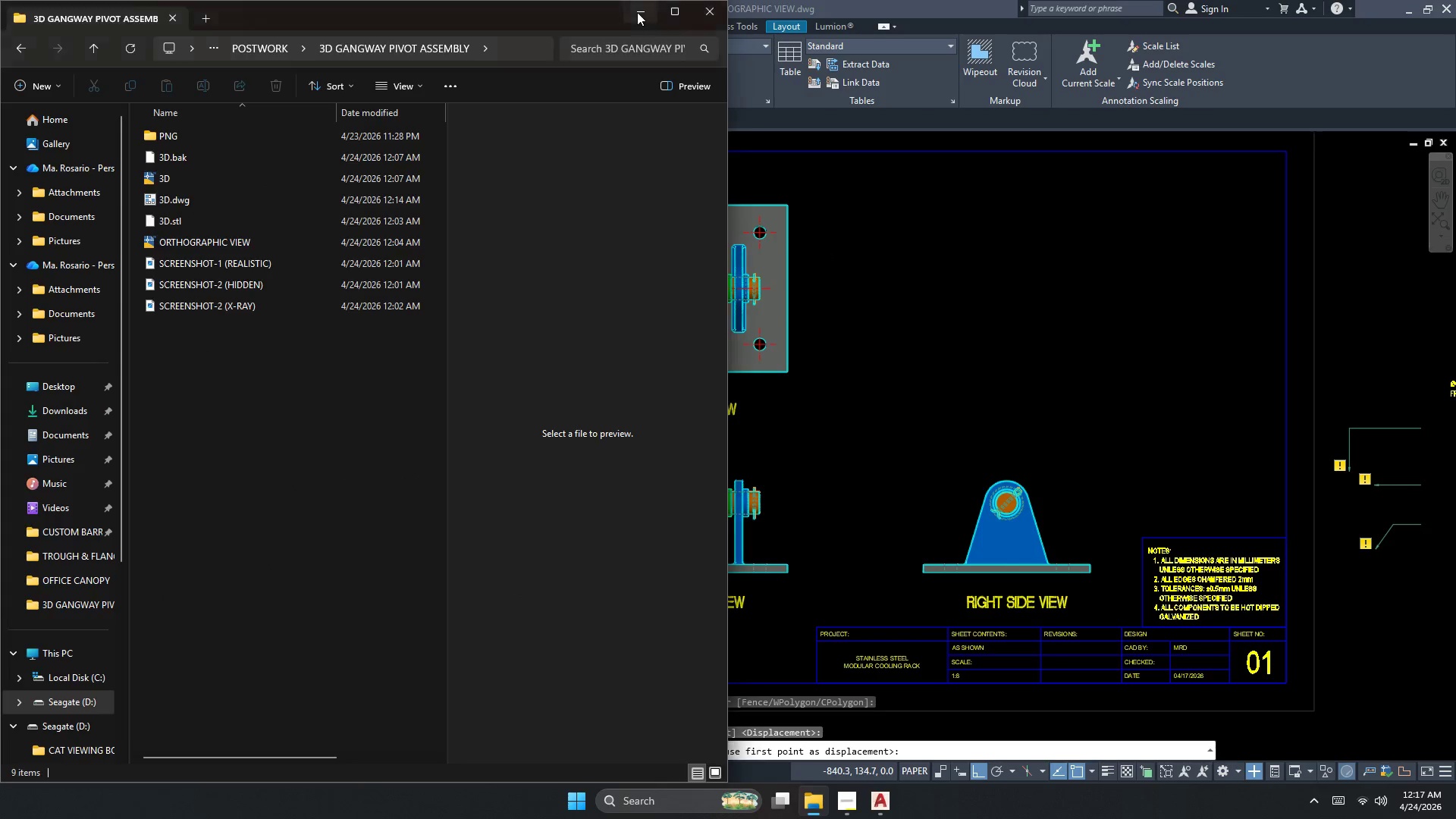 
double_click([887, 366])
 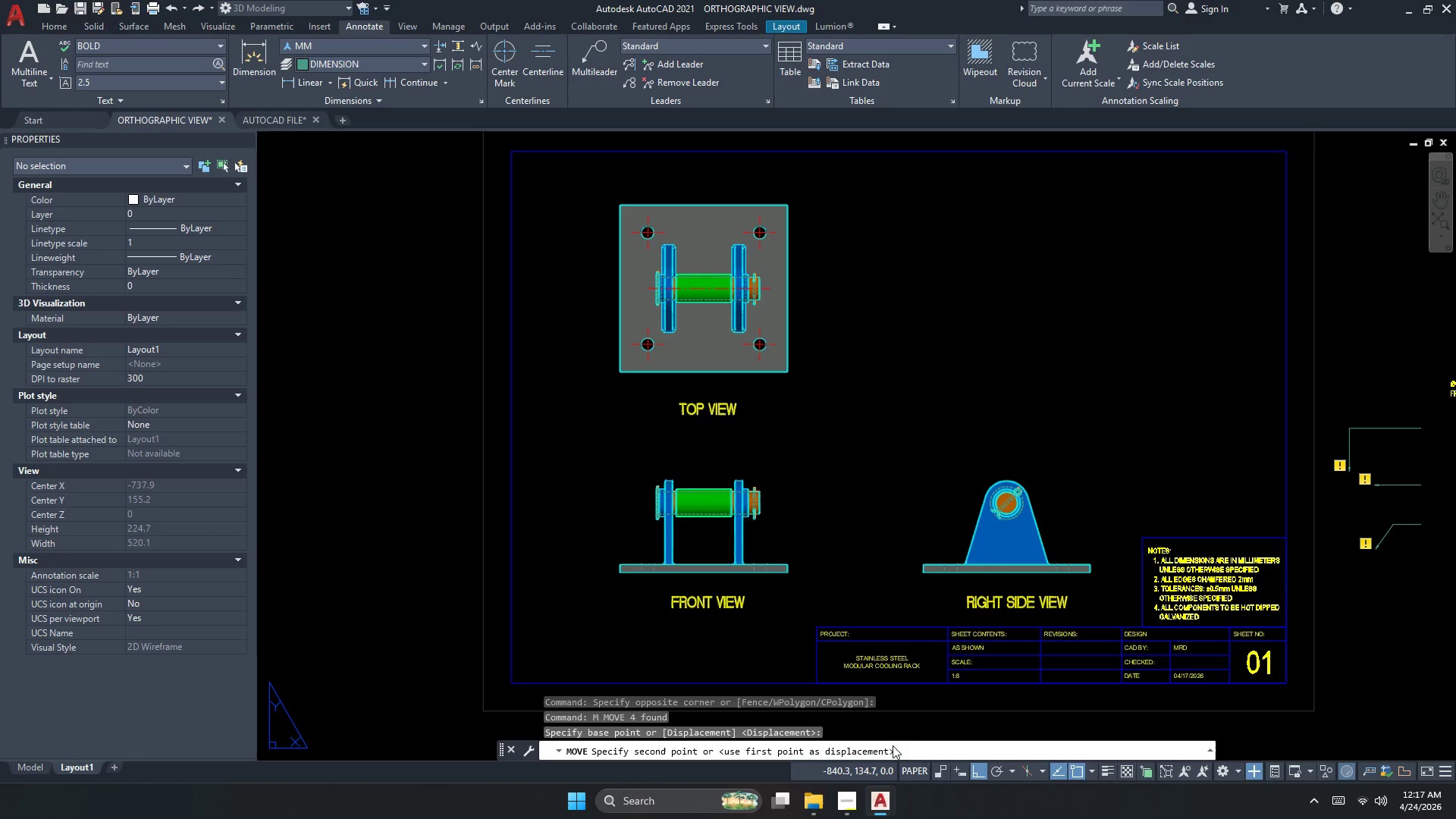 
mouse_move([909, 806])
 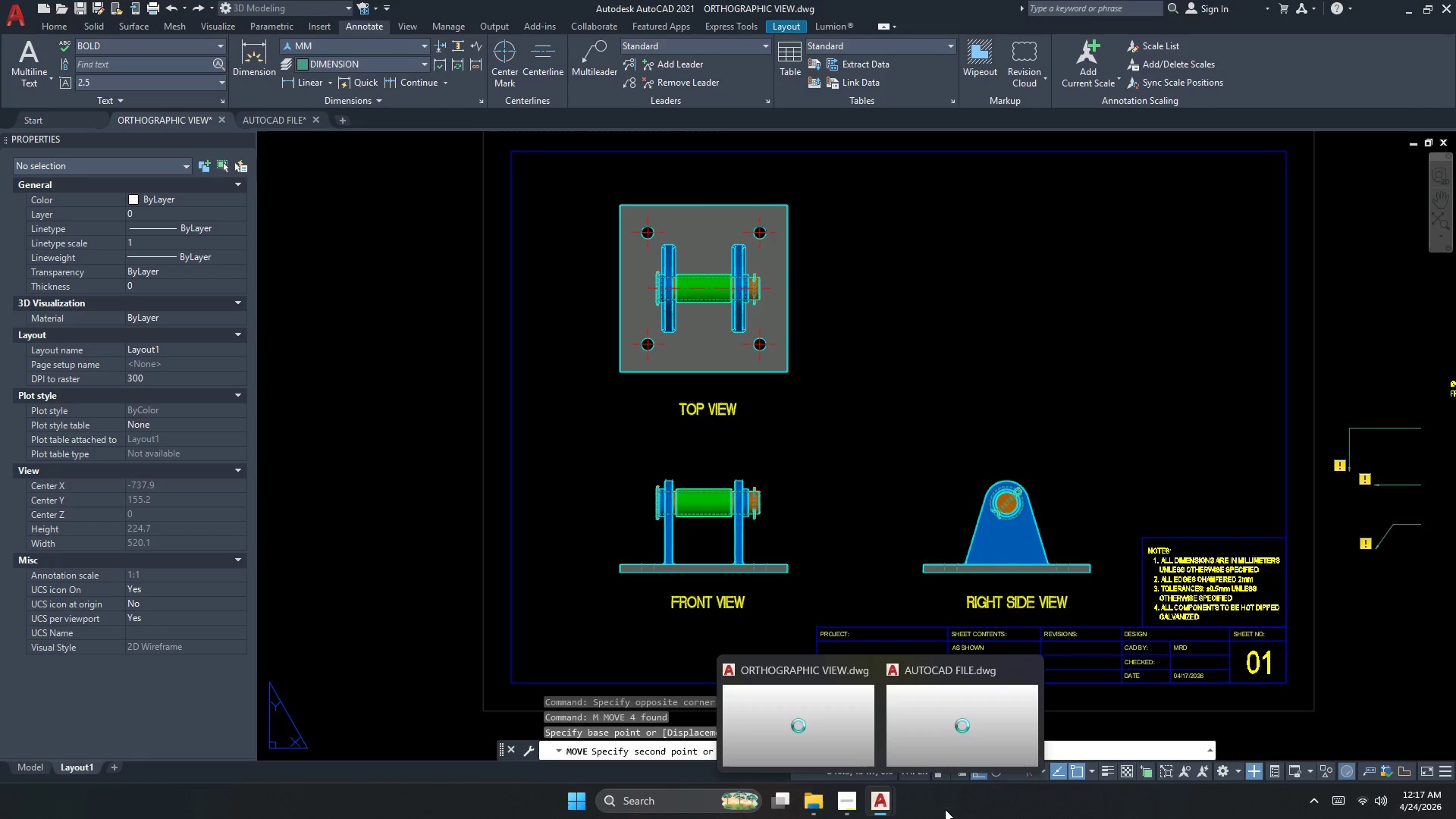 
right_click([945, 808])
 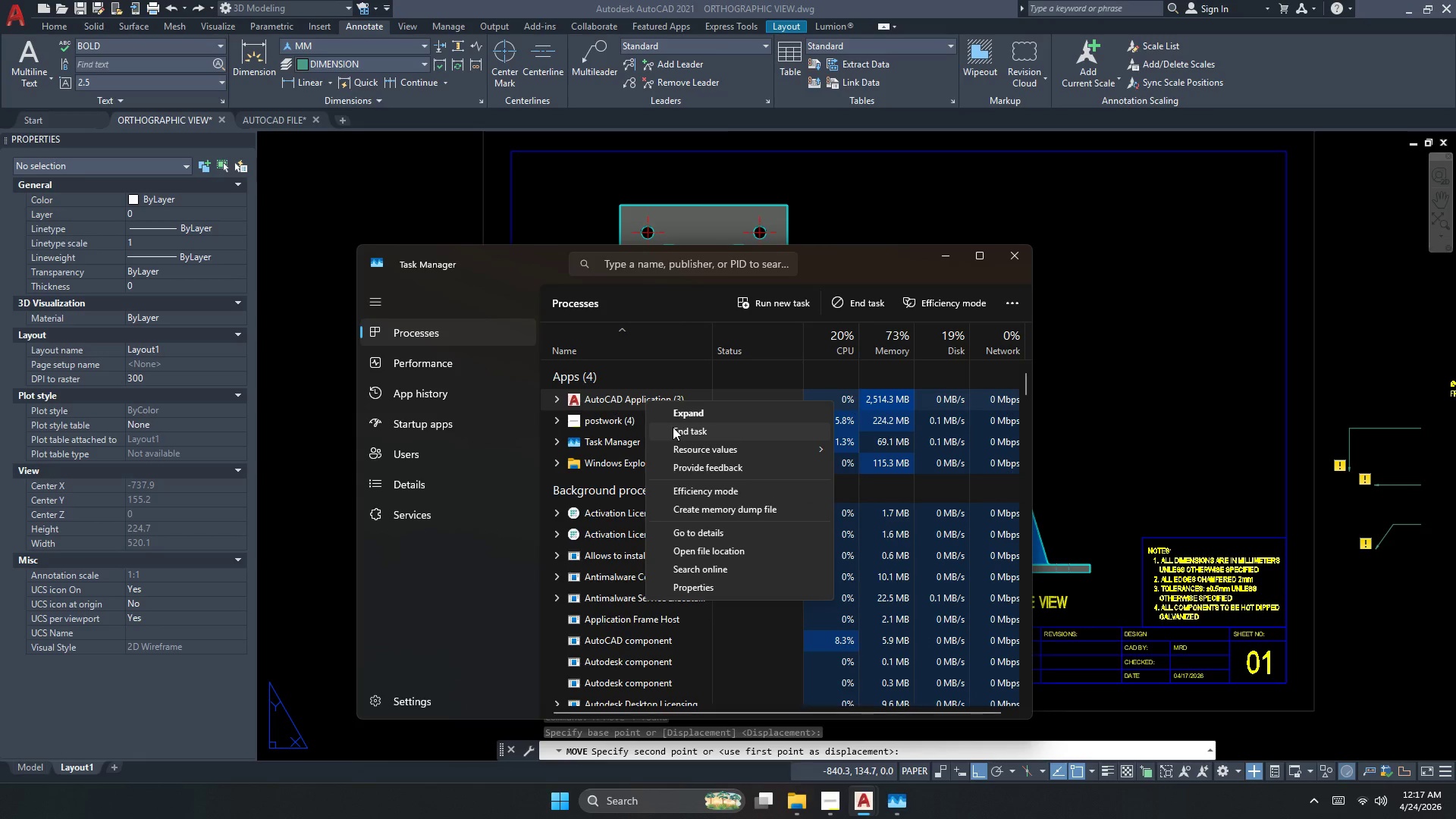 
wait(30.55)
 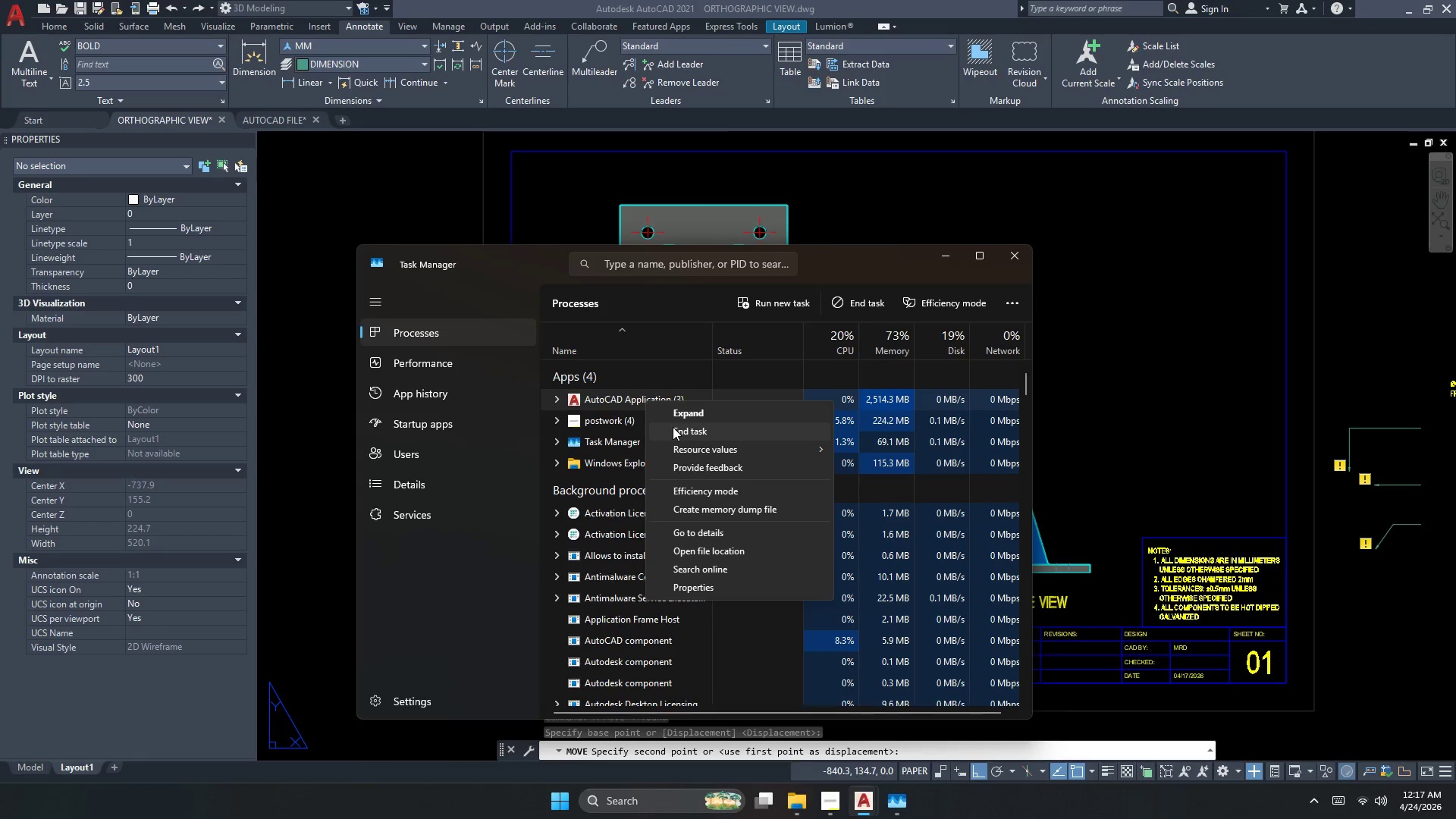 
left_click([1138, 410])
 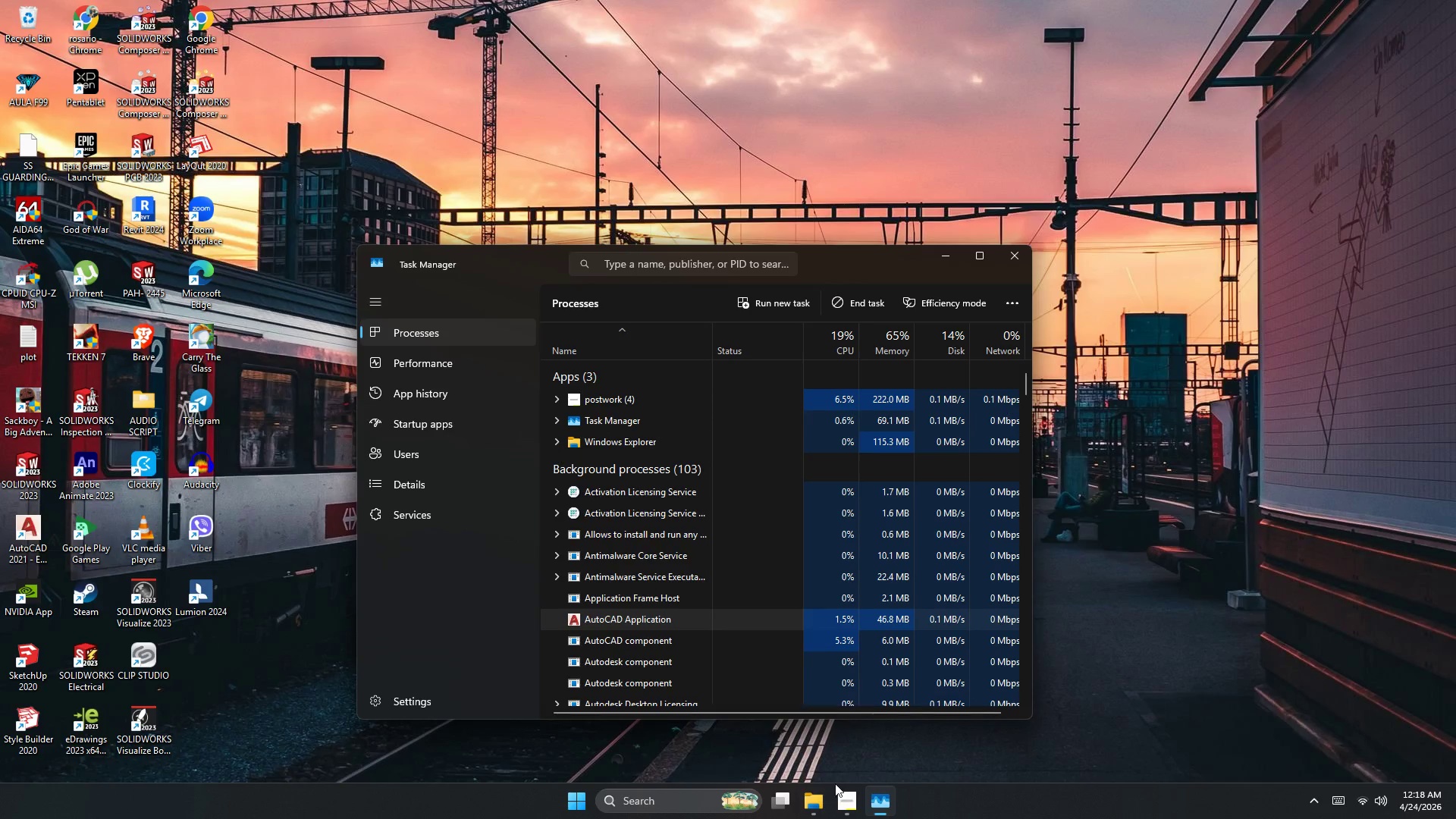 
left_click([818, 795])
 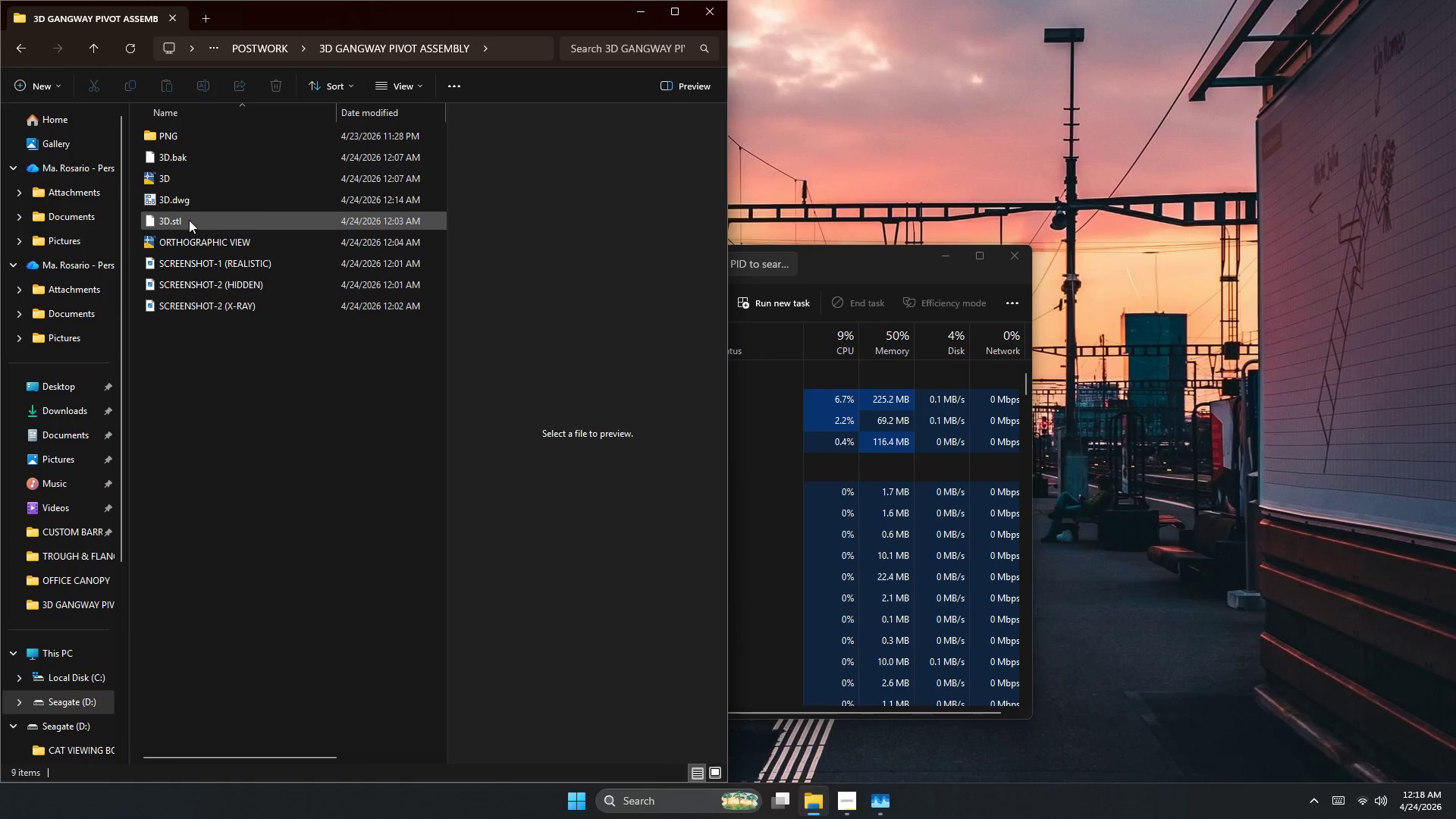 
left_click([174, 248])
 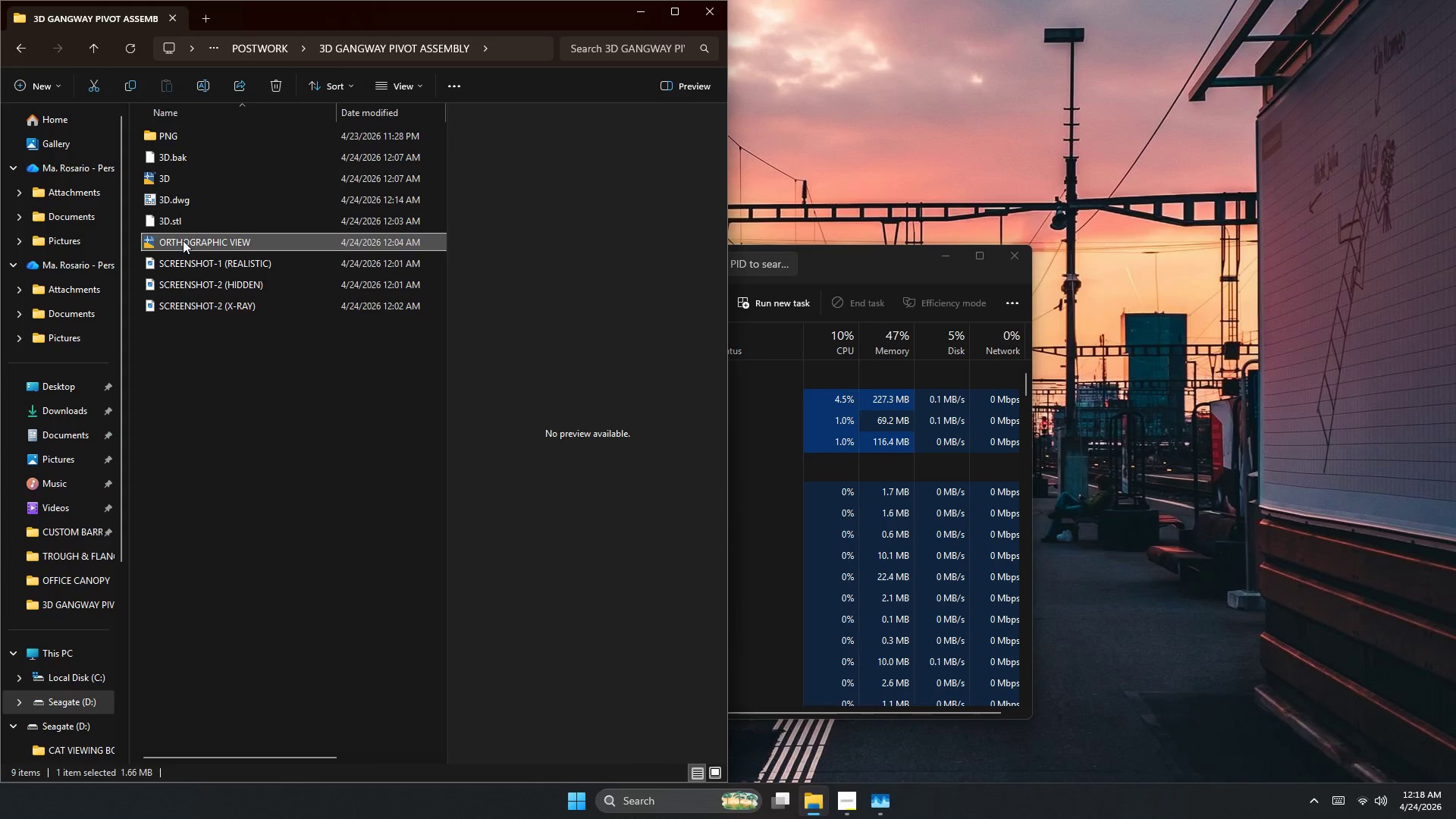 
double_click([183, 240])
 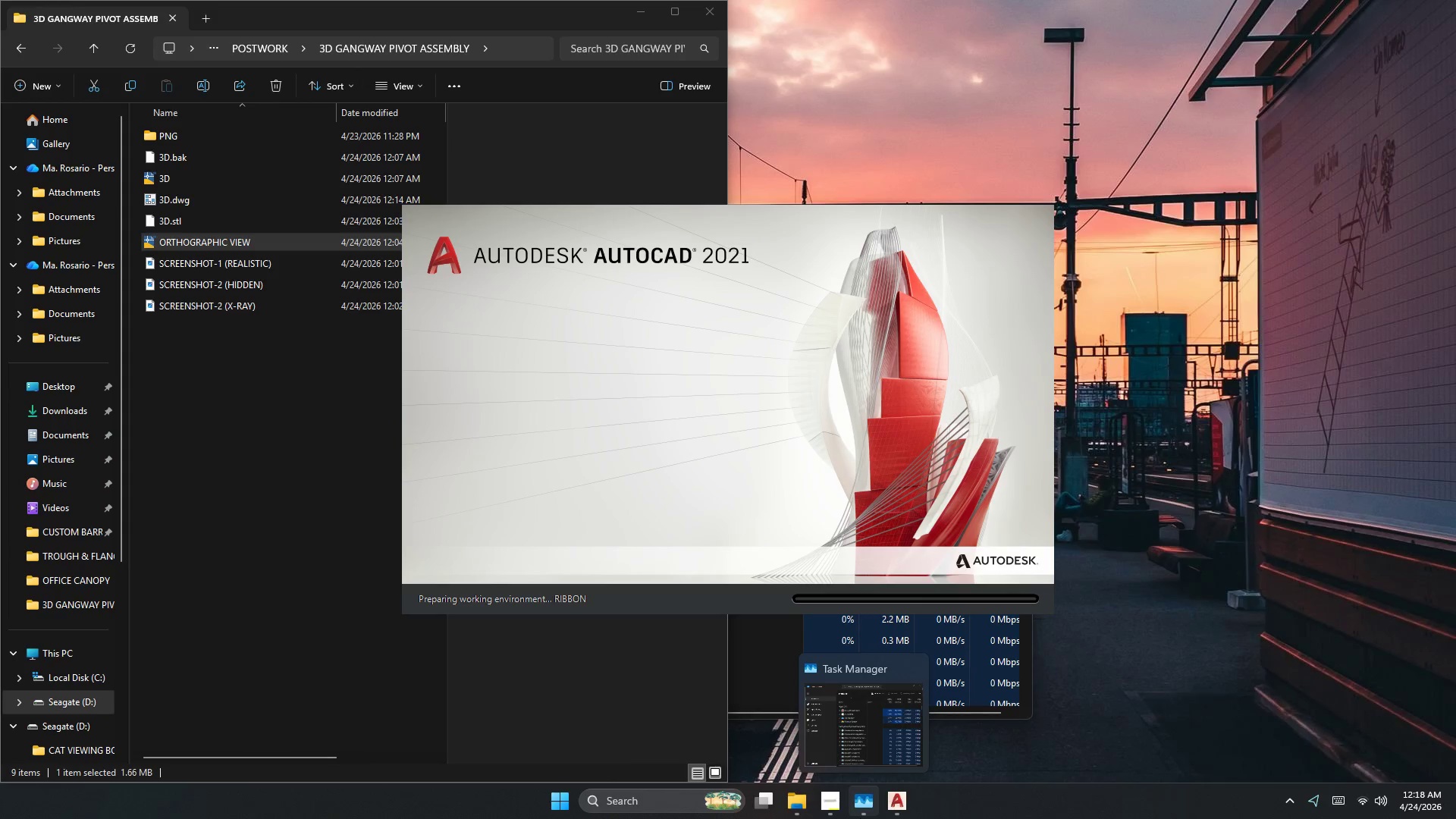 
wait(5.92)
 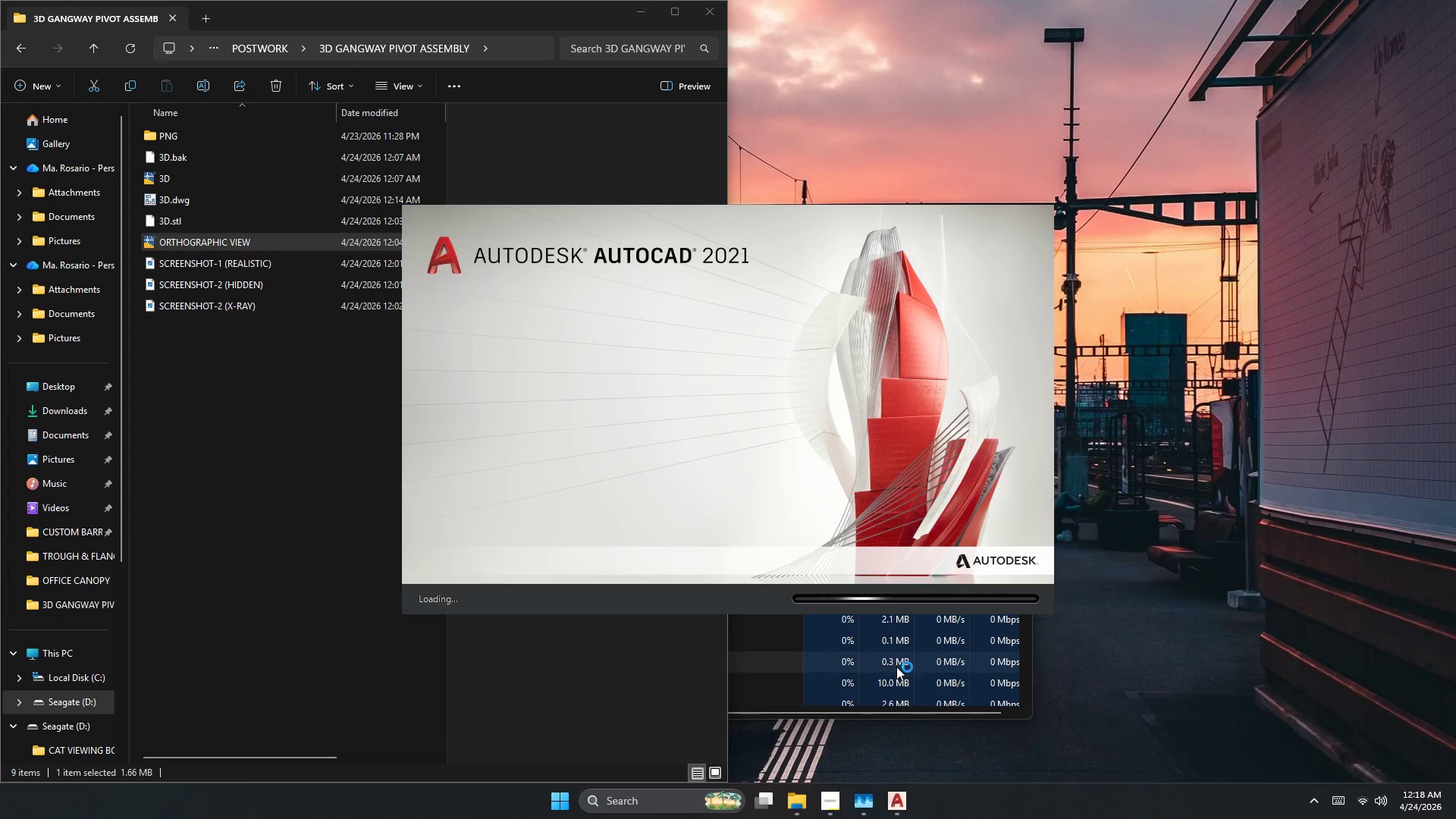 
left_click([869, 805])
 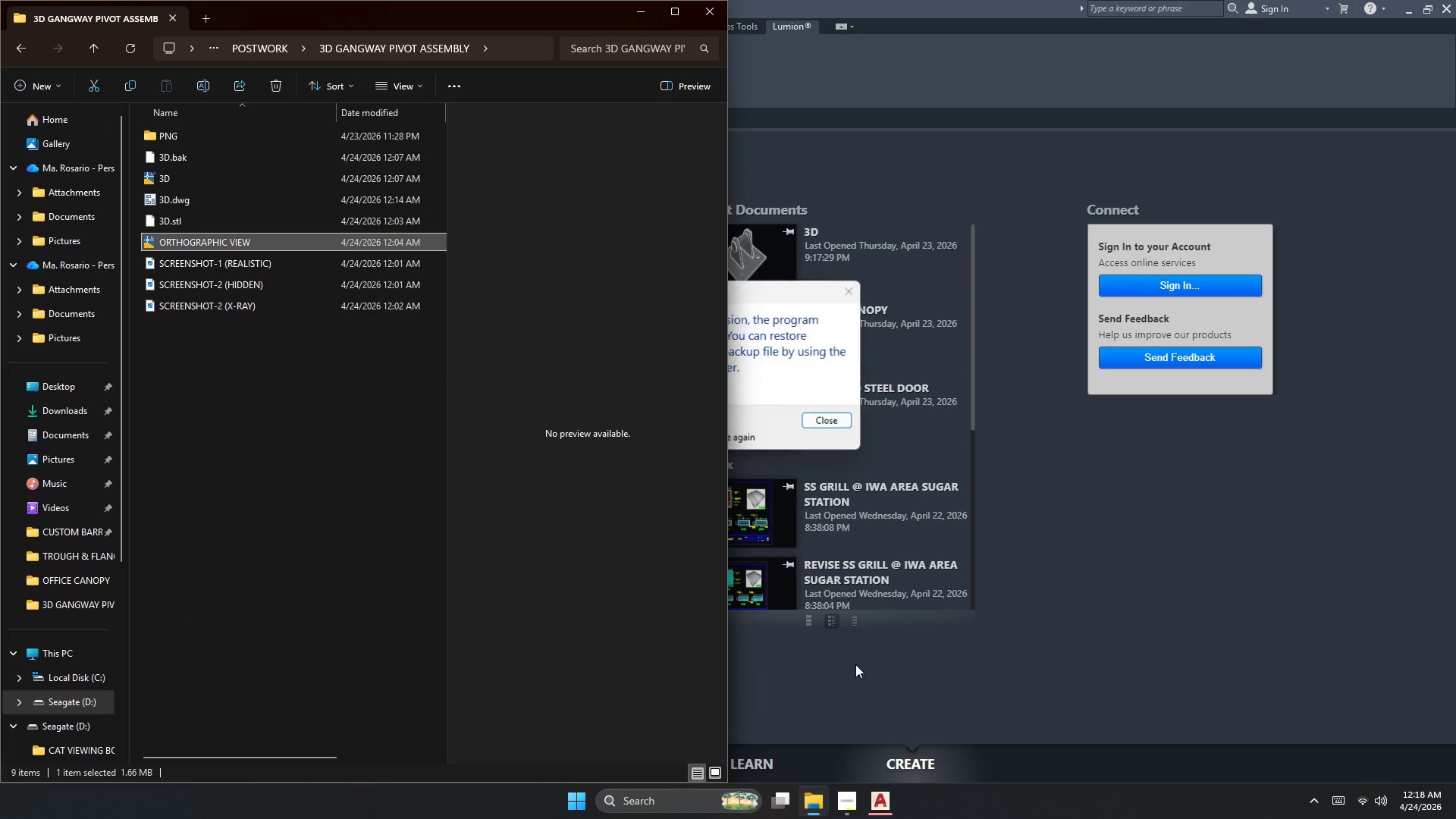 
left_click_drag(start_coordinate=[836, 409], to_coordinate=[833, 415])
 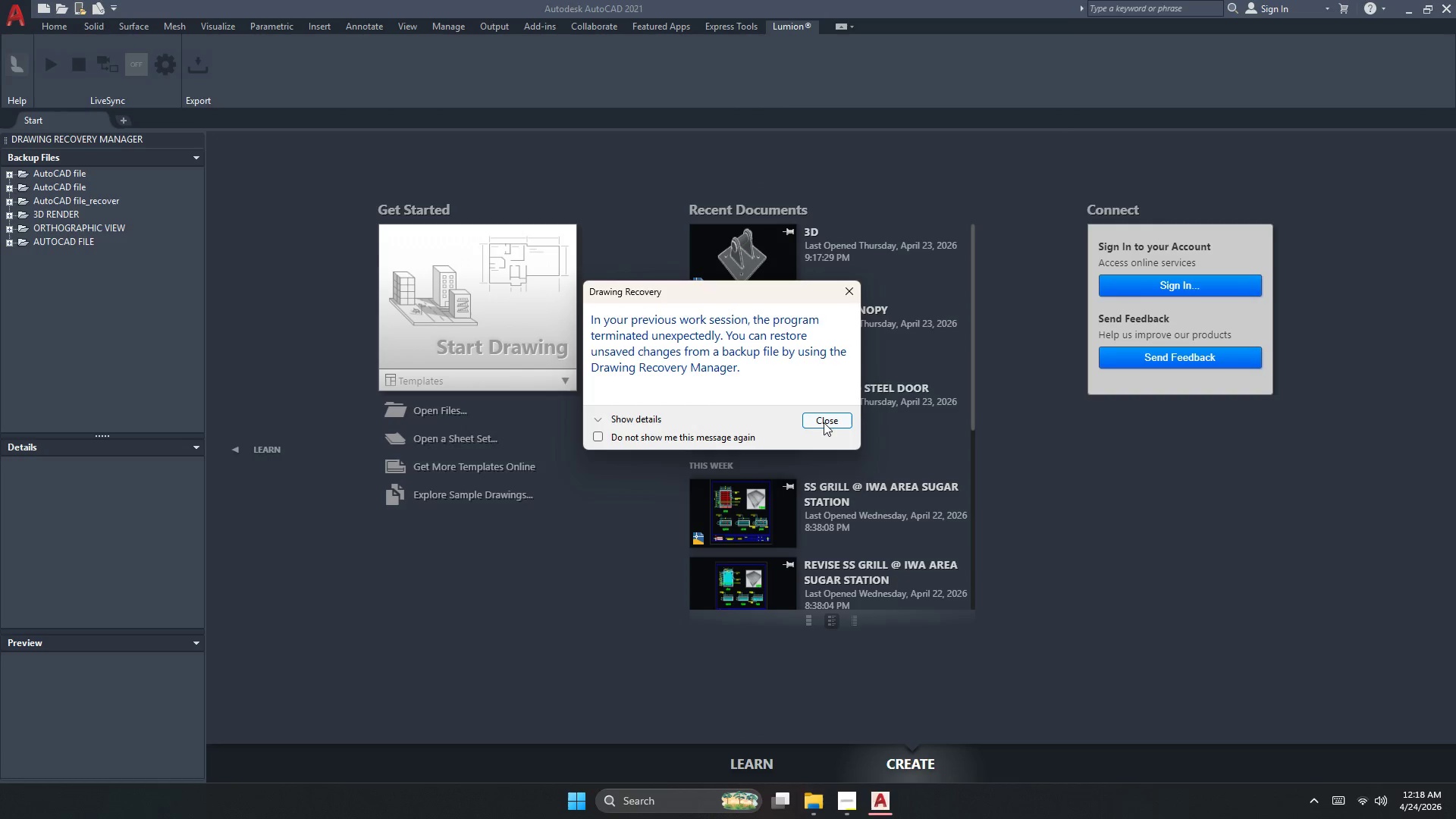 
left_click([821, 425])
 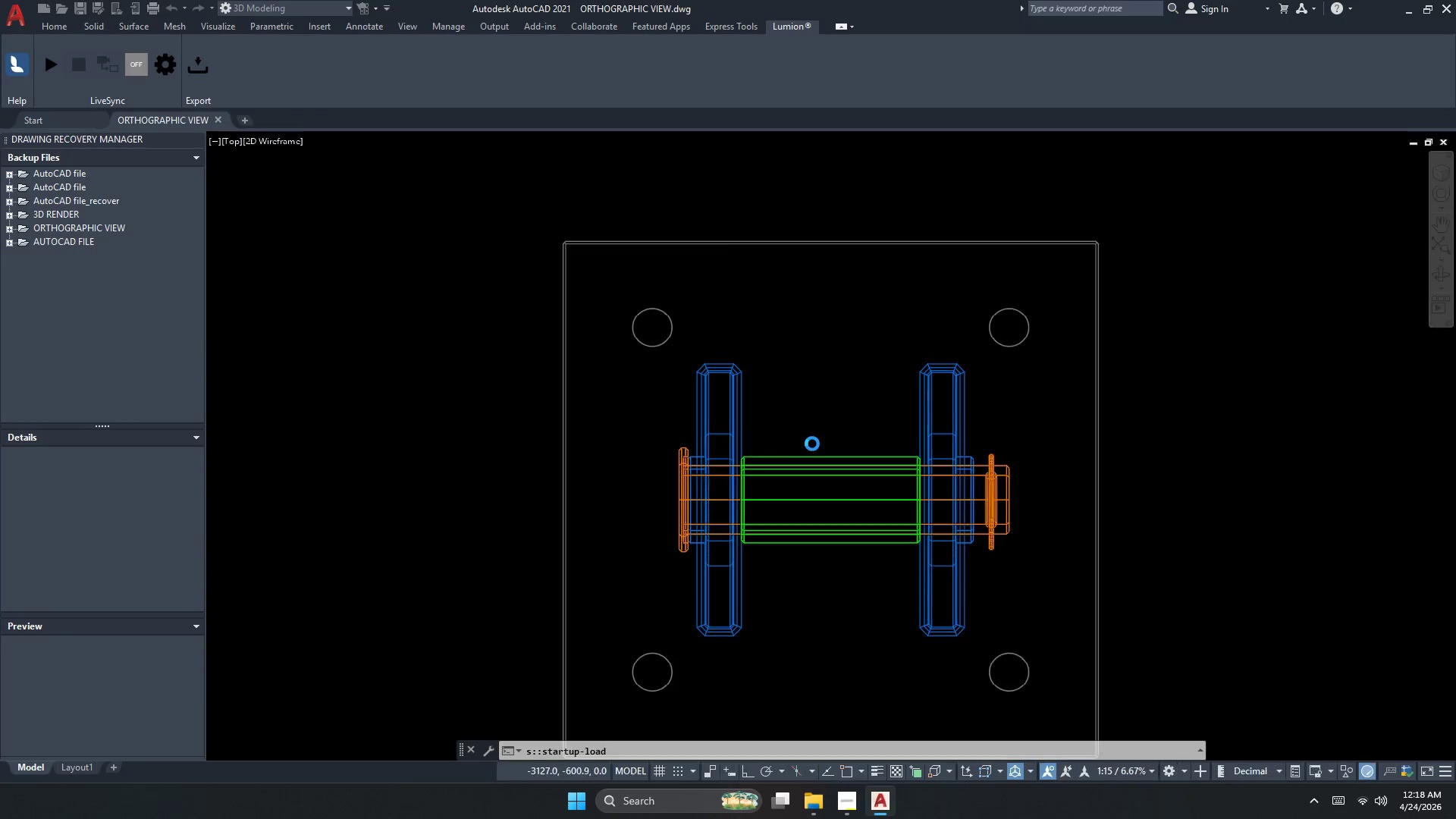 
left_click([769, 422])
 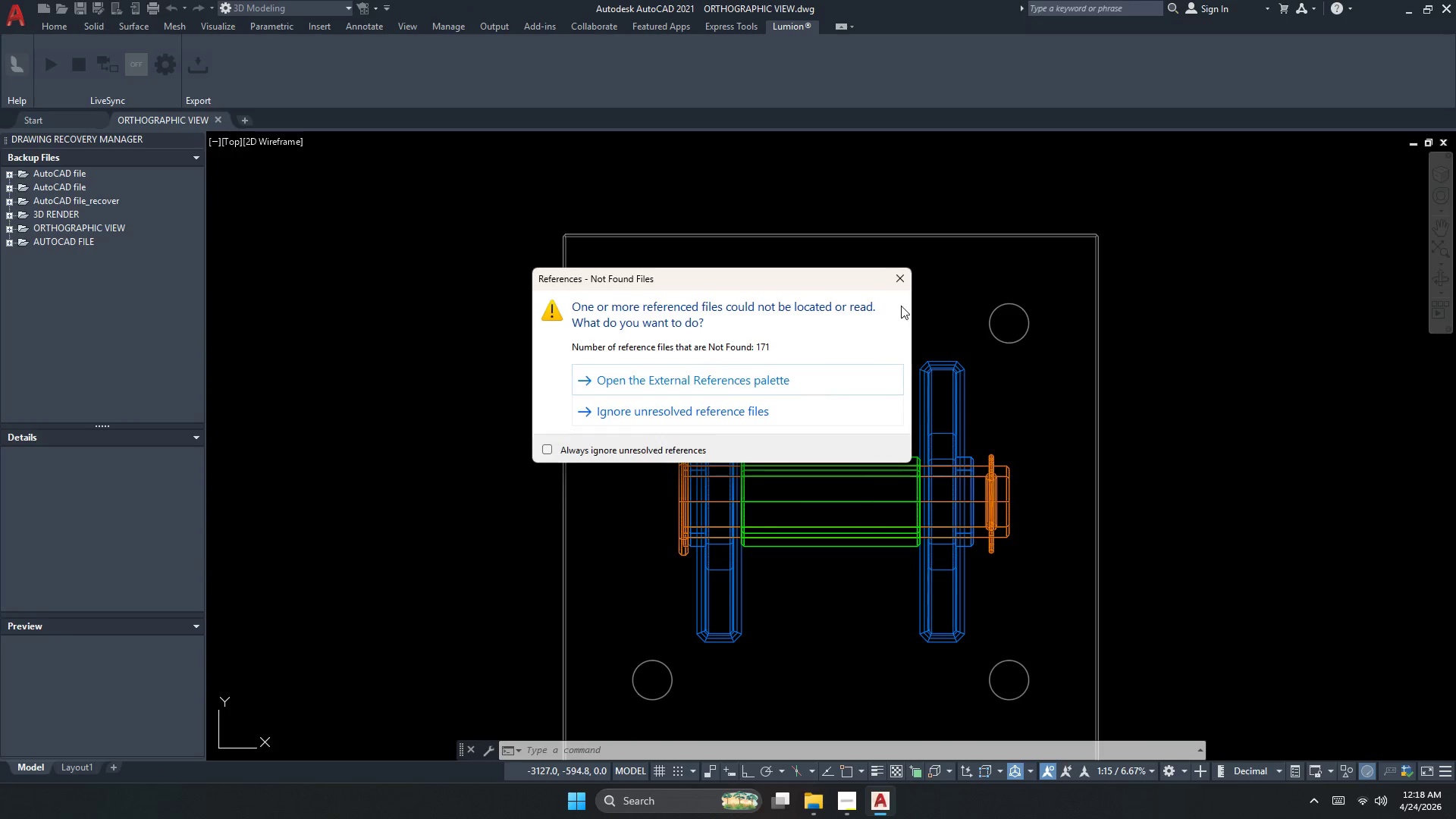 
left_click([902, 286])
 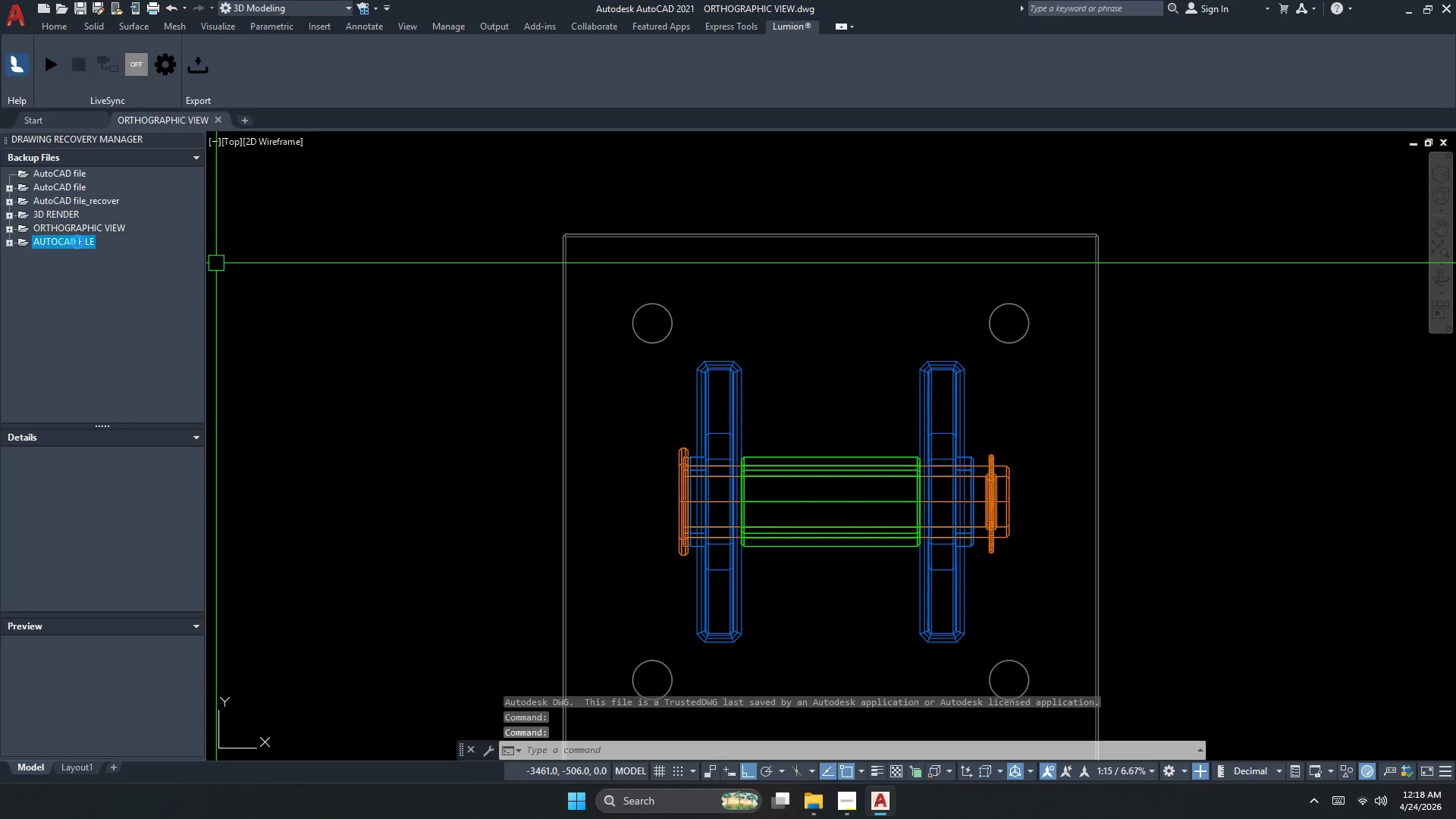 
double_click([77, 242])
 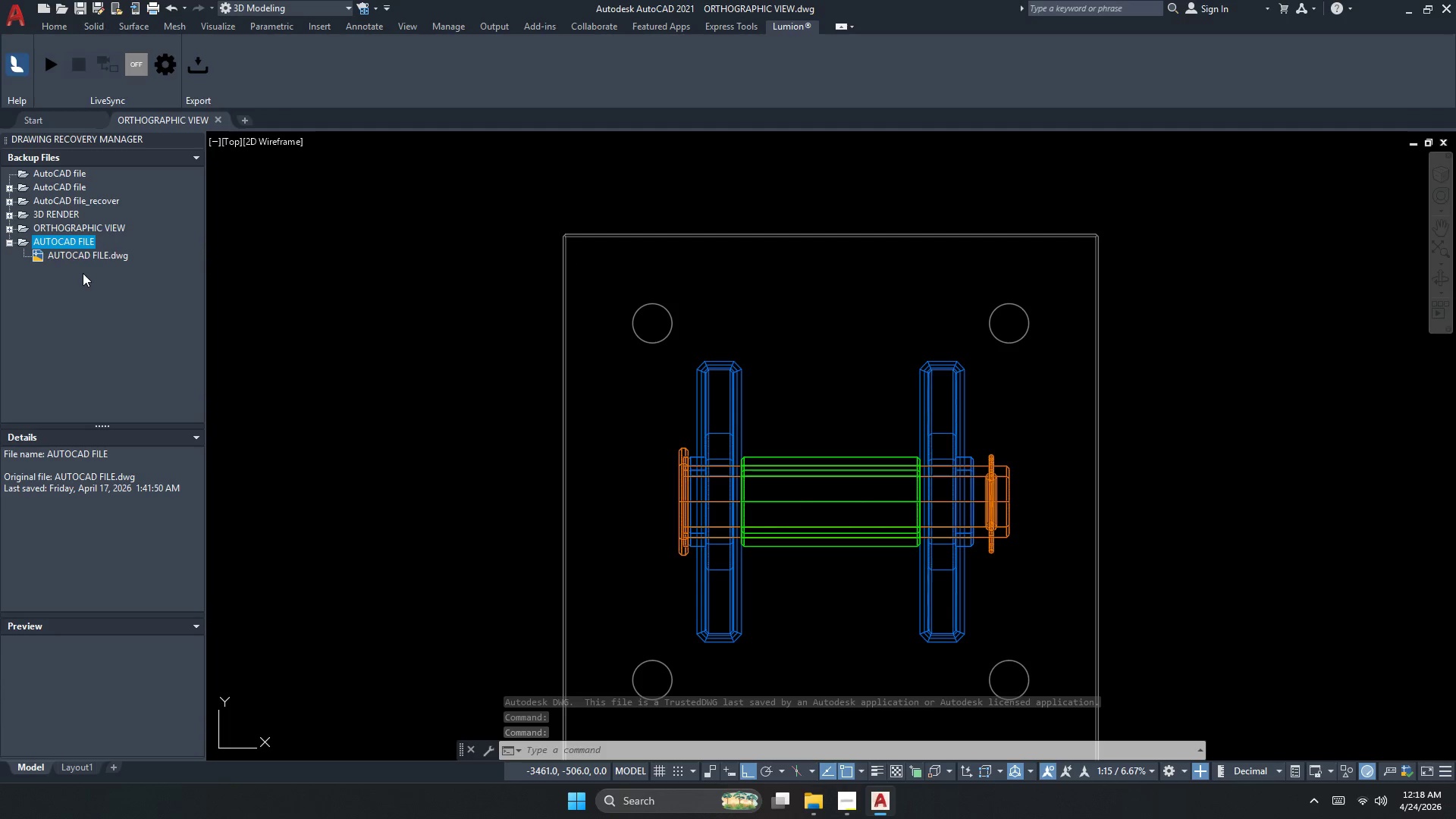 
double_click([80, 226])
 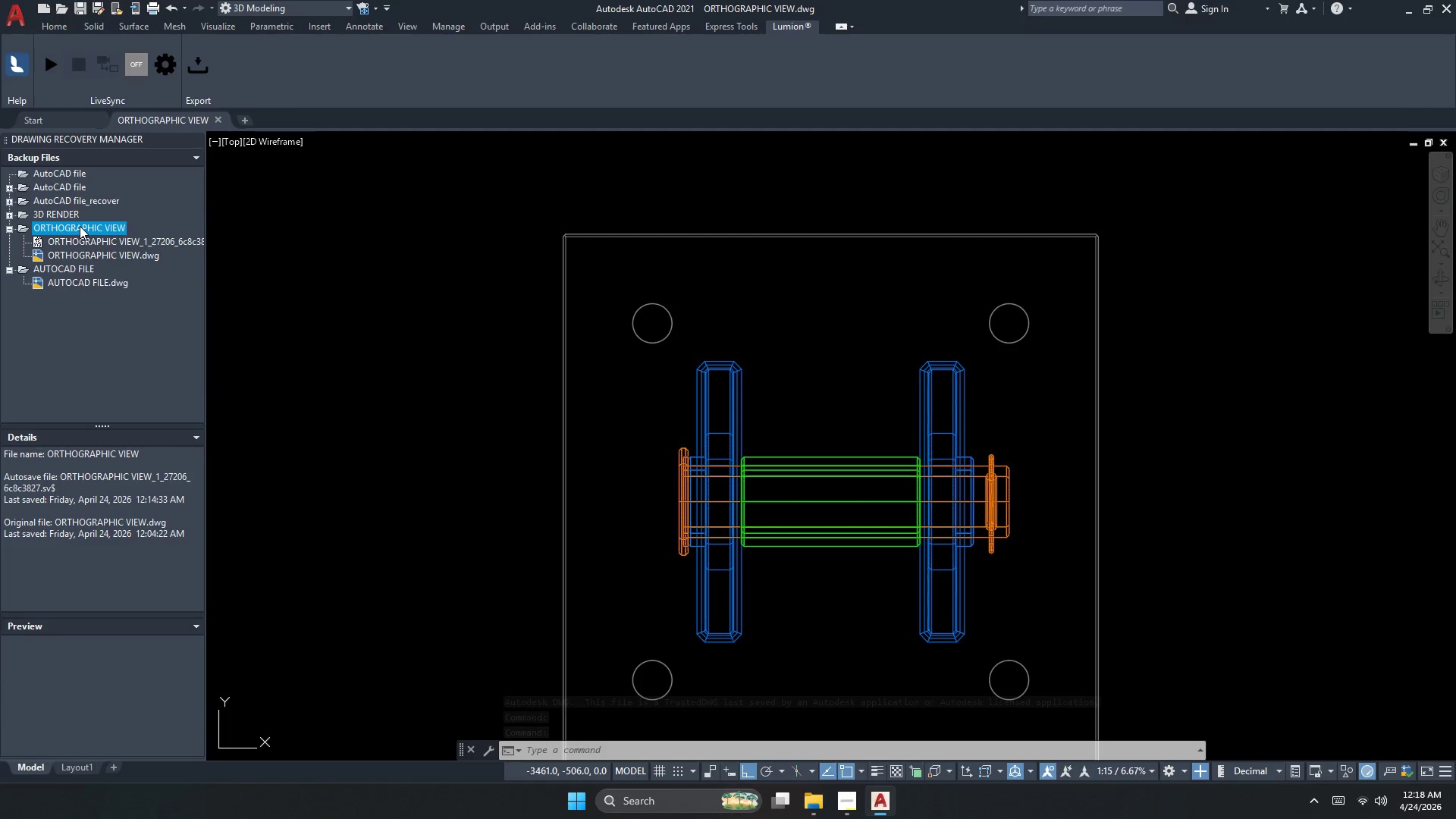 
left_click([56, 254])
 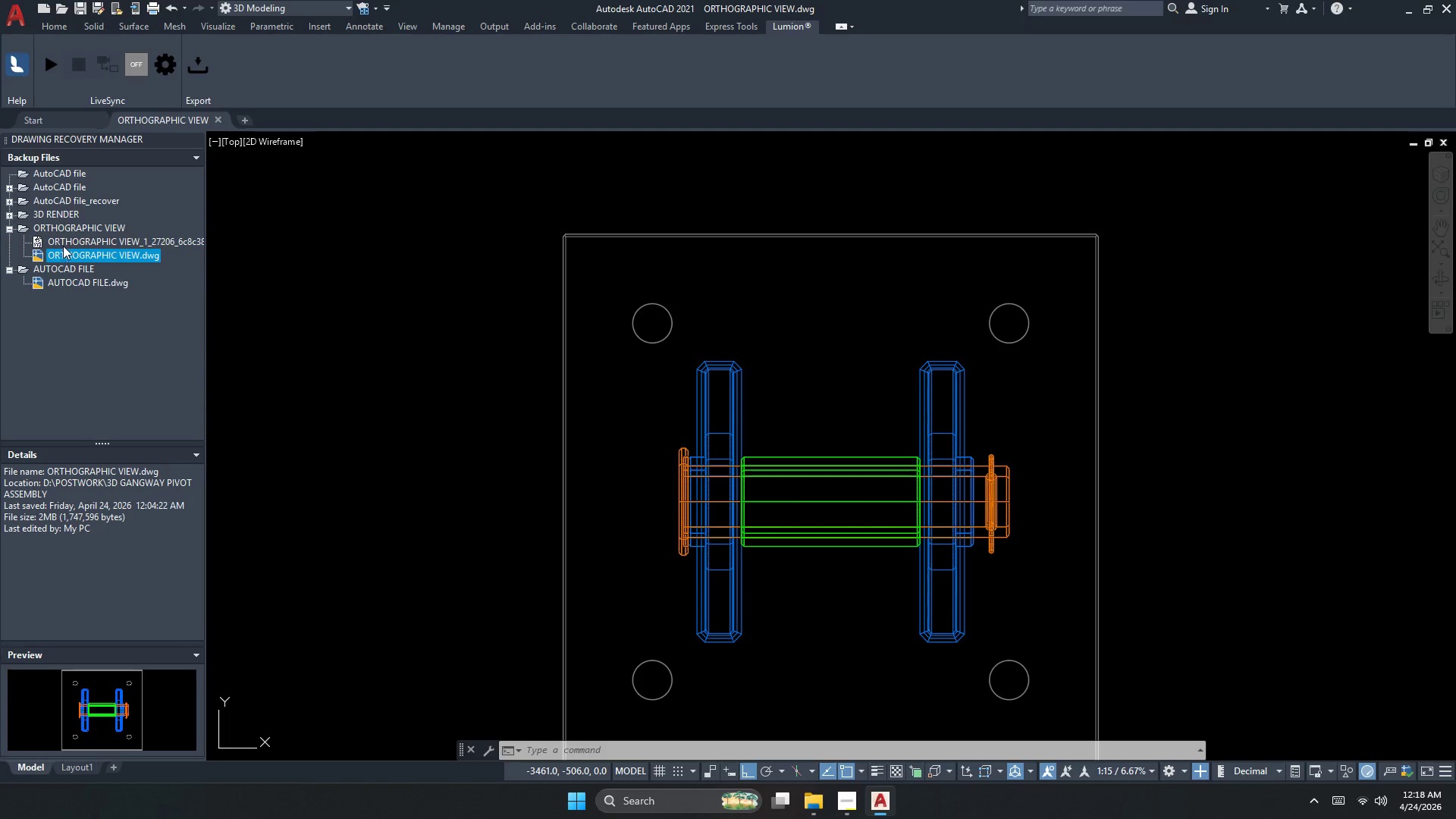 
left_click([65, 243])
 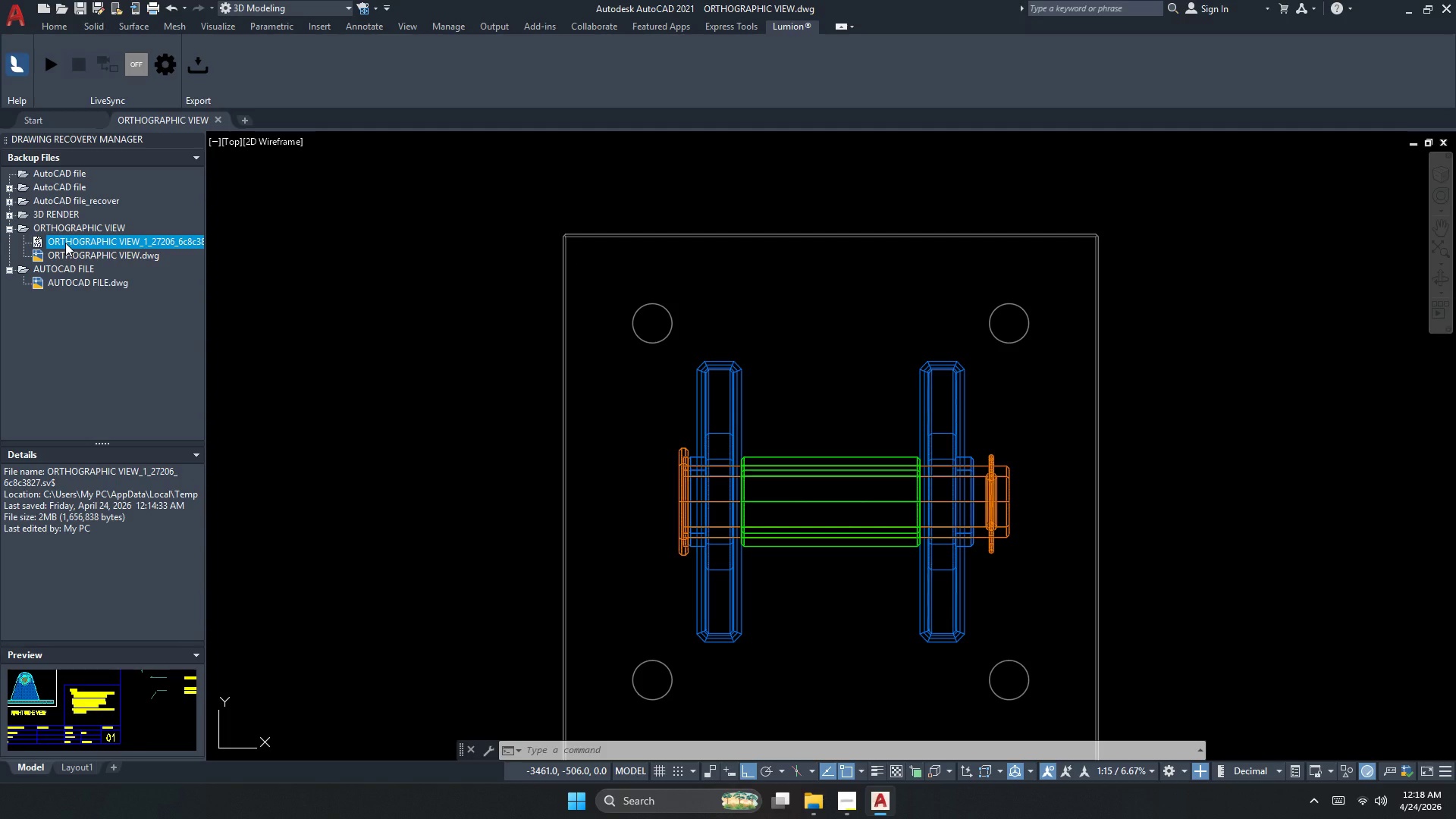 
double_click([65, 243])
 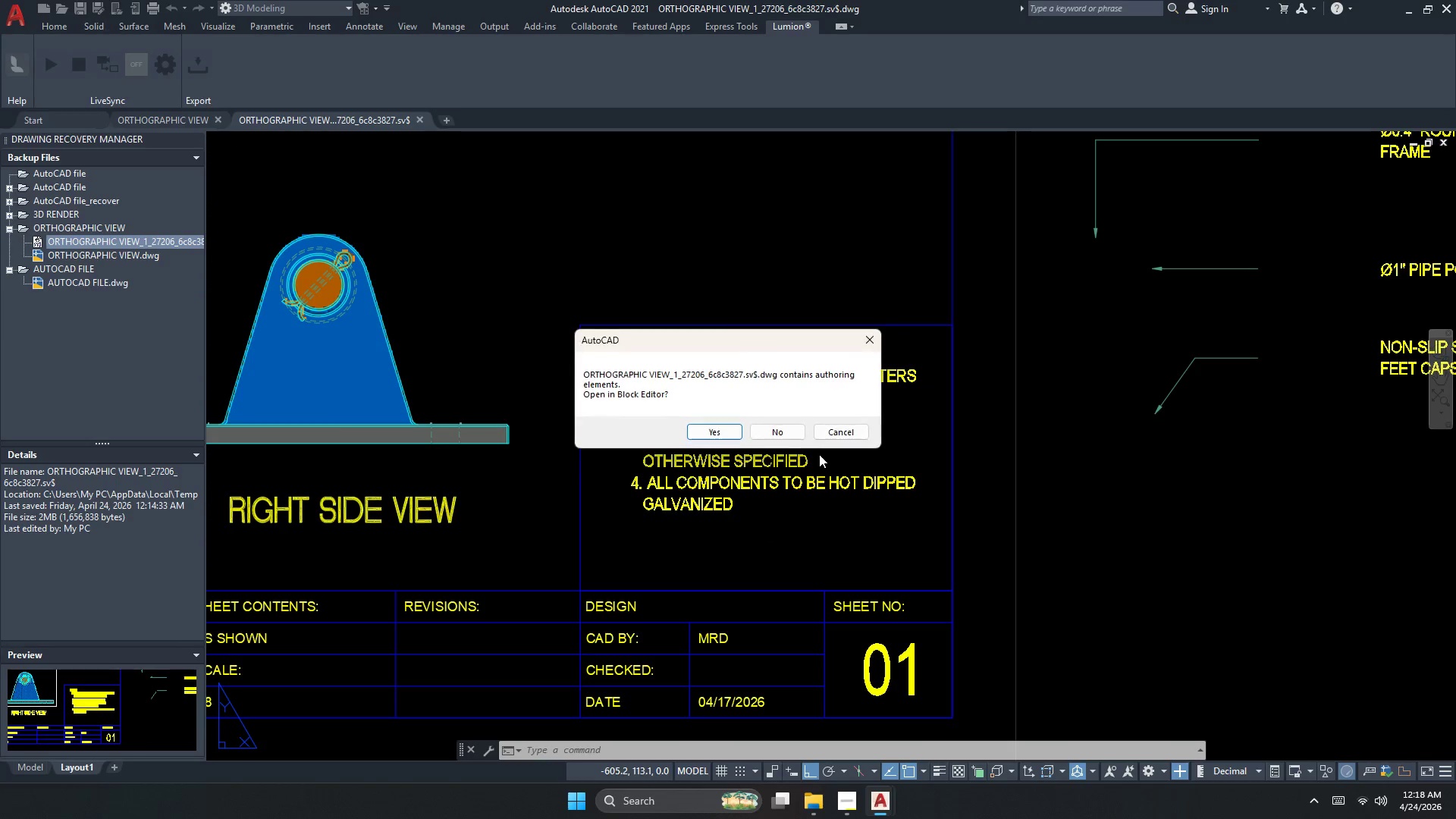 
left_click([765, 425])
 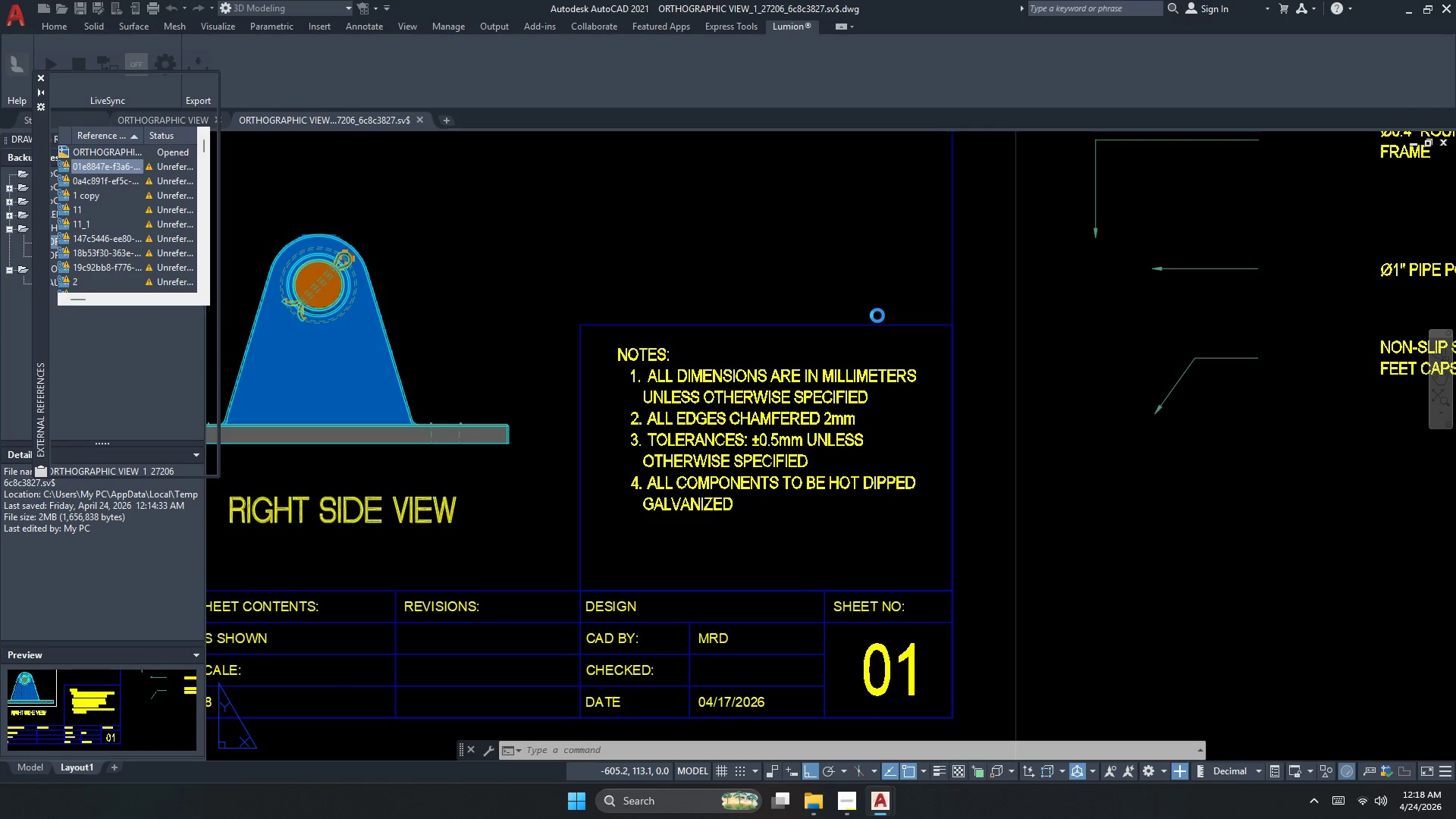 
wait(10.11)
 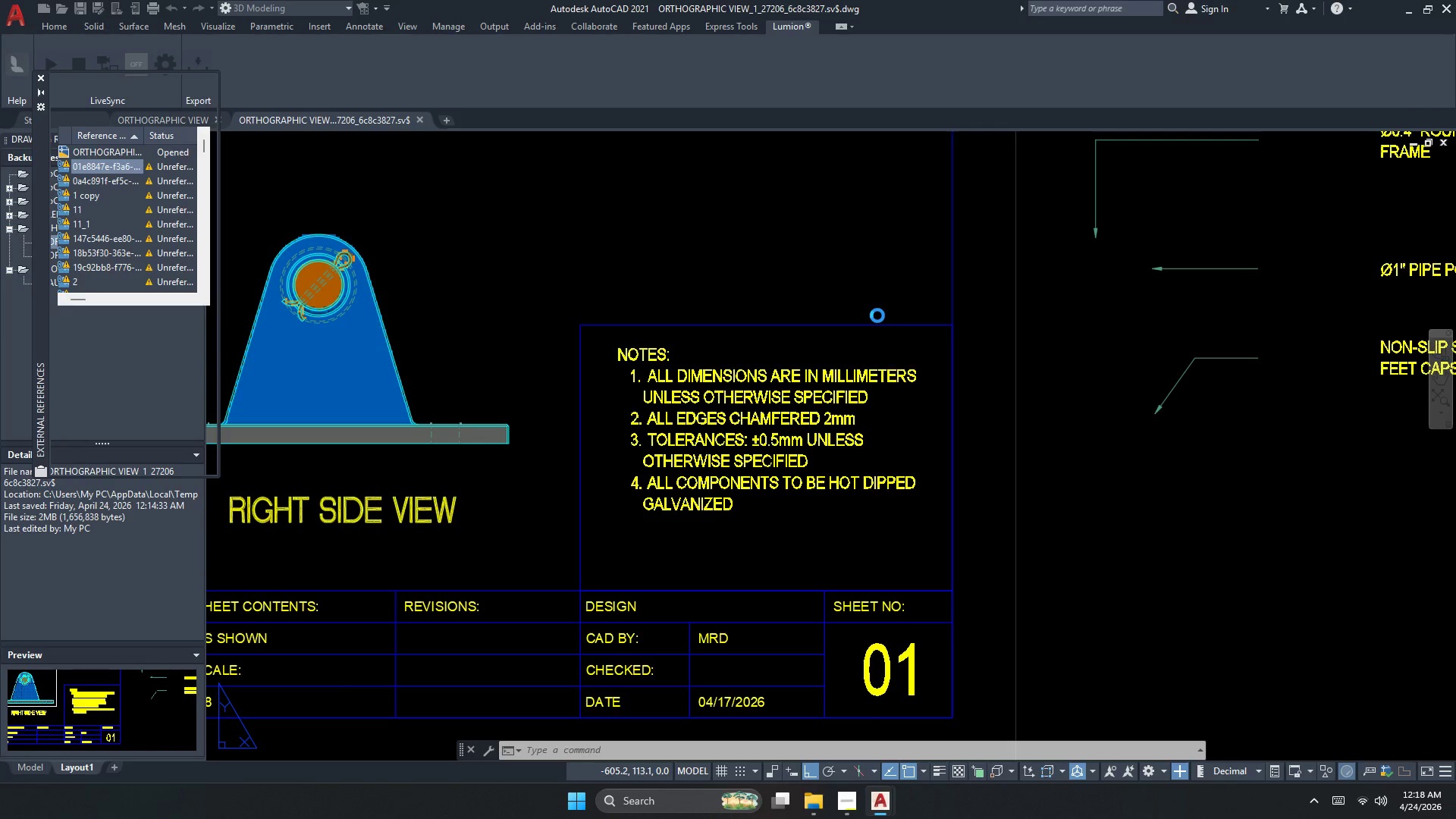 
left_click([42, 80])
 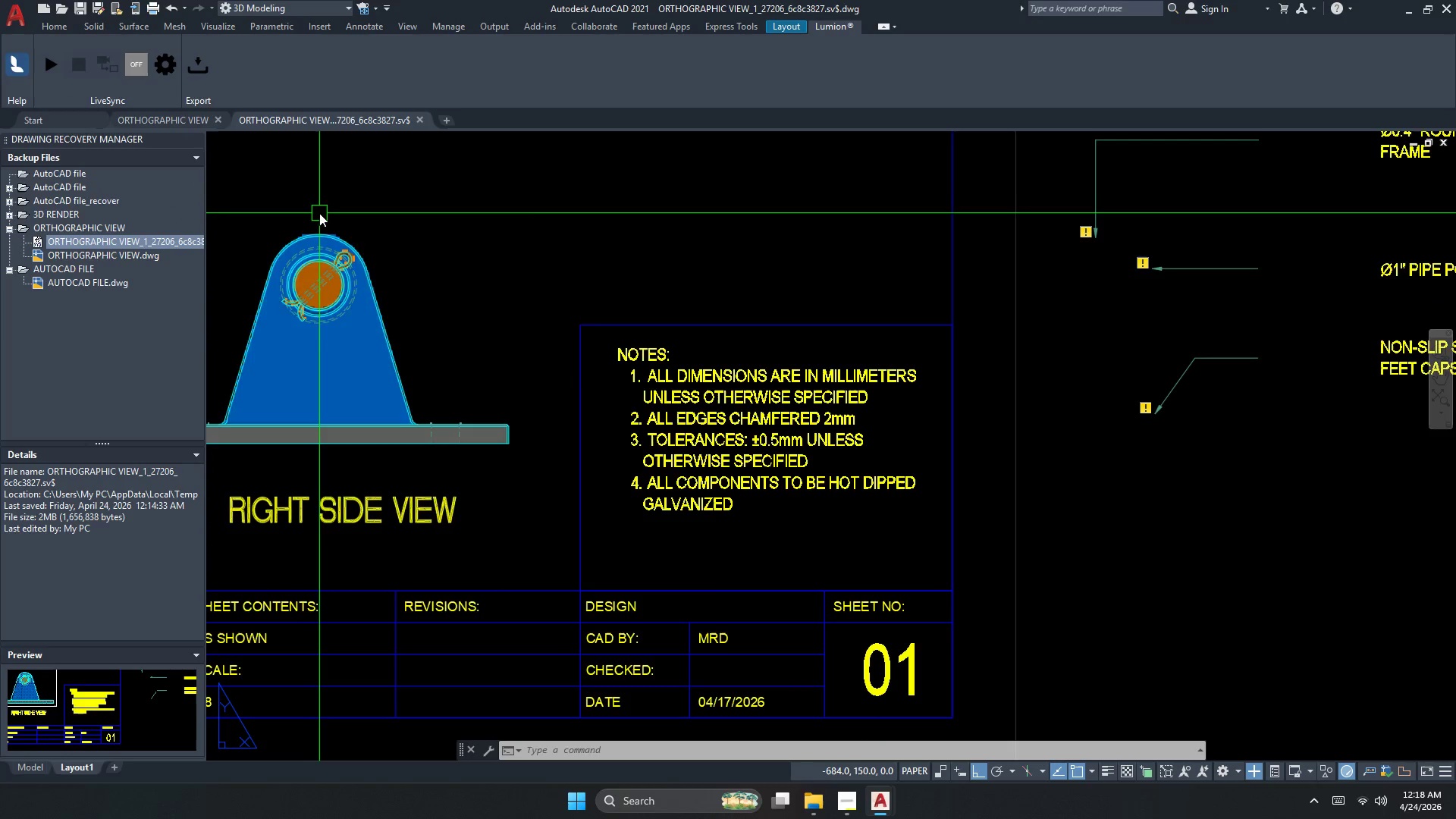 
scroll: coordinate [616, 367], scroll_direction: down, amount: 4.0
 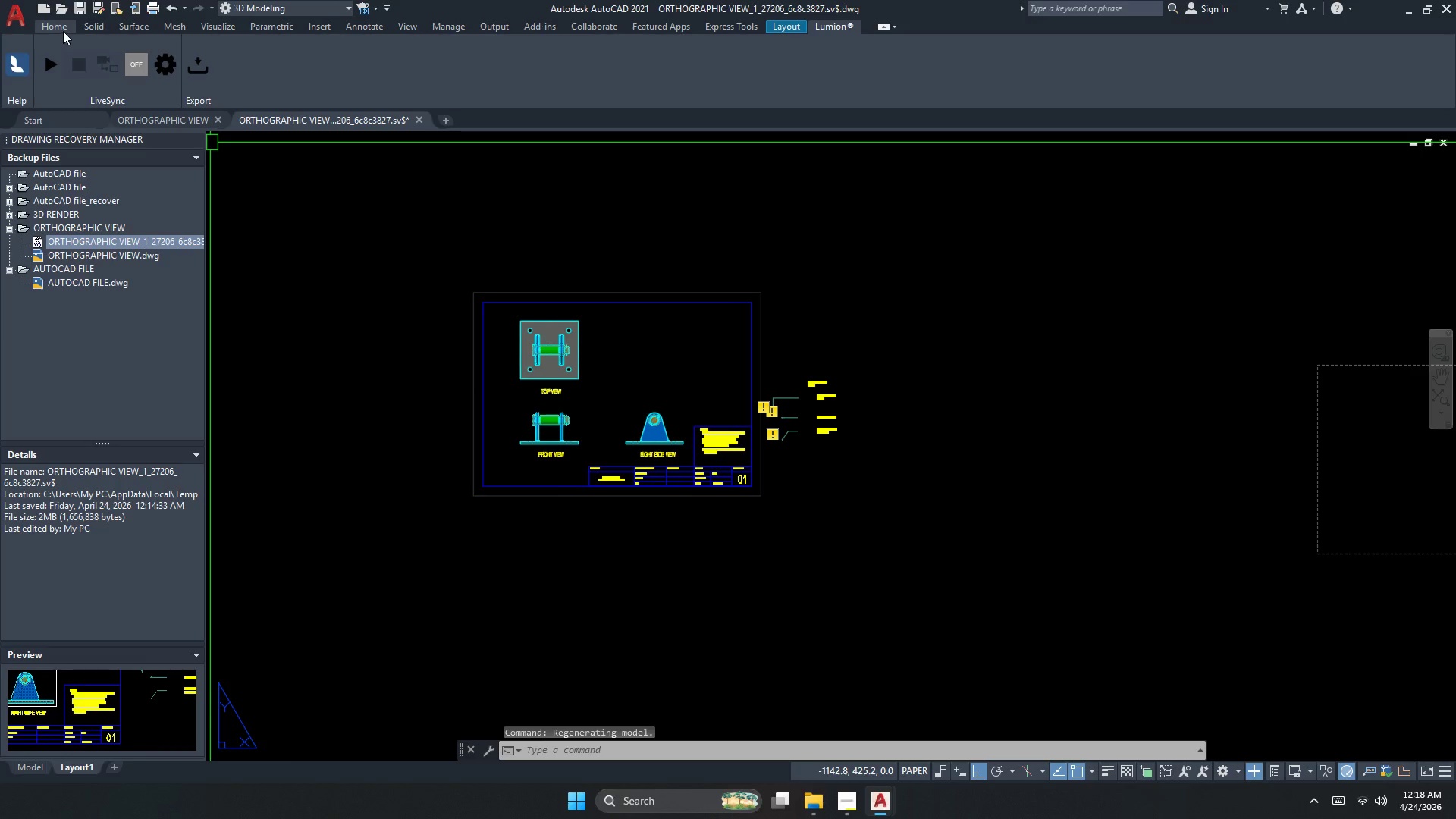 
left_click([24, 27])
 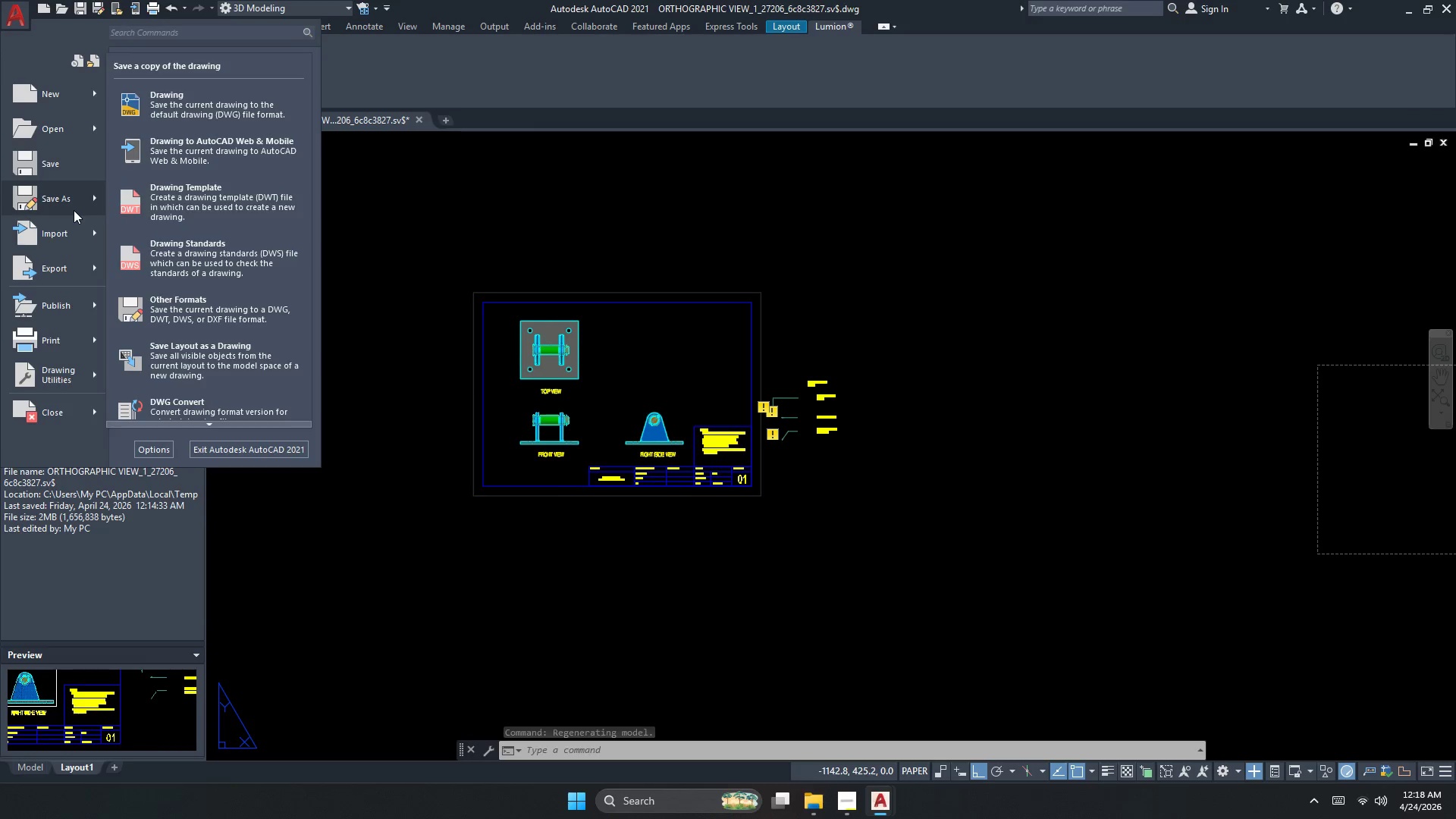 
left_click([74, 210])
 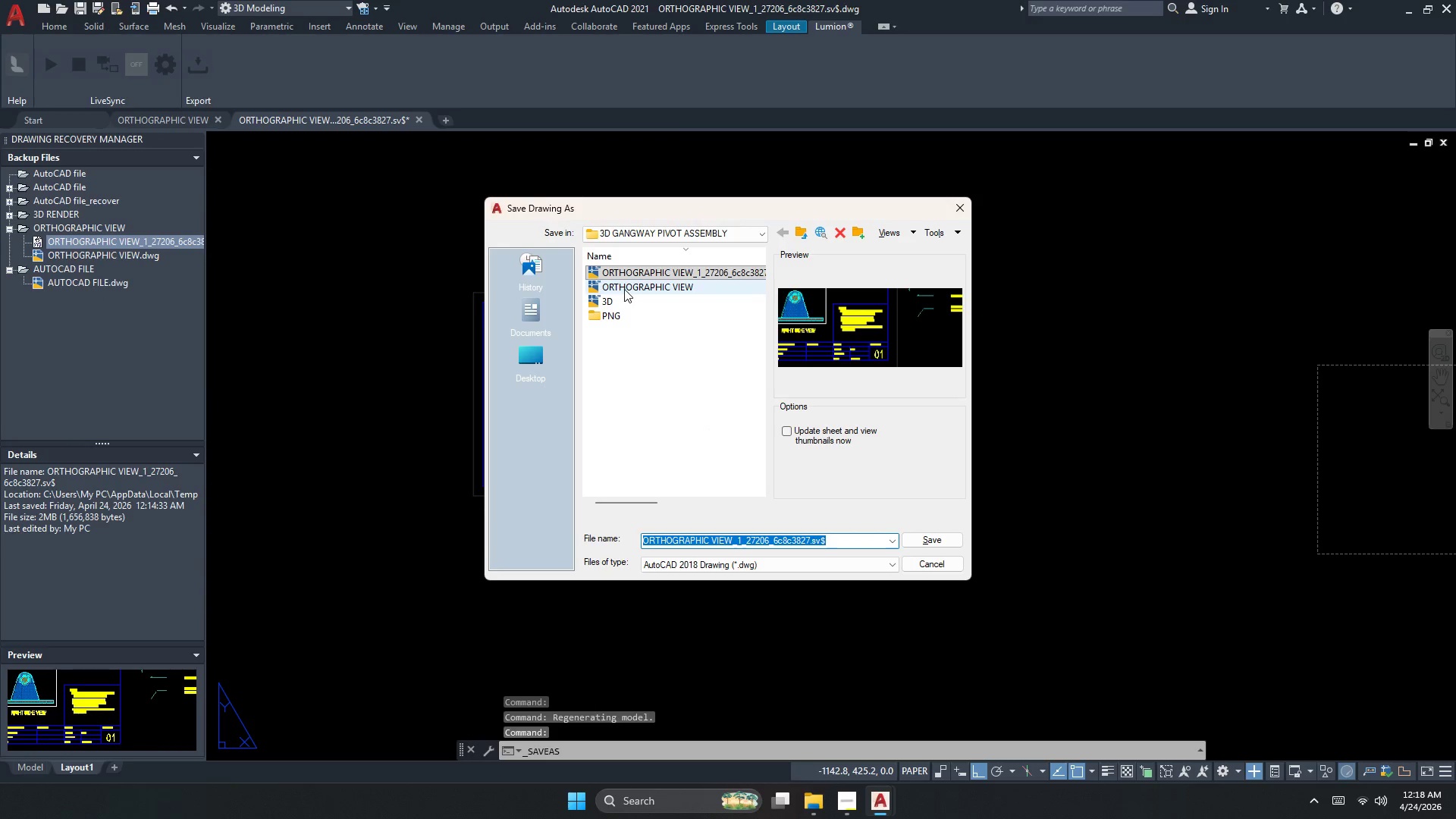 
left_click([629, 290])
 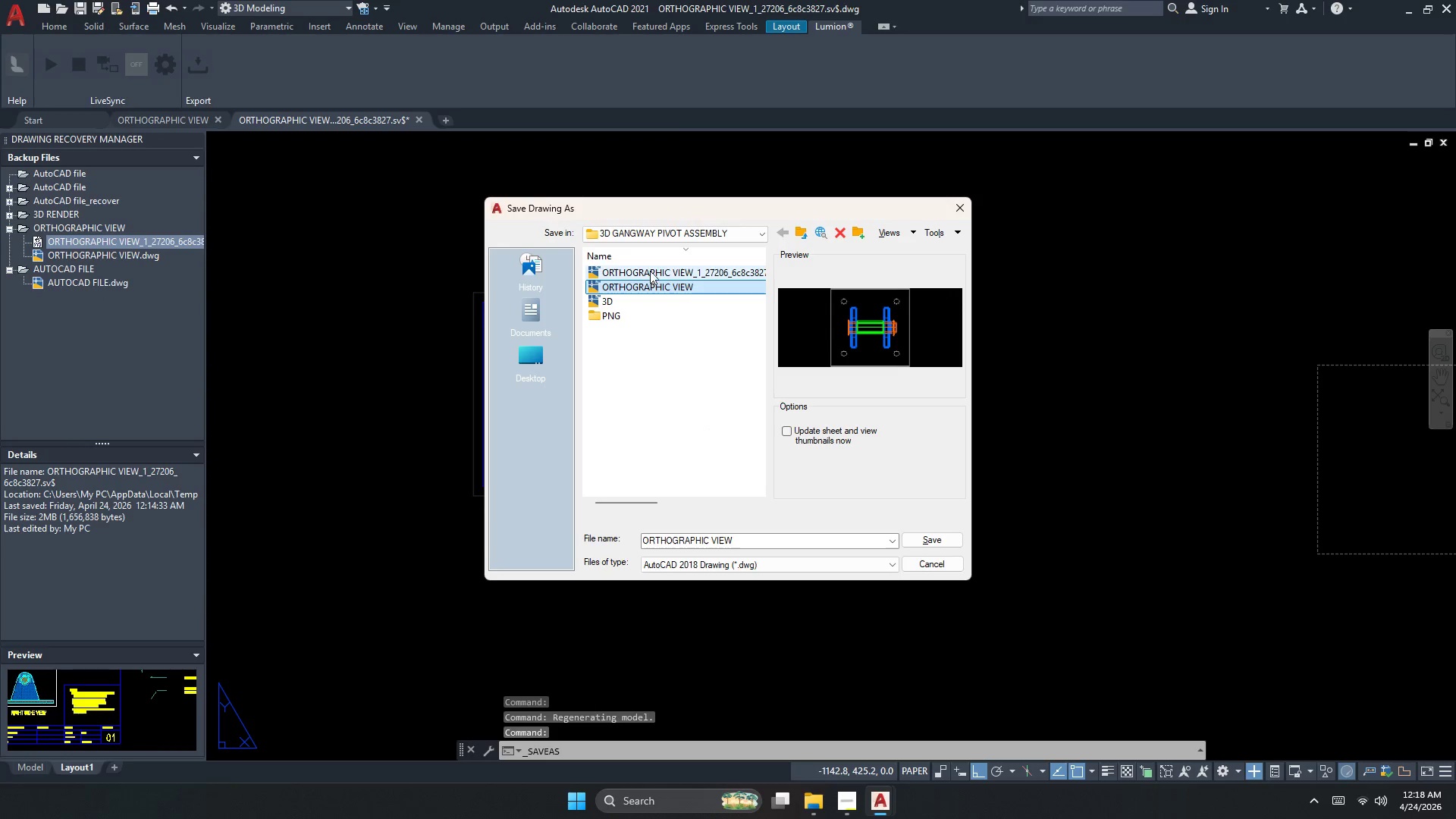 
double_click([651, 266])
 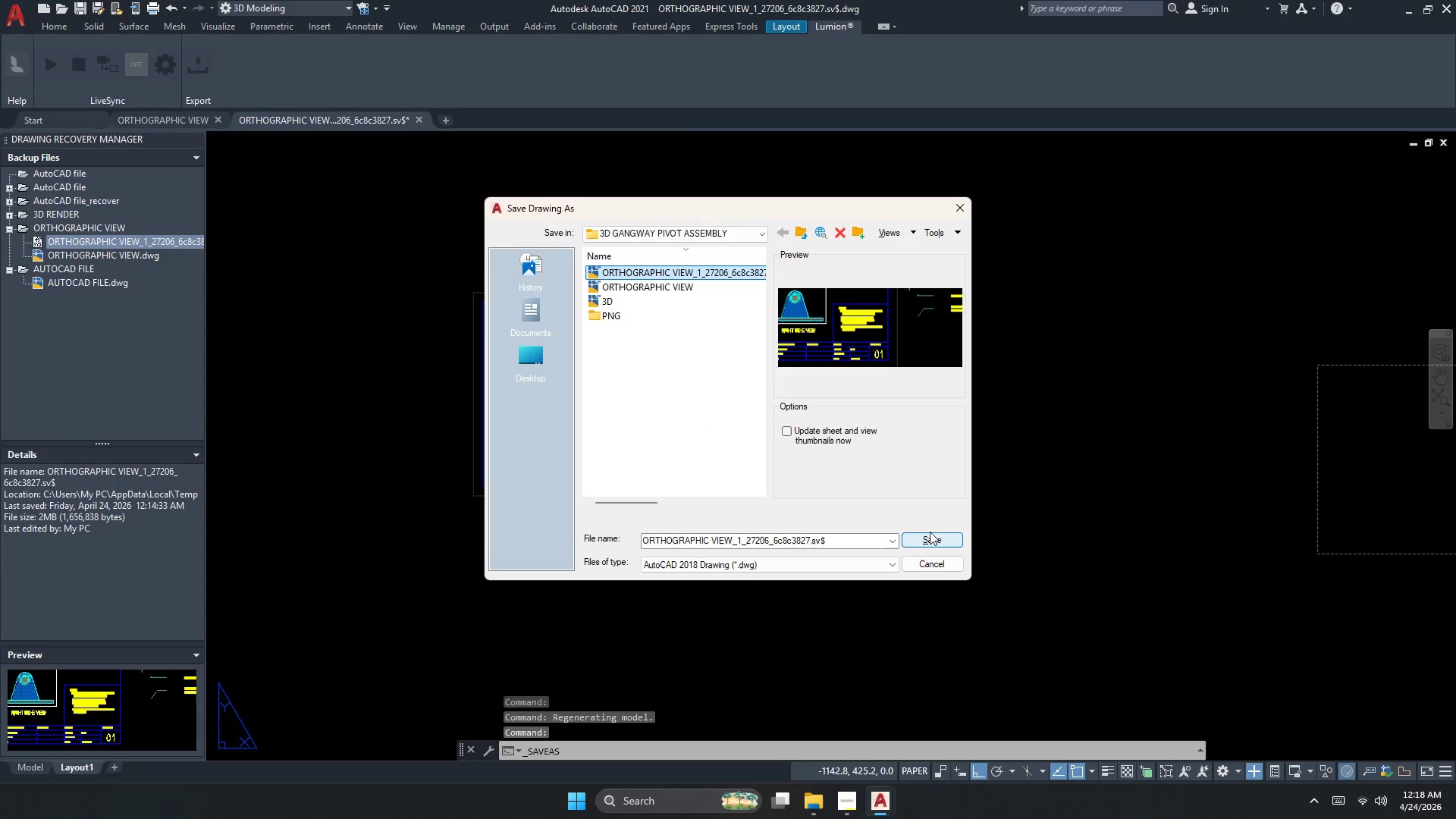 
left_click([924, 539])
 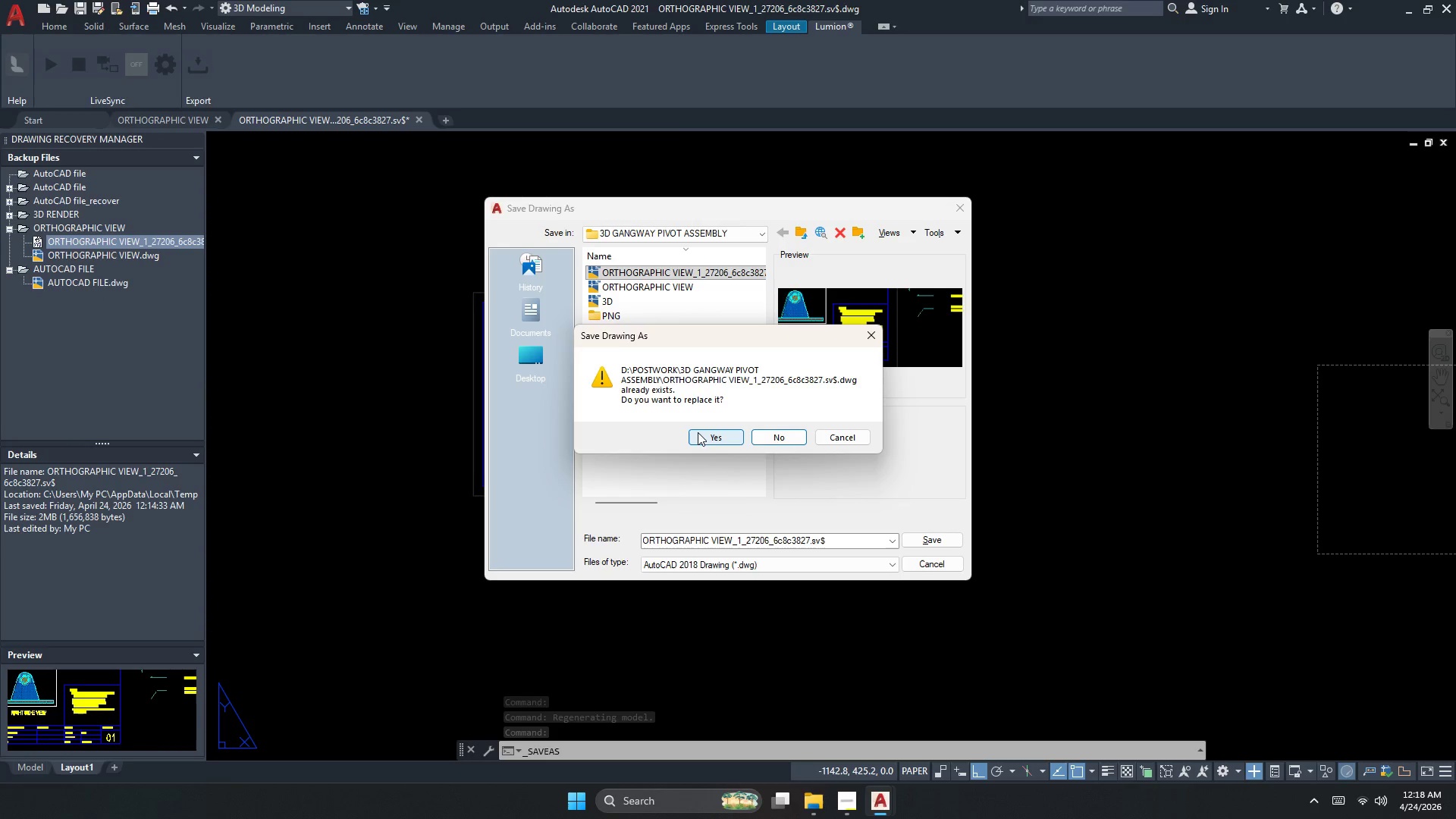 
left_click([698, 432])
 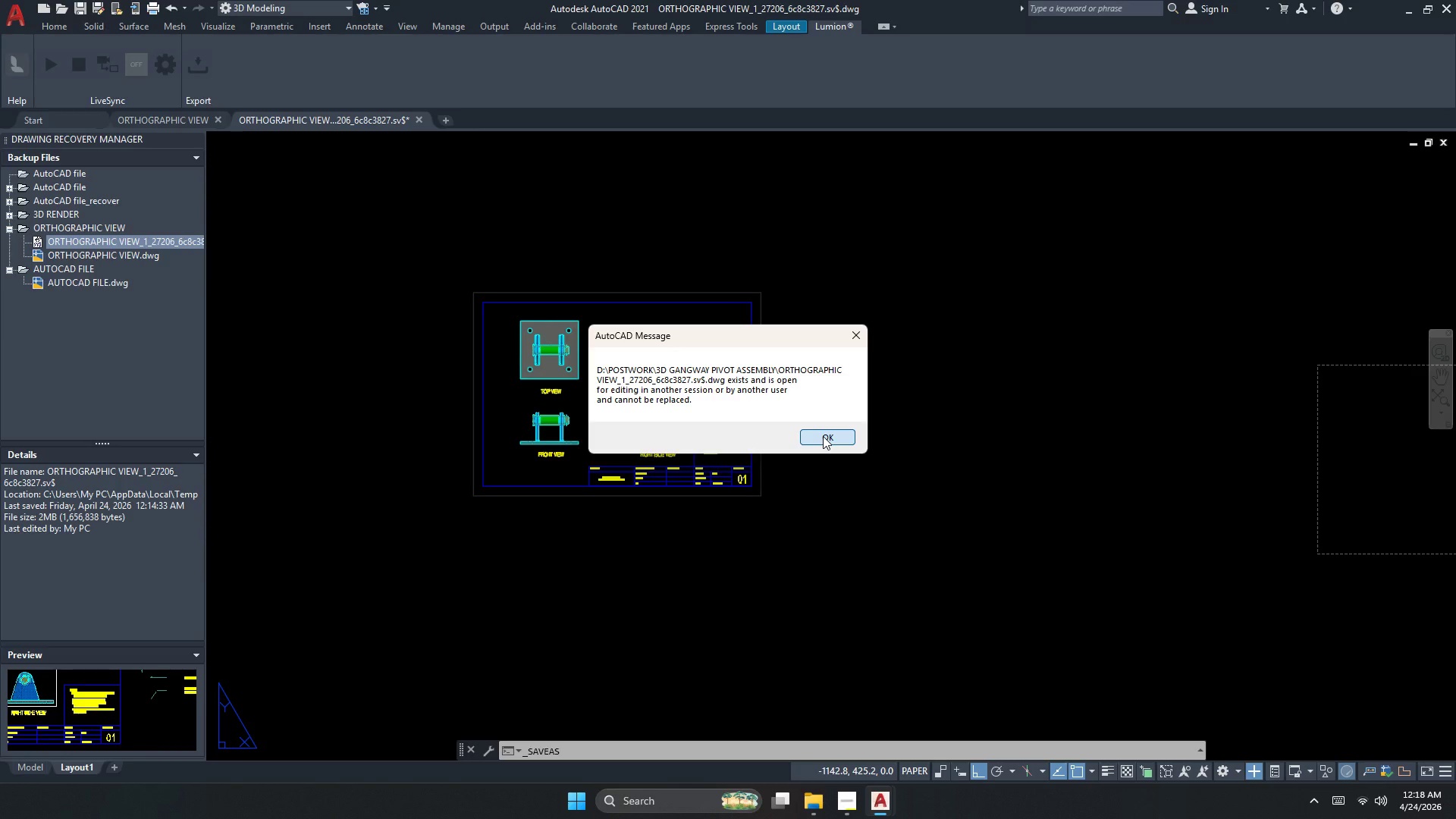 
left_click([823, 436])
 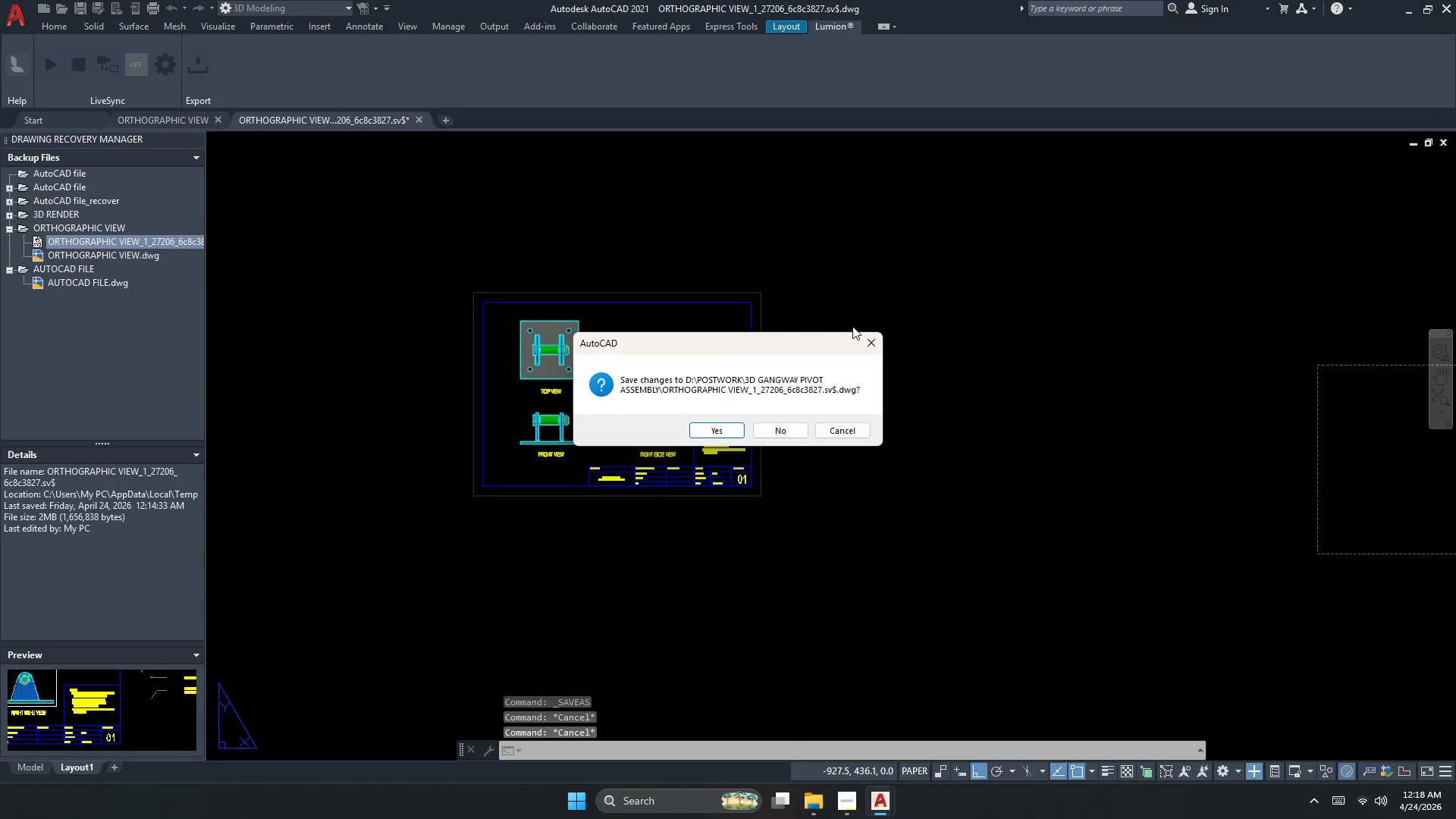 
left_click([714, 435])
 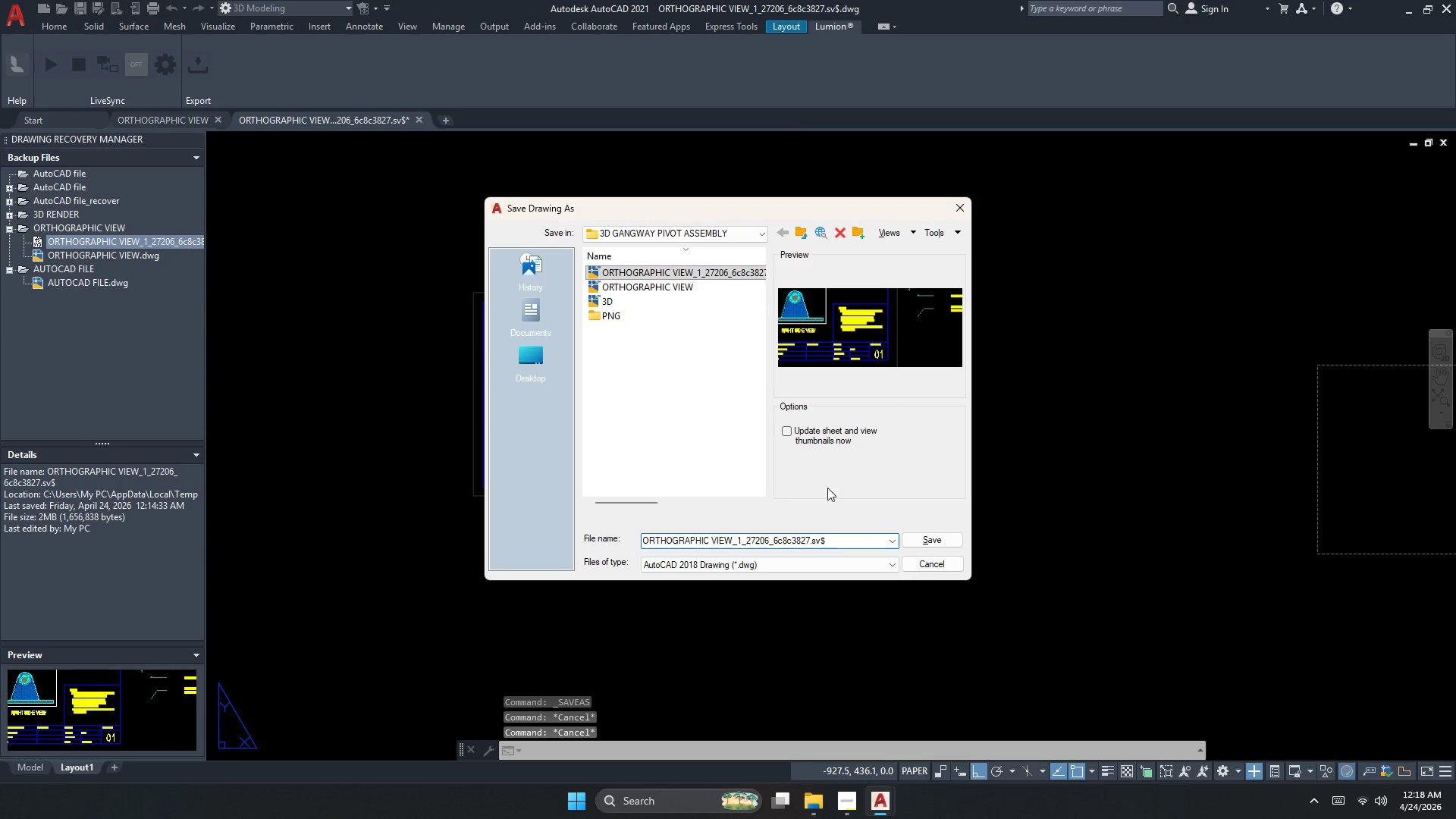 
left_click([932, 544])
 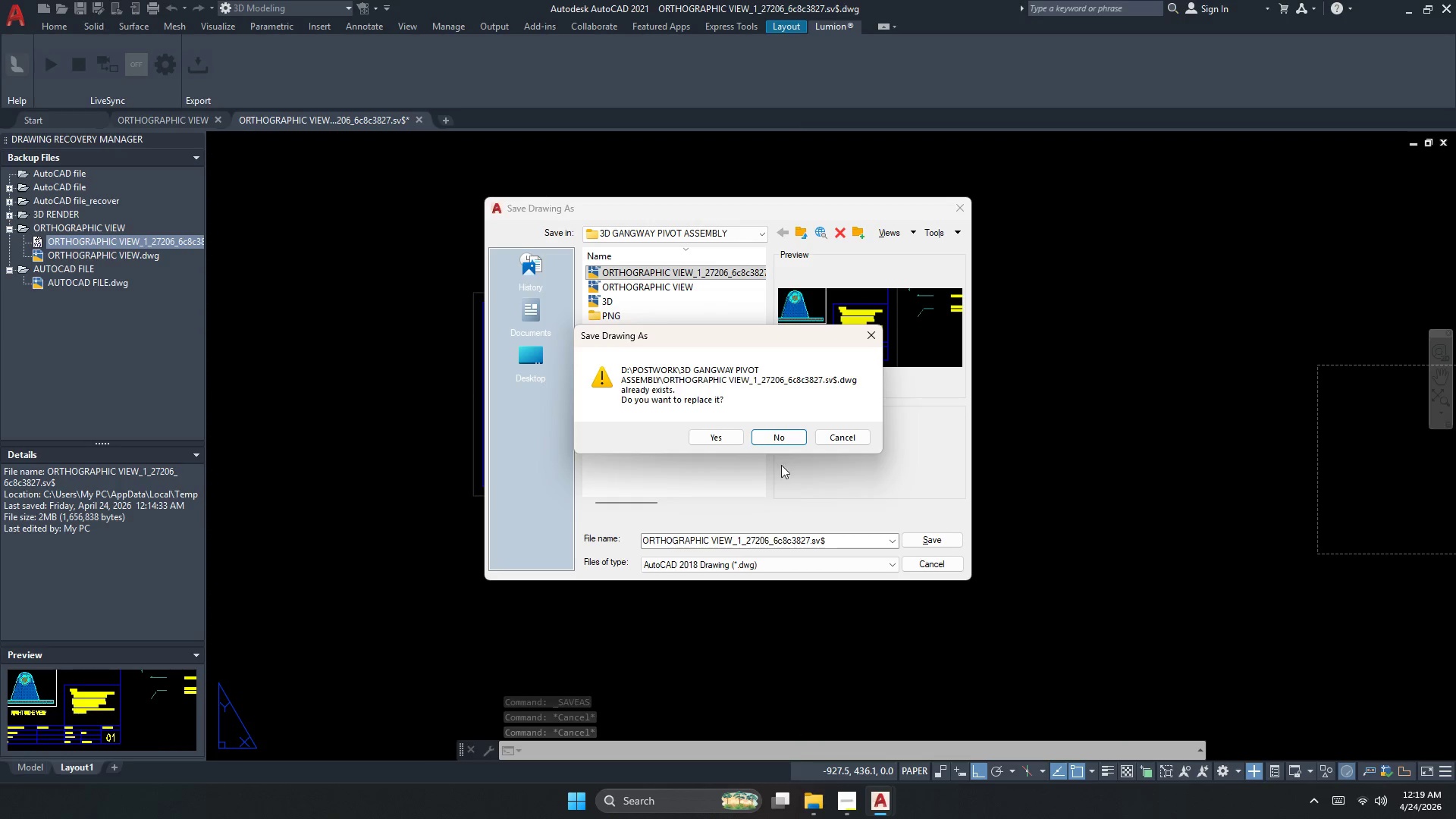 
left_click([783, 435])
 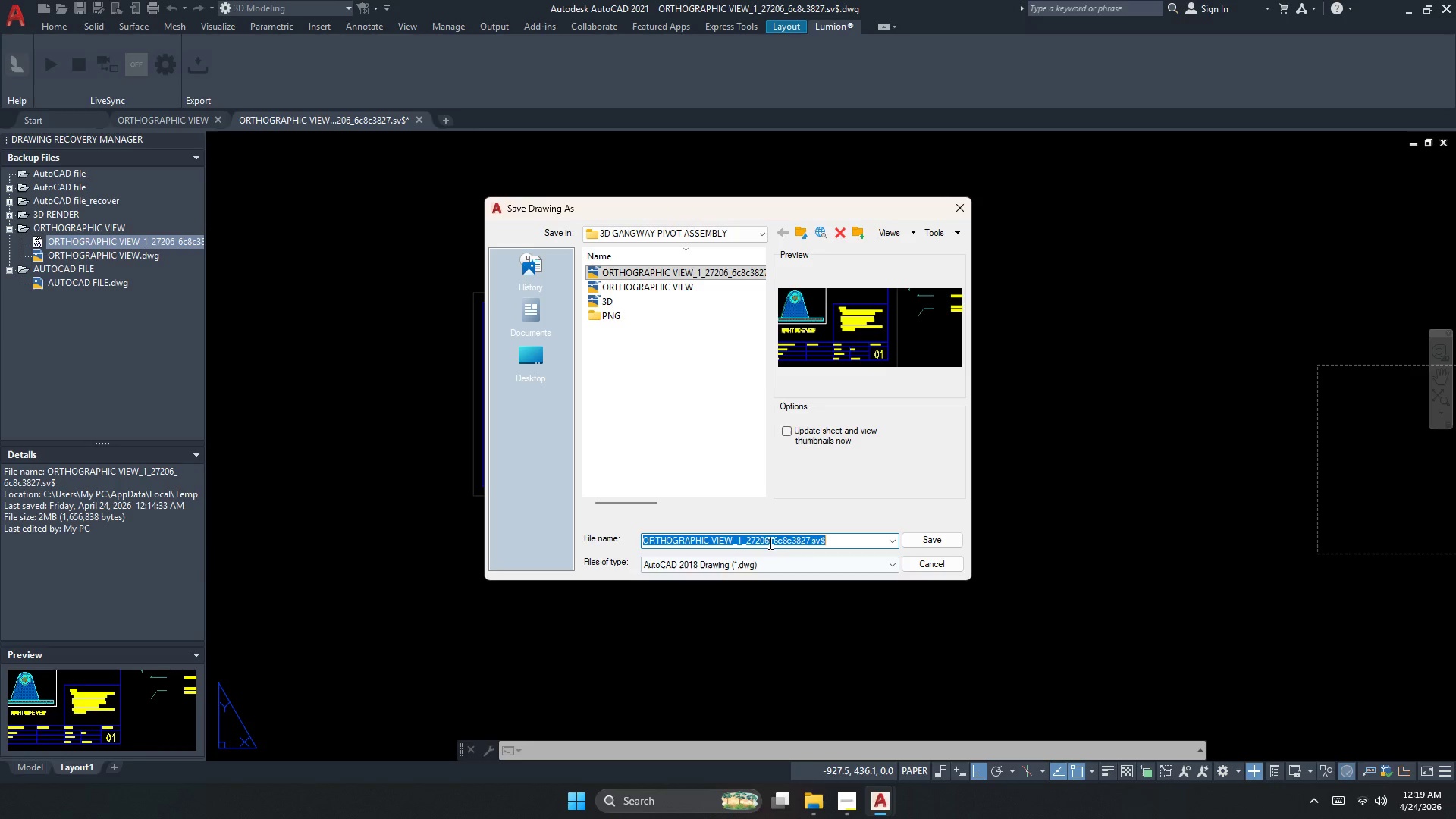 
key(Numpad1)
 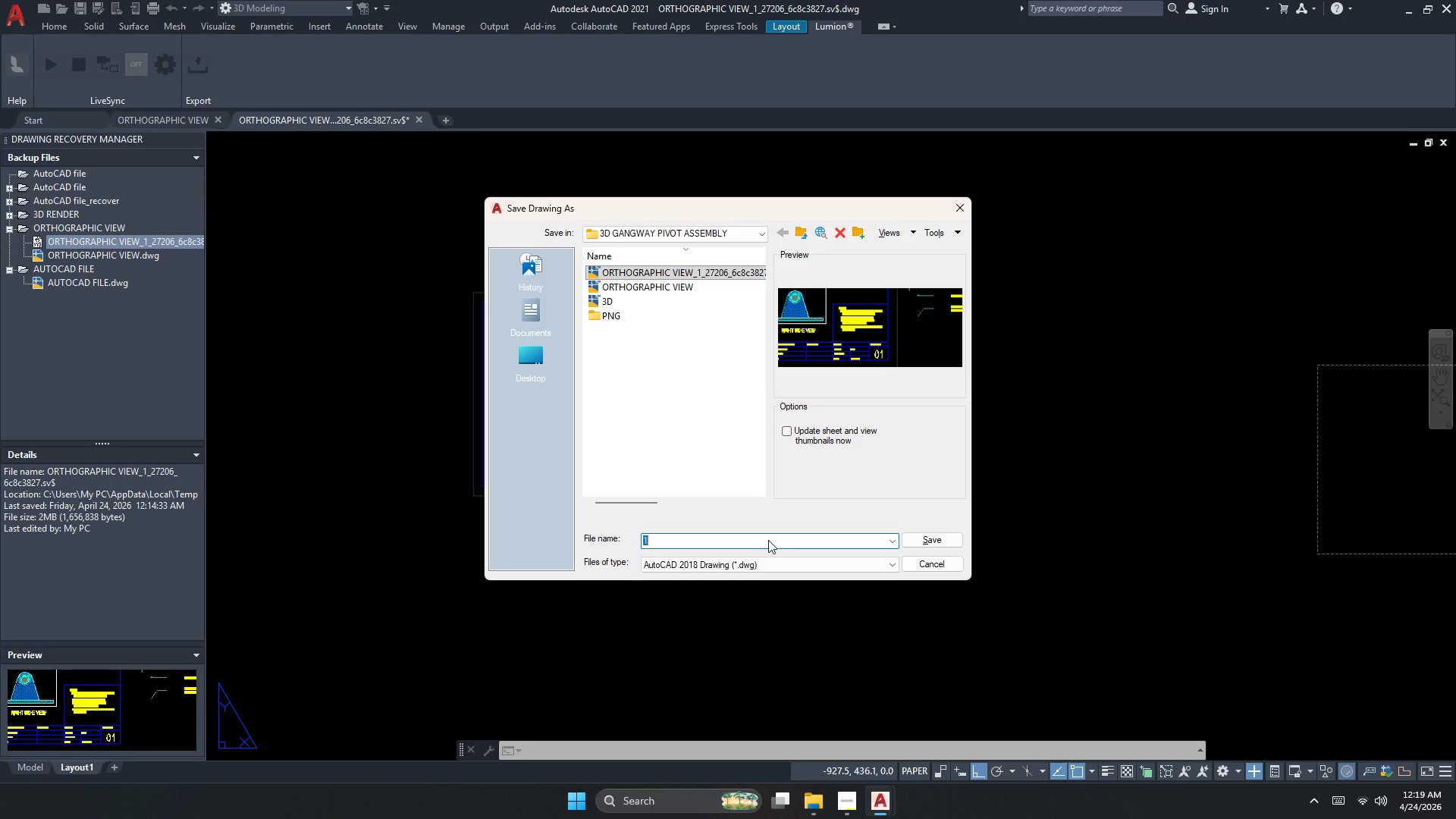 
key(NumpadEnter)
 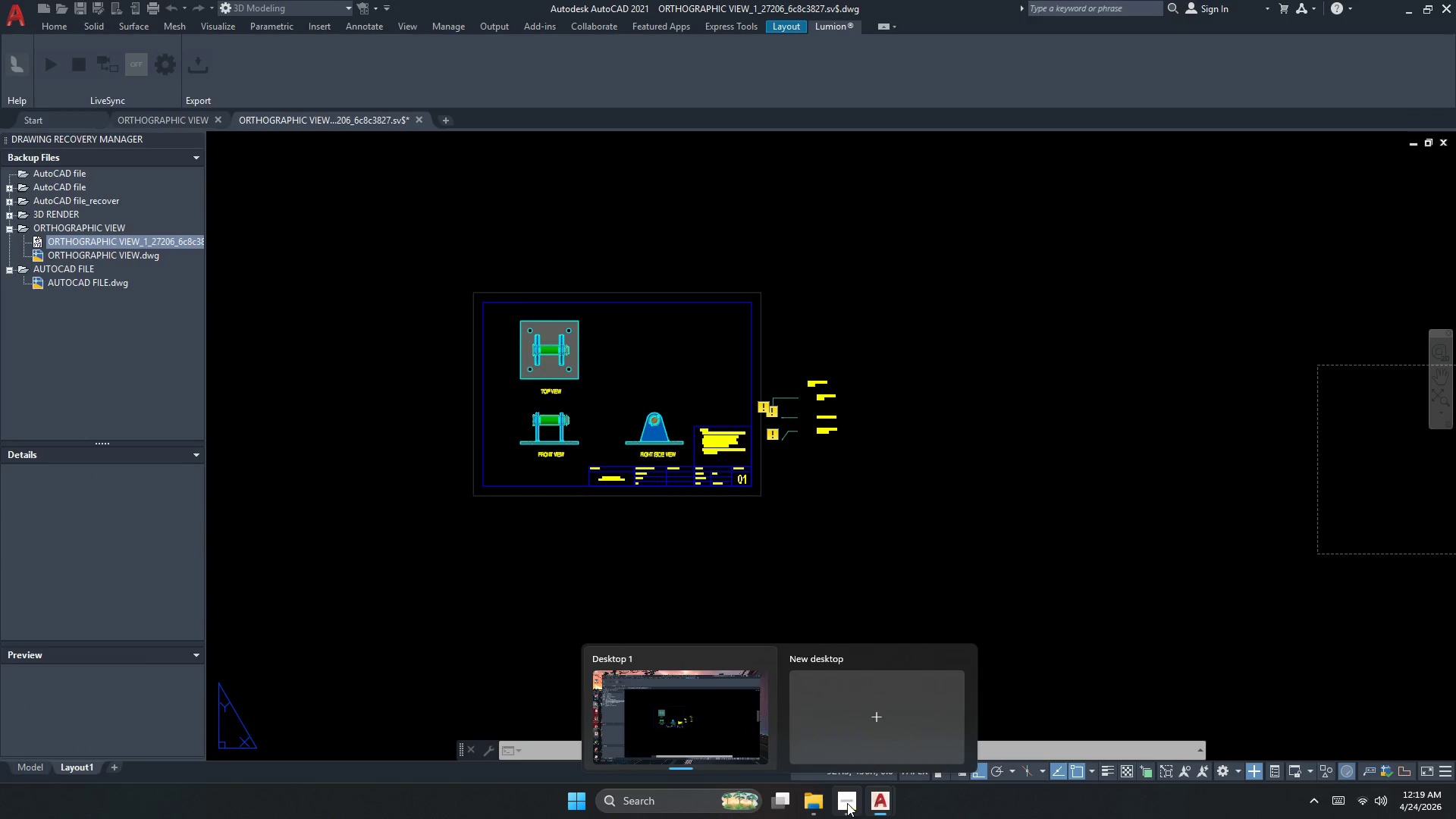 
left_click([811, 805])
 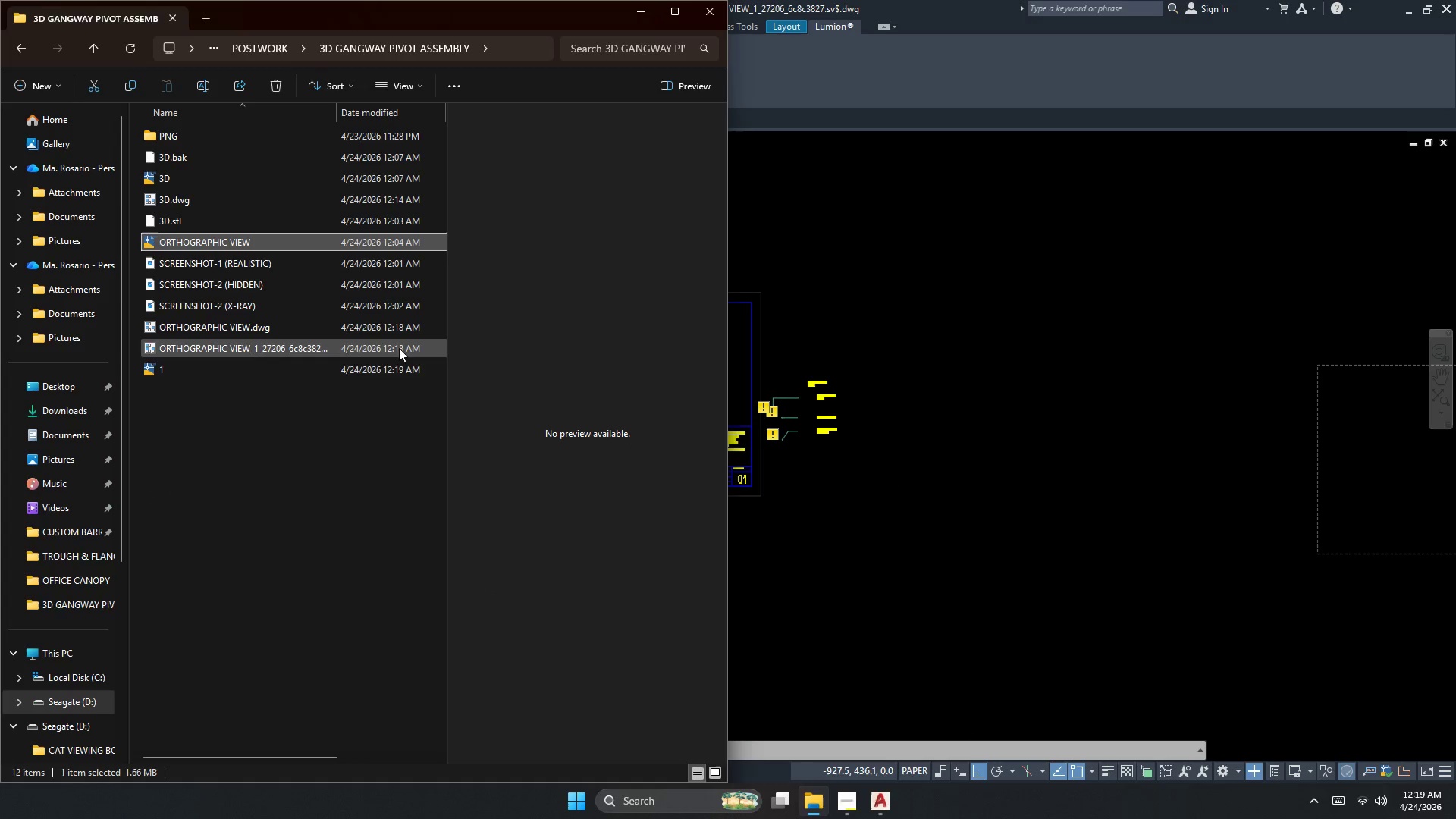 
left_click([209, 366])
 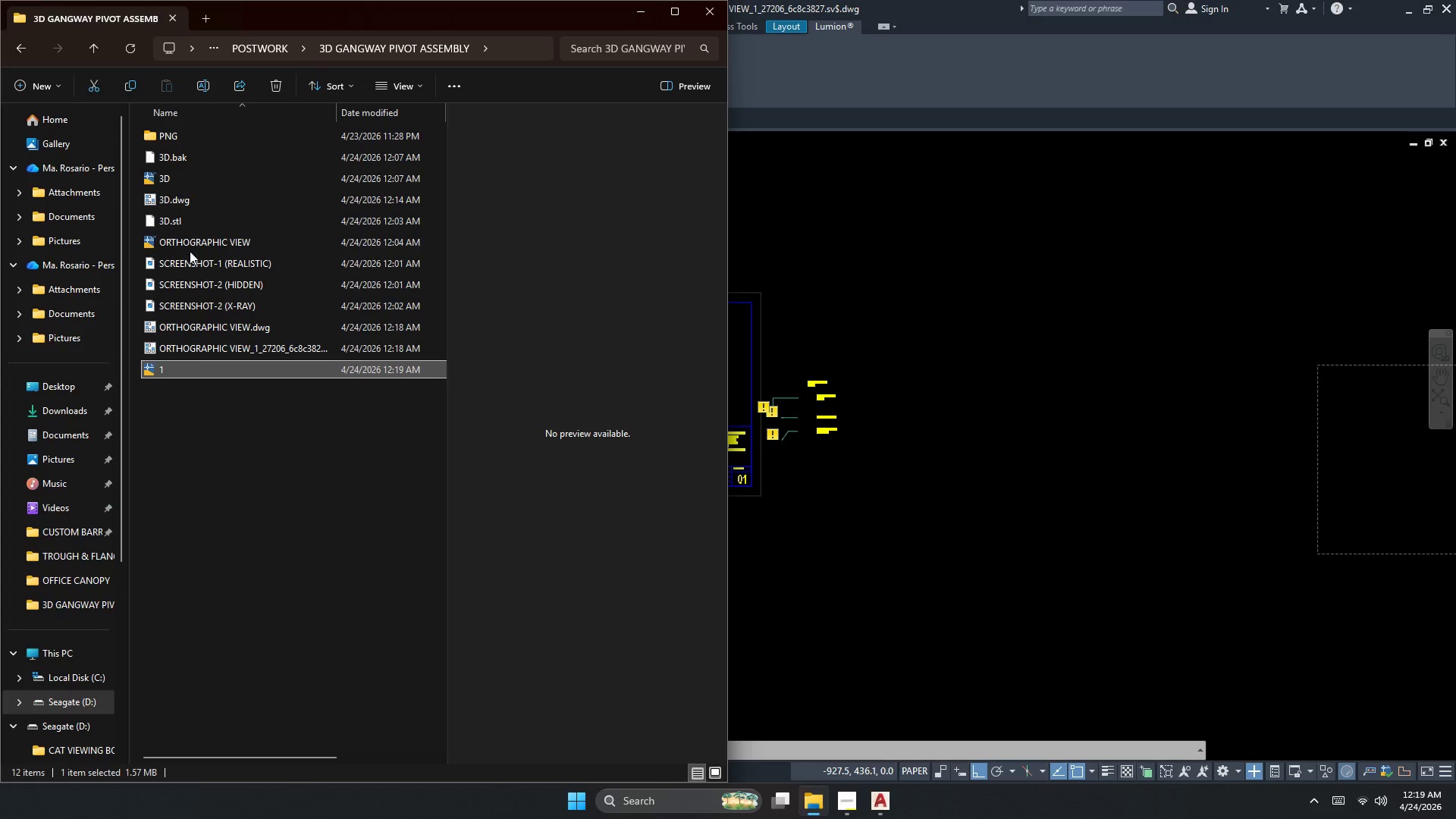 
left_click([197, 240])
 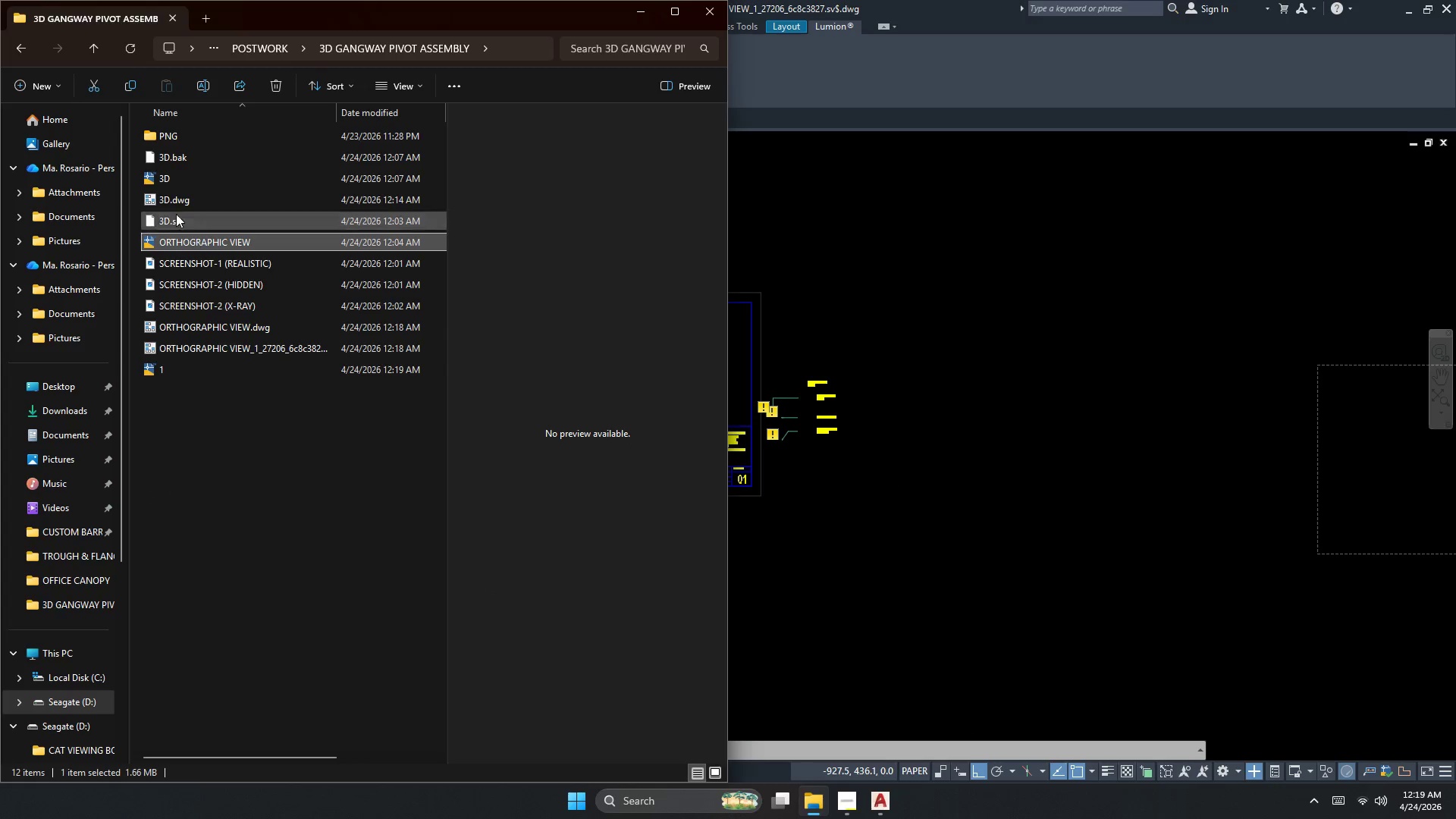 
hold_key(key=ControlLeft, duration=0.55)
 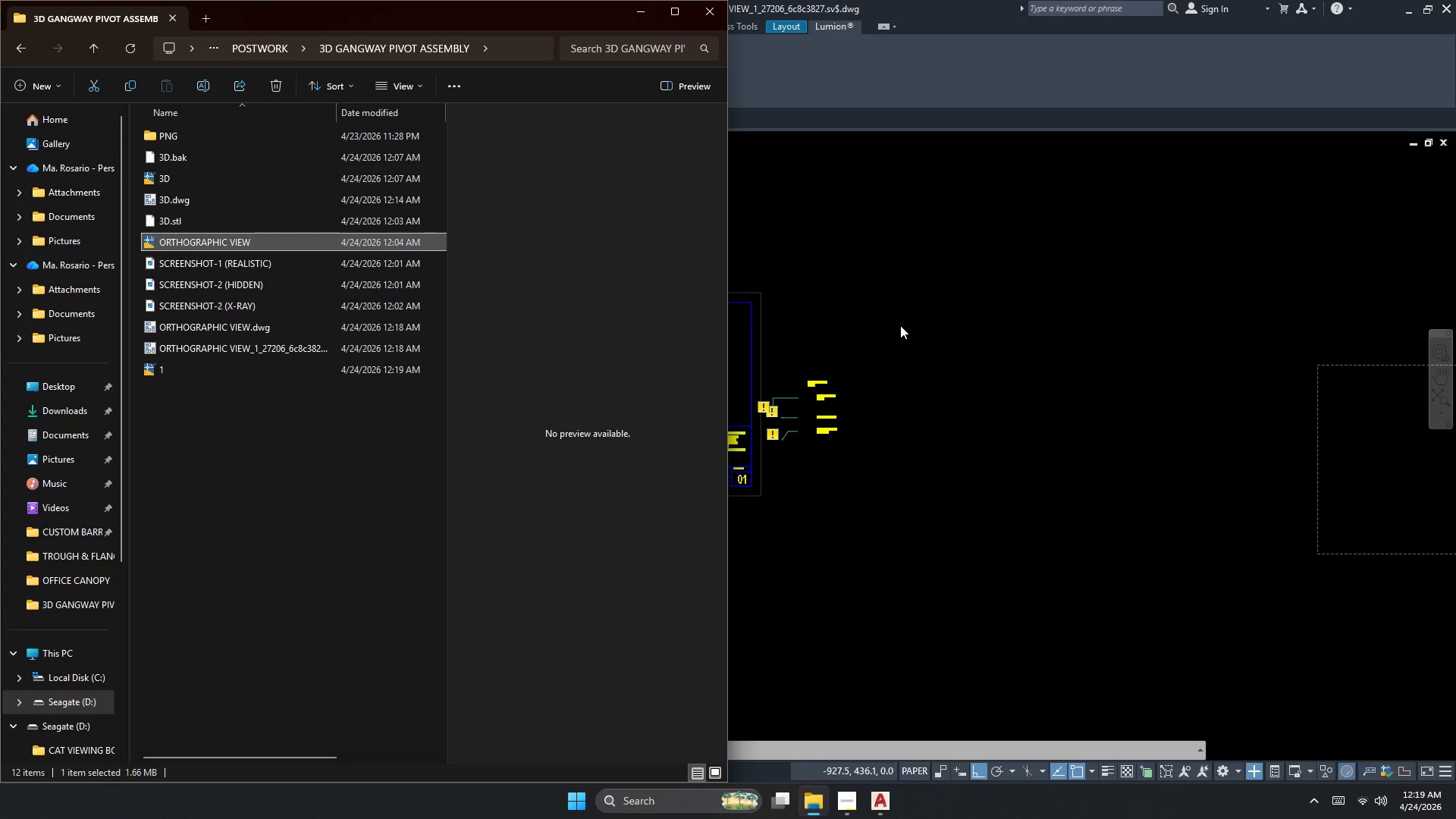 
left_click([900, 325])
 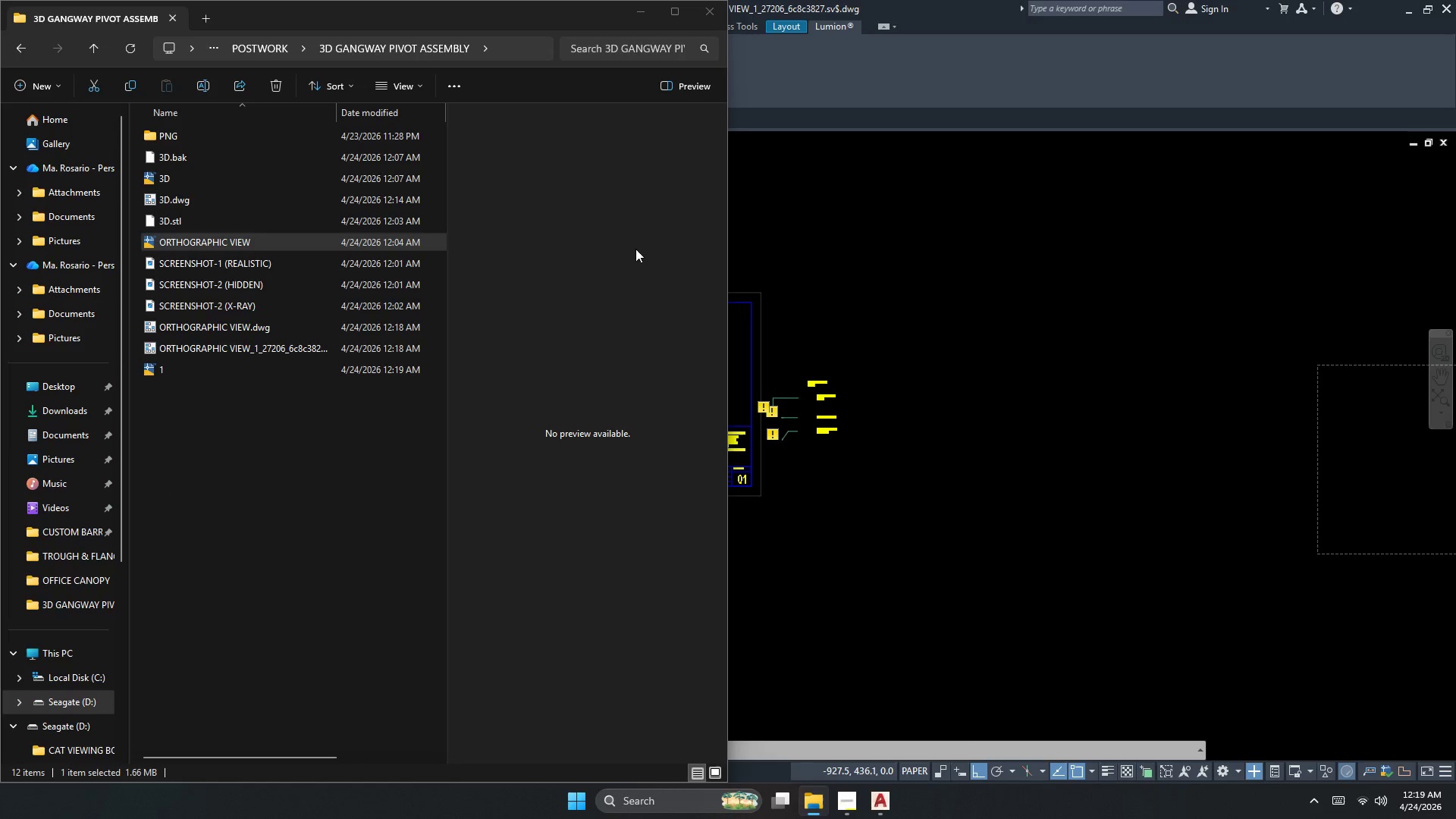 
left_click([940, 218])
 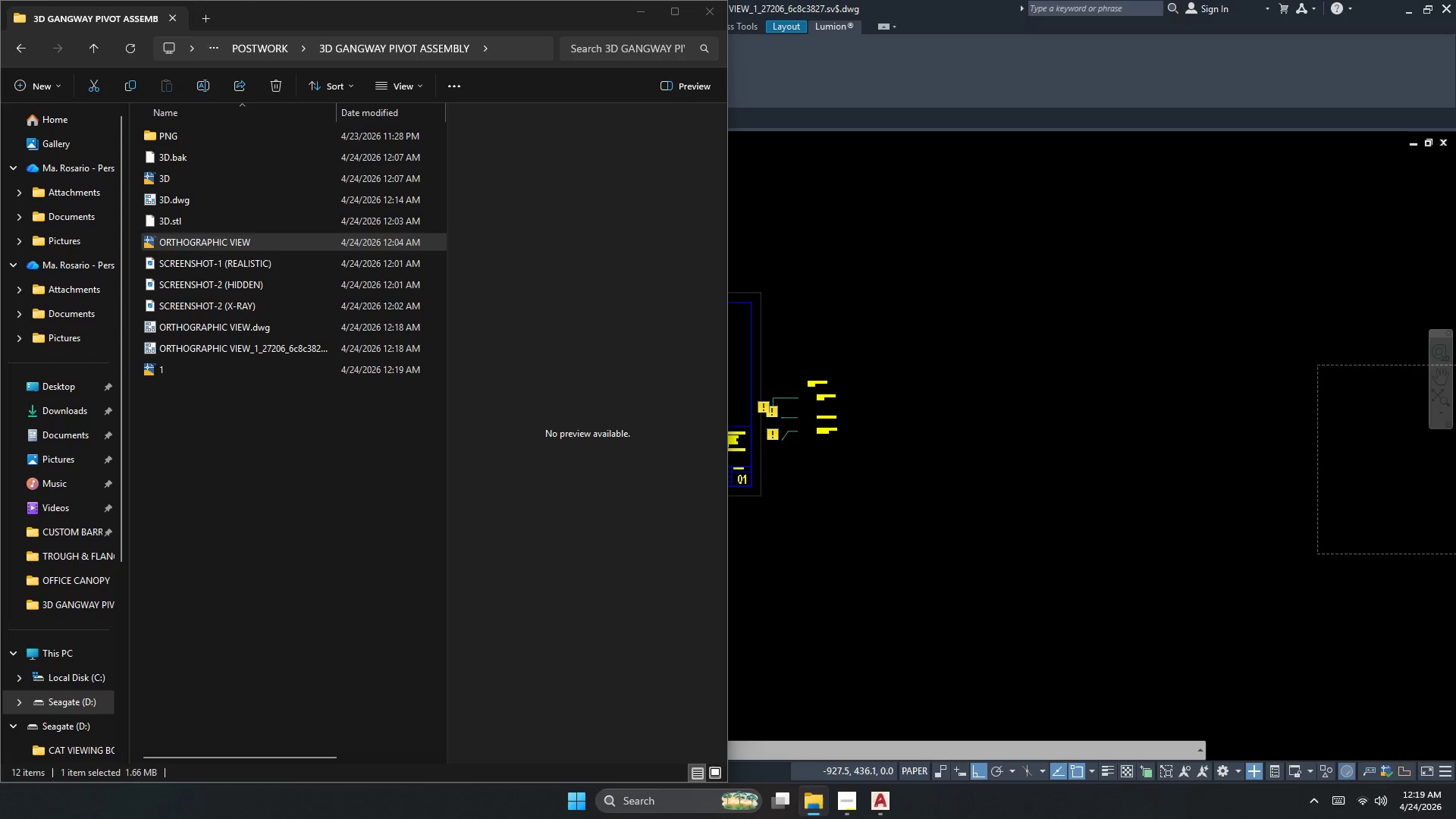 
left_click([905, 182])
 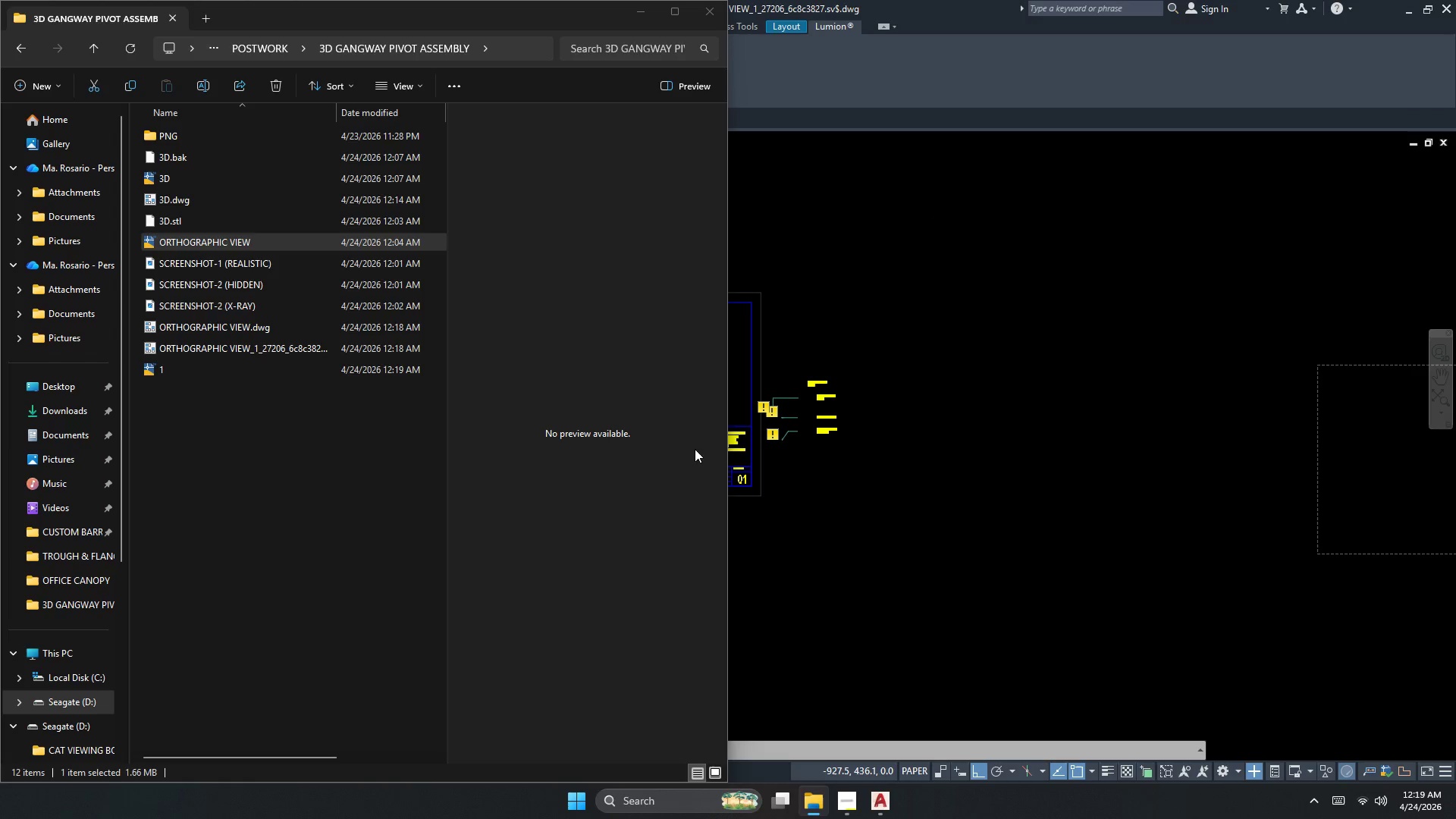 
key(Escape)
 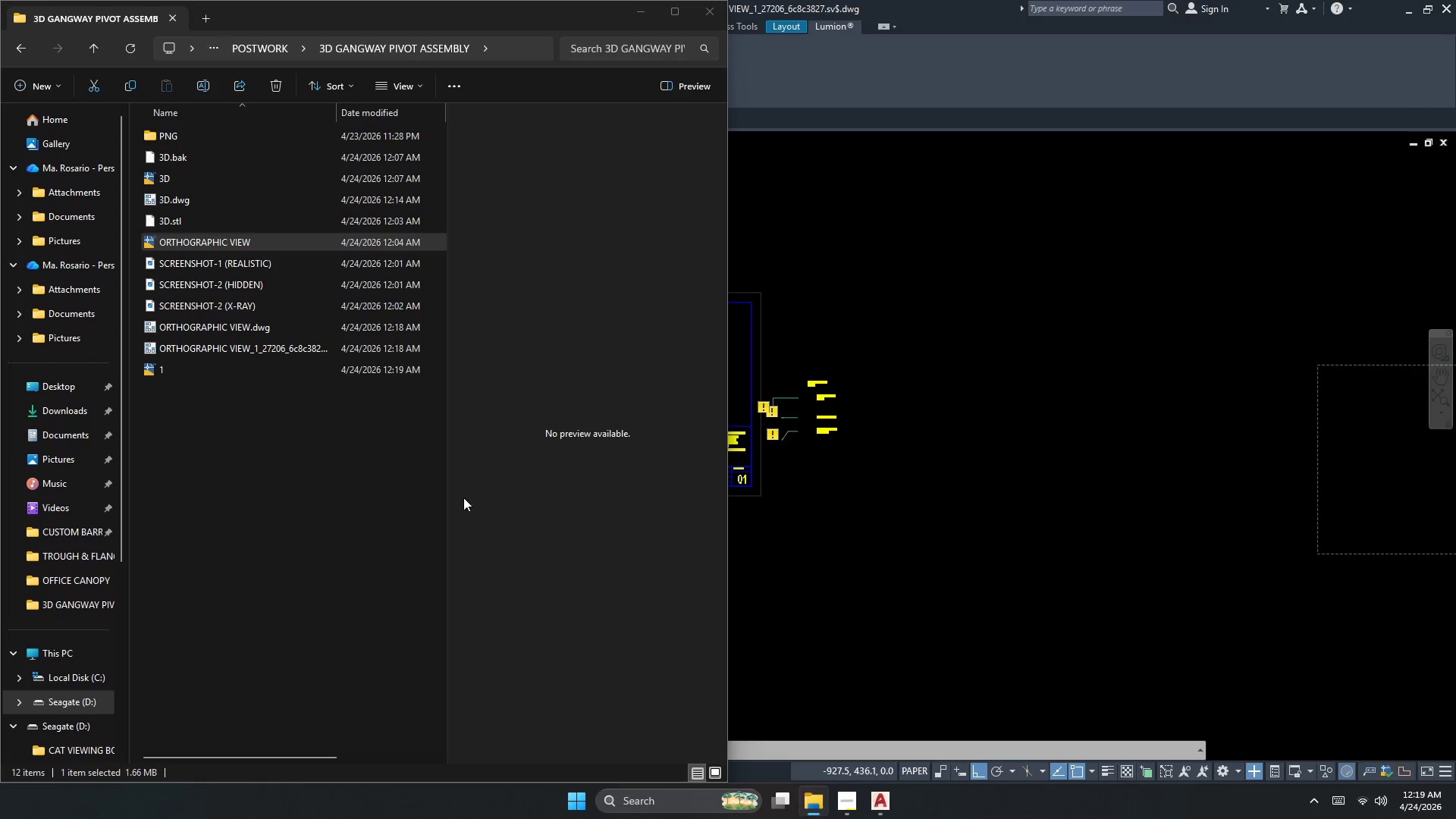 
left_click([767, 566])
 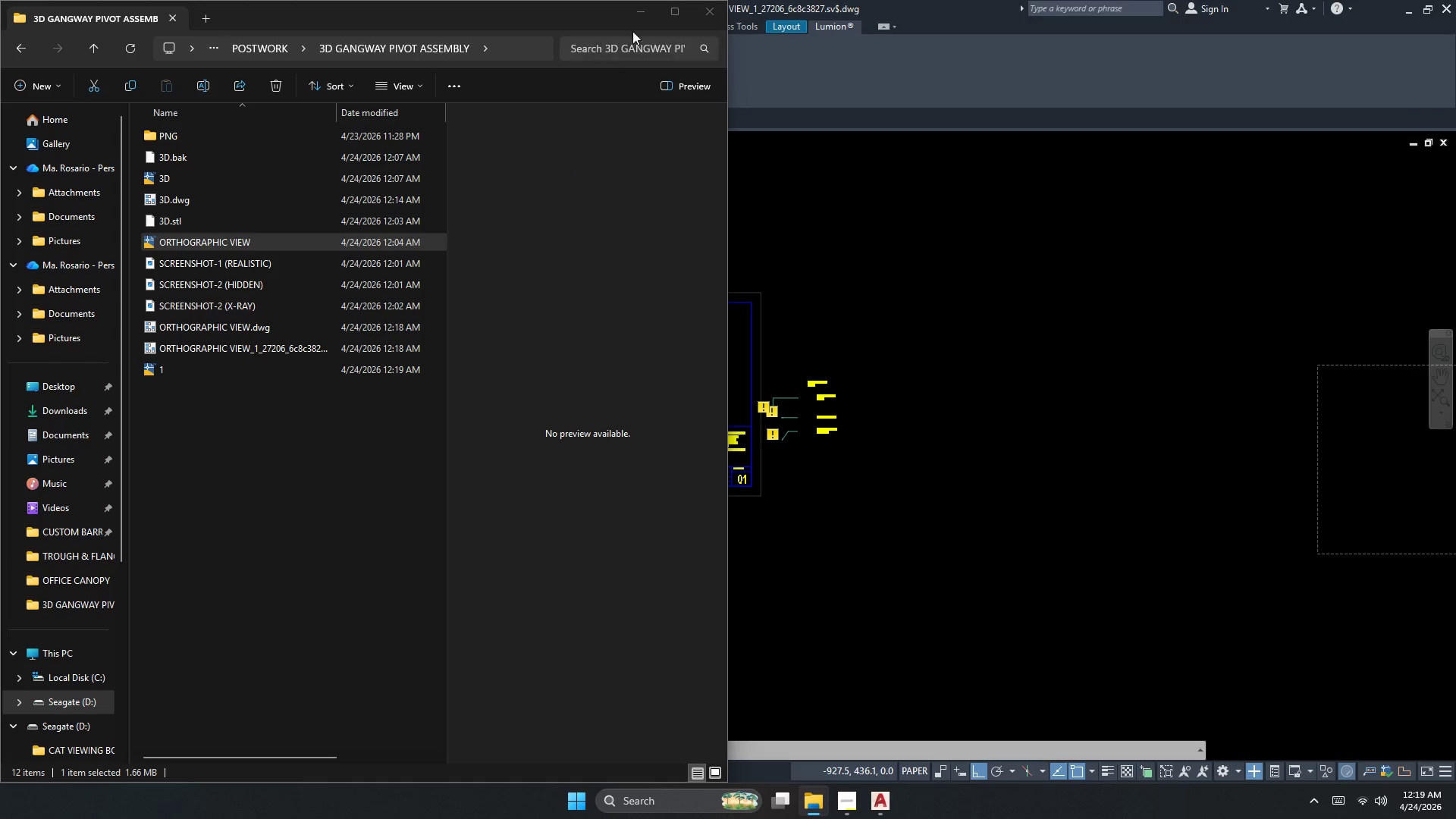 
left_click([630, 18])
 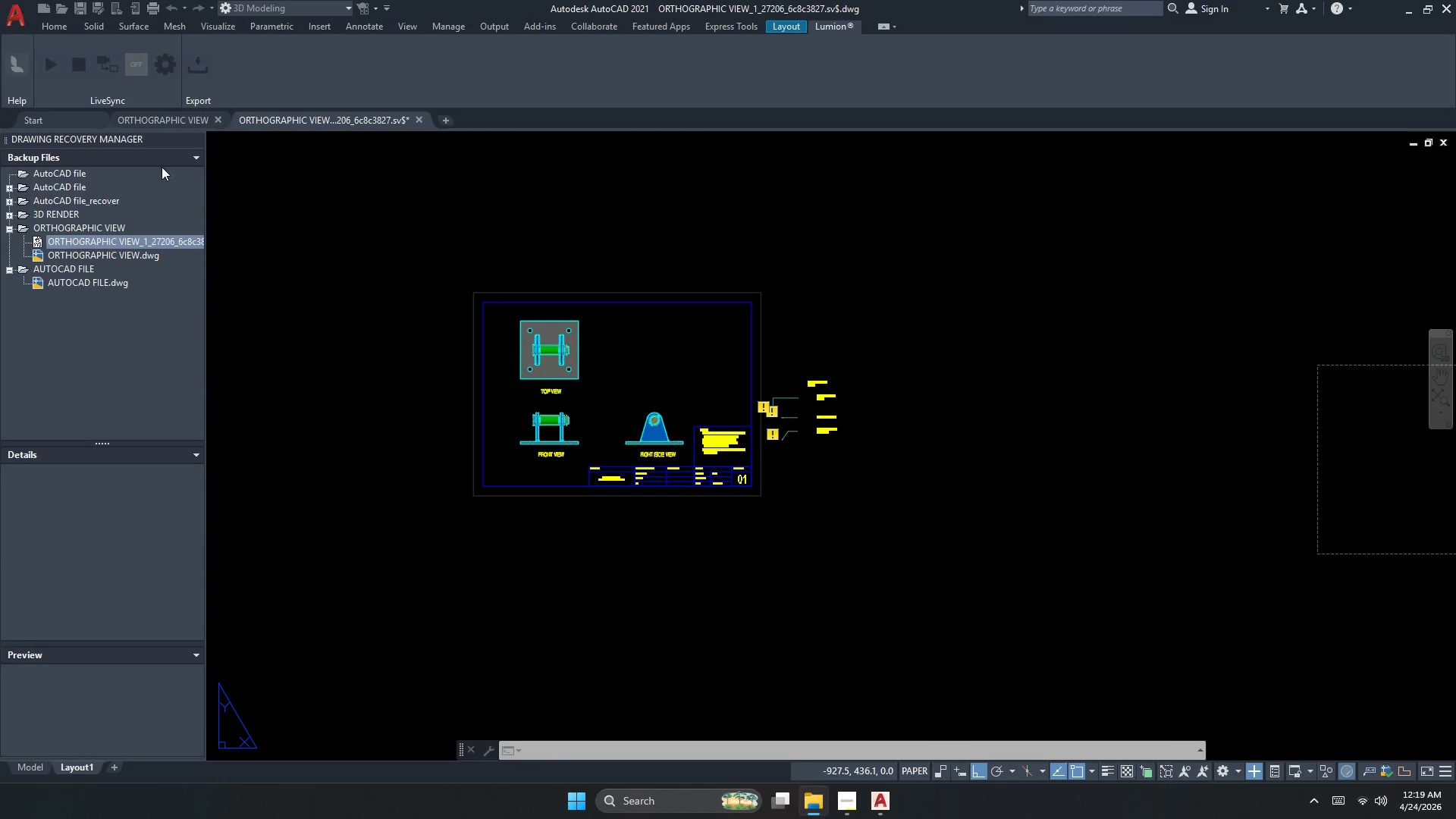 
key(Escape)
 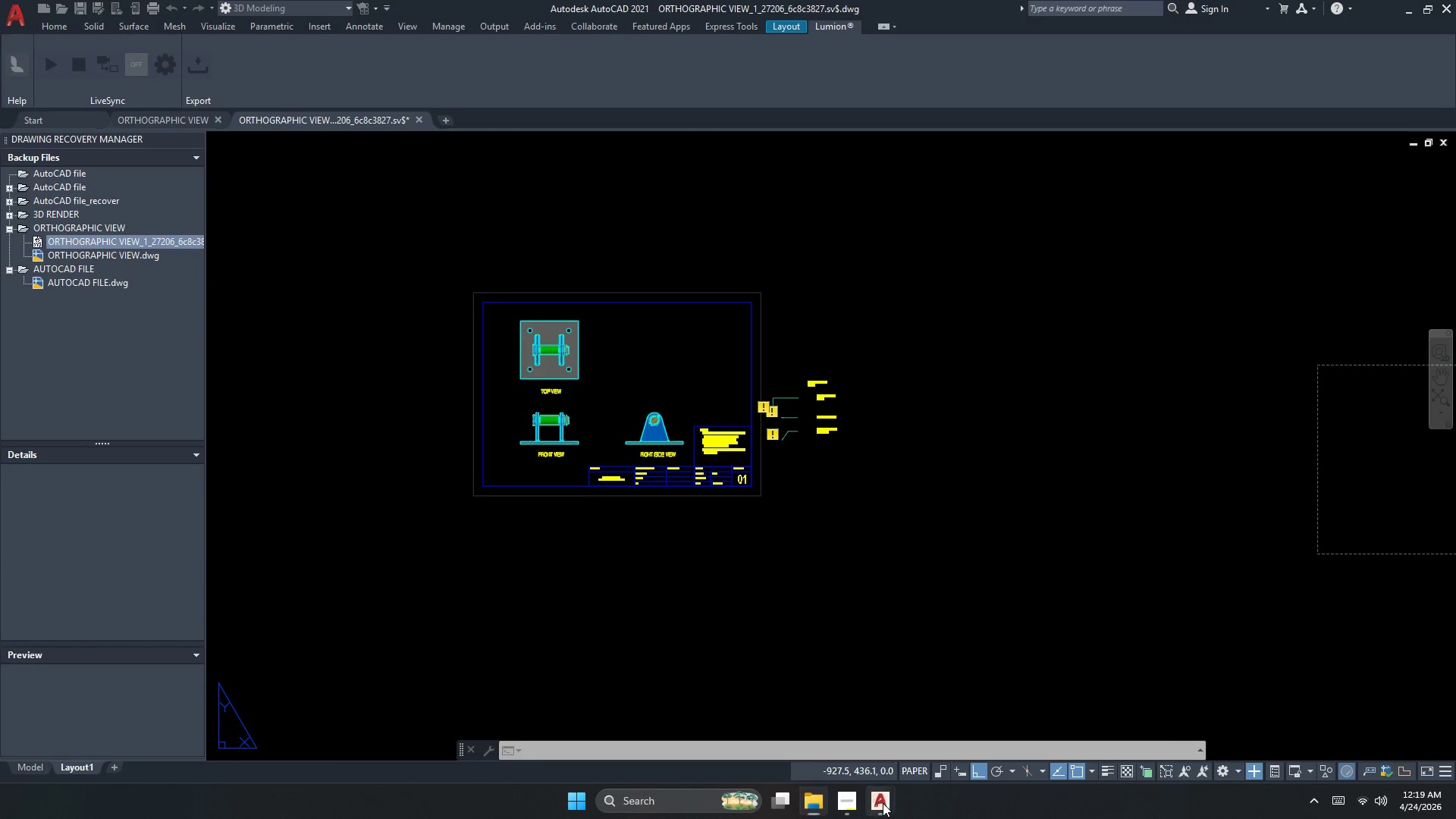 
left_click([858, 672])
 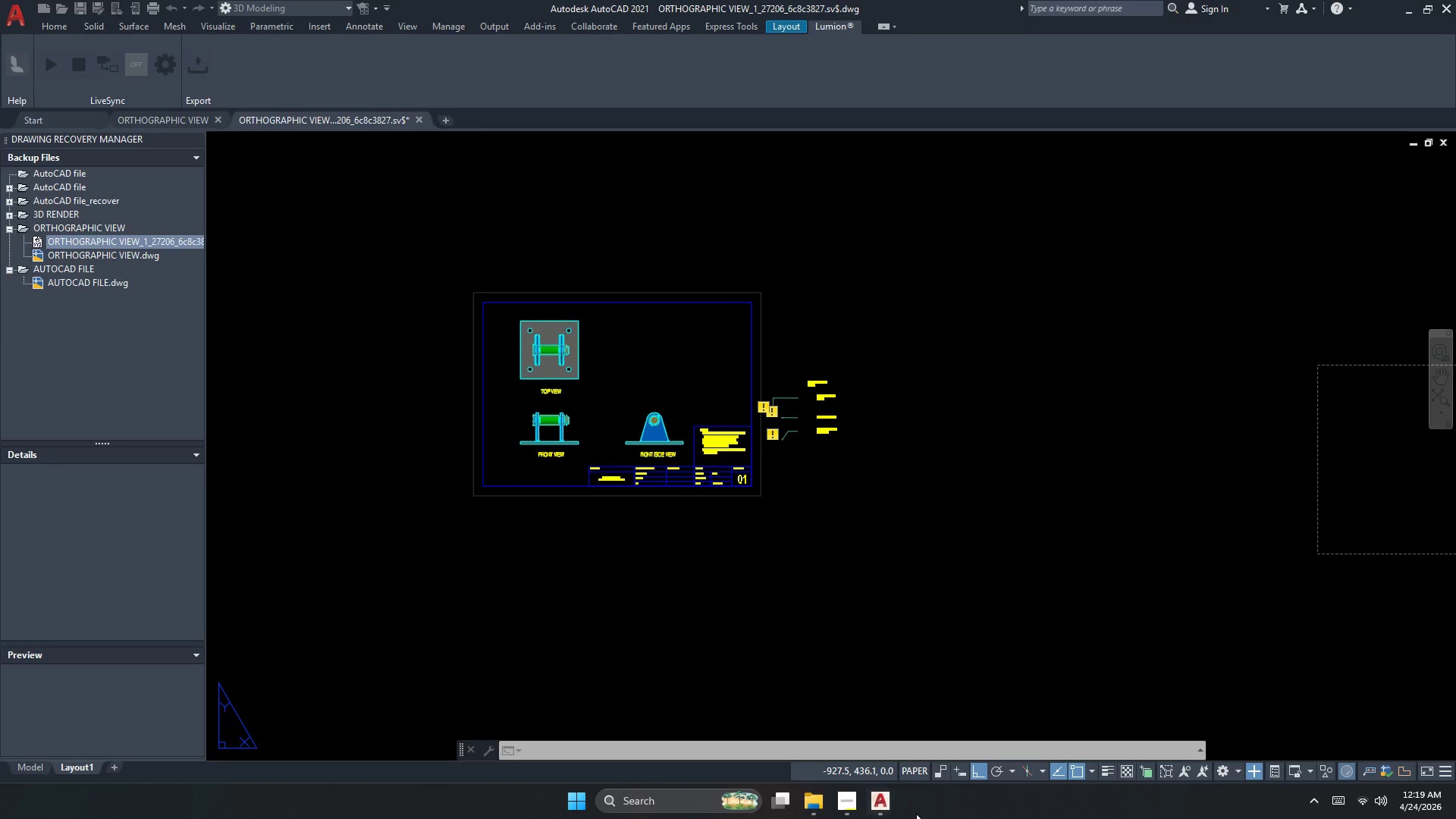 
right_click([924, 808])
 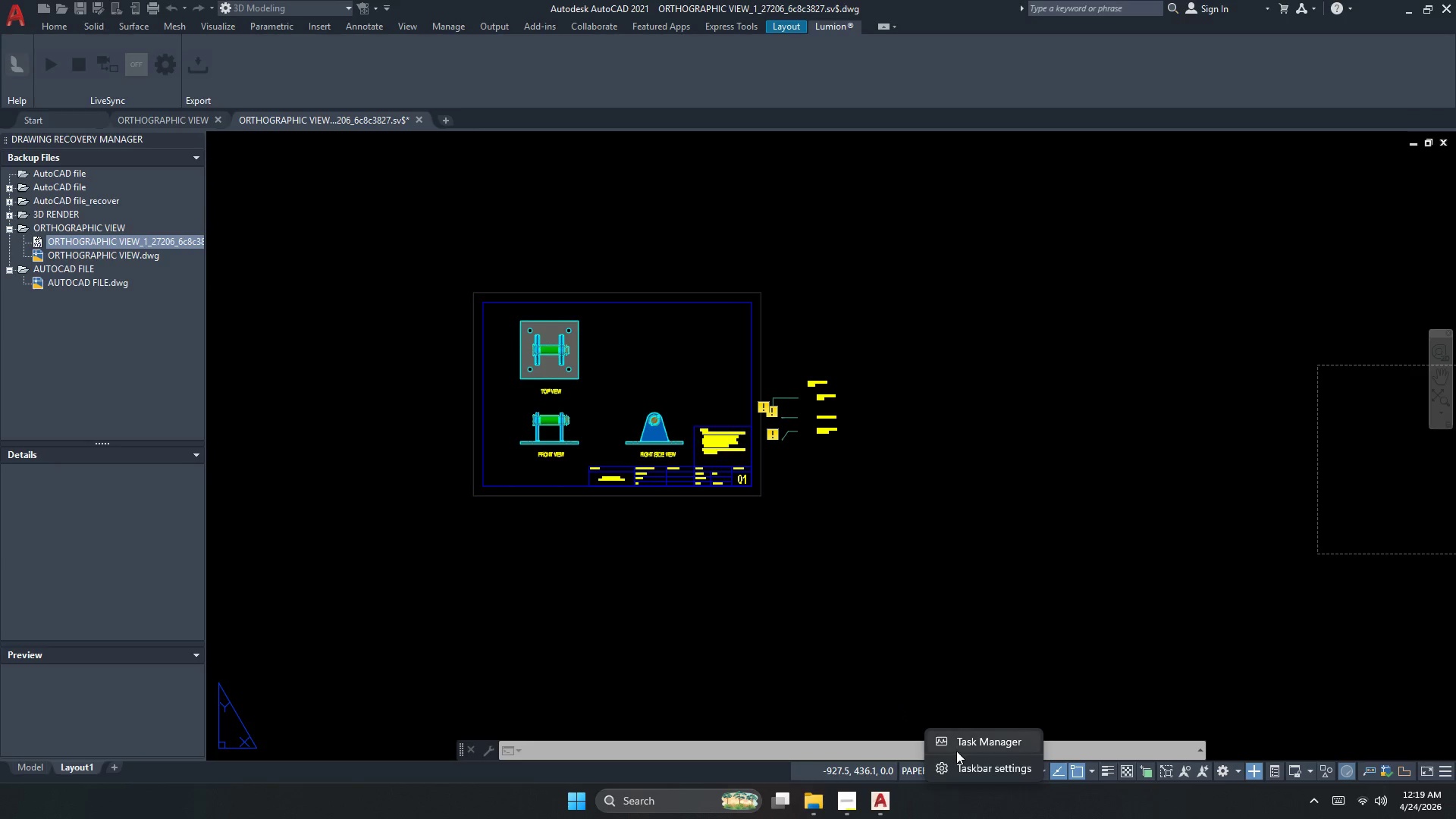 
left_click([960, 745])
 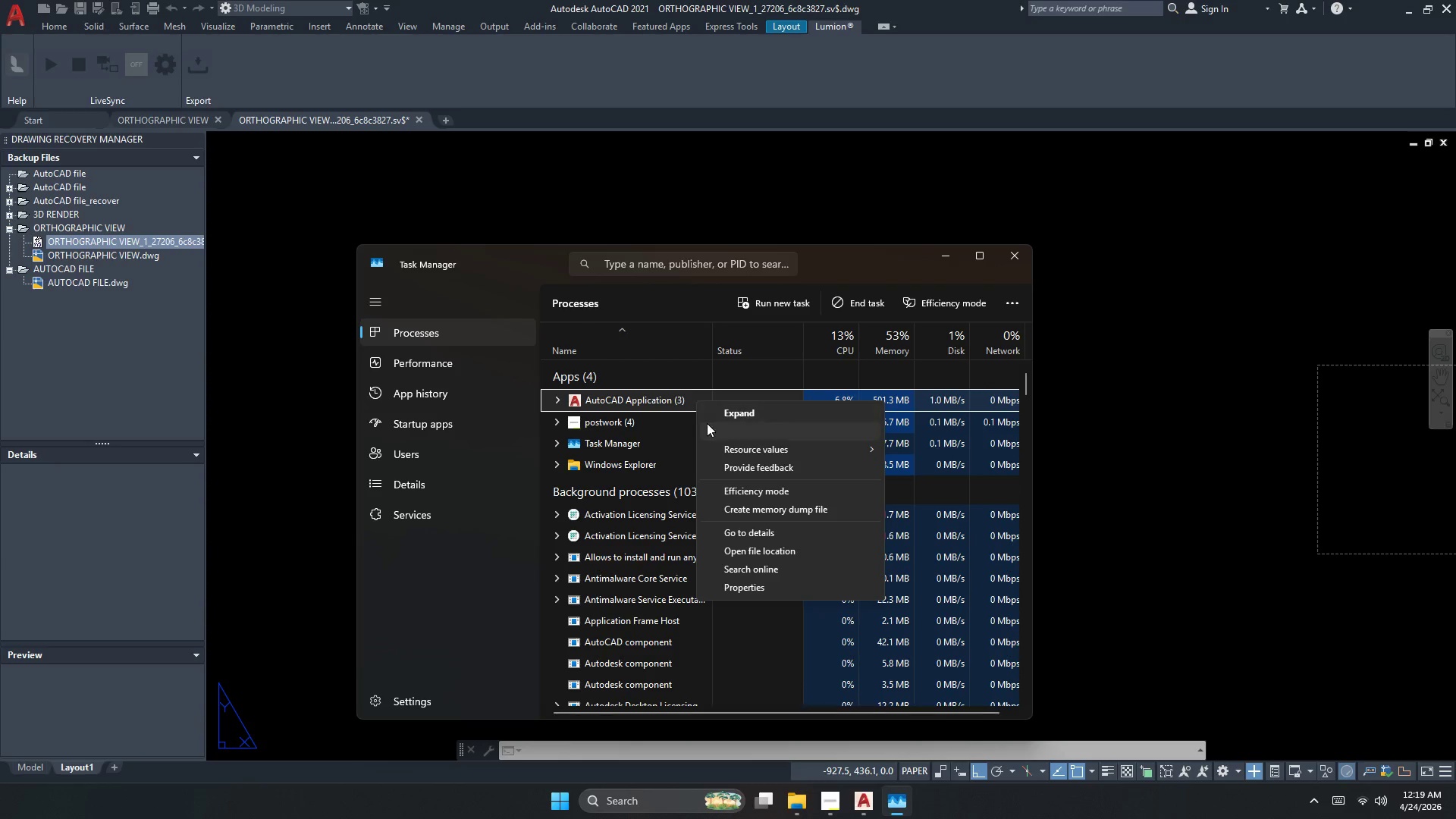 
wait(10.58)
 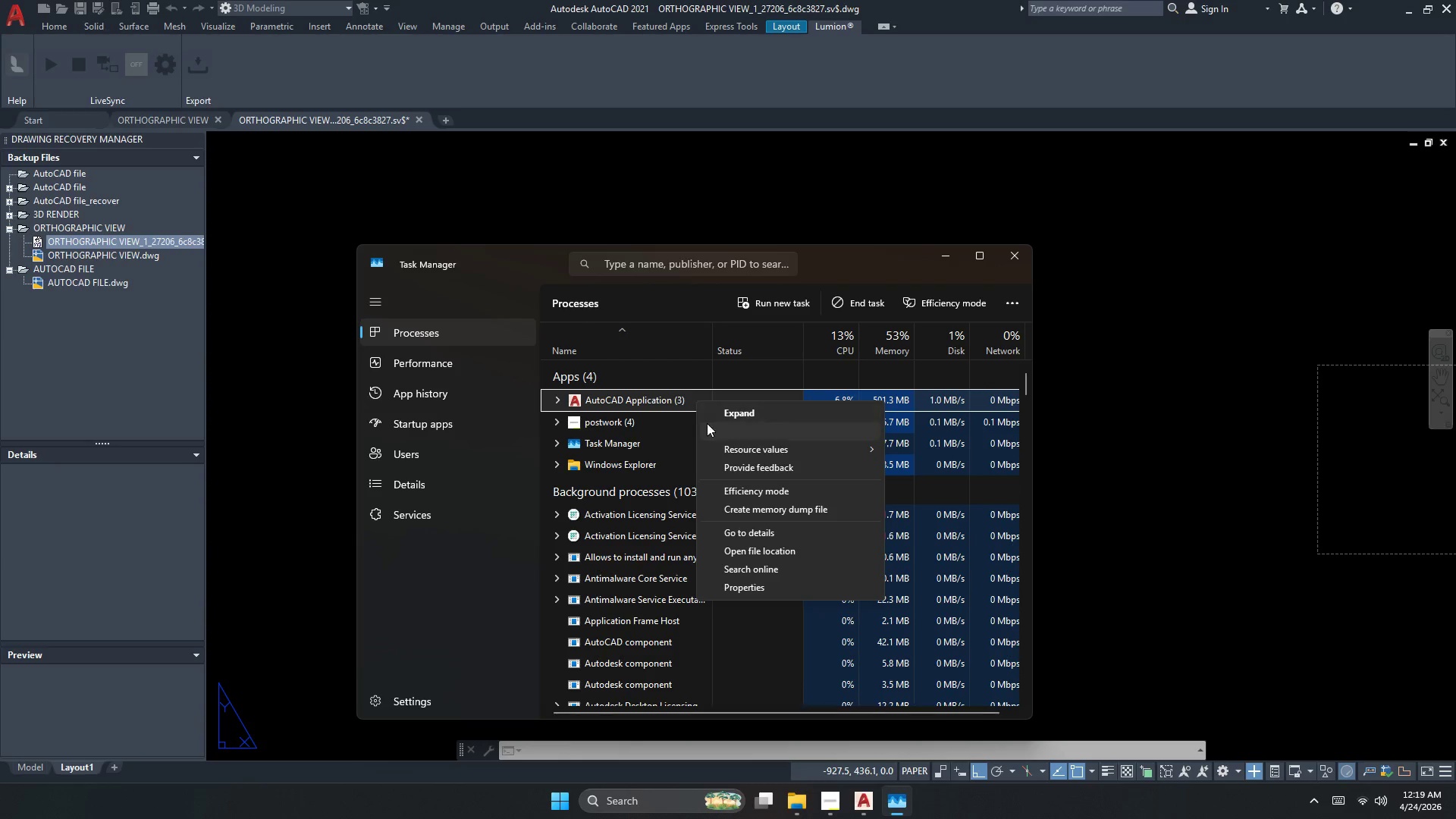 
left_click([221, 372])
 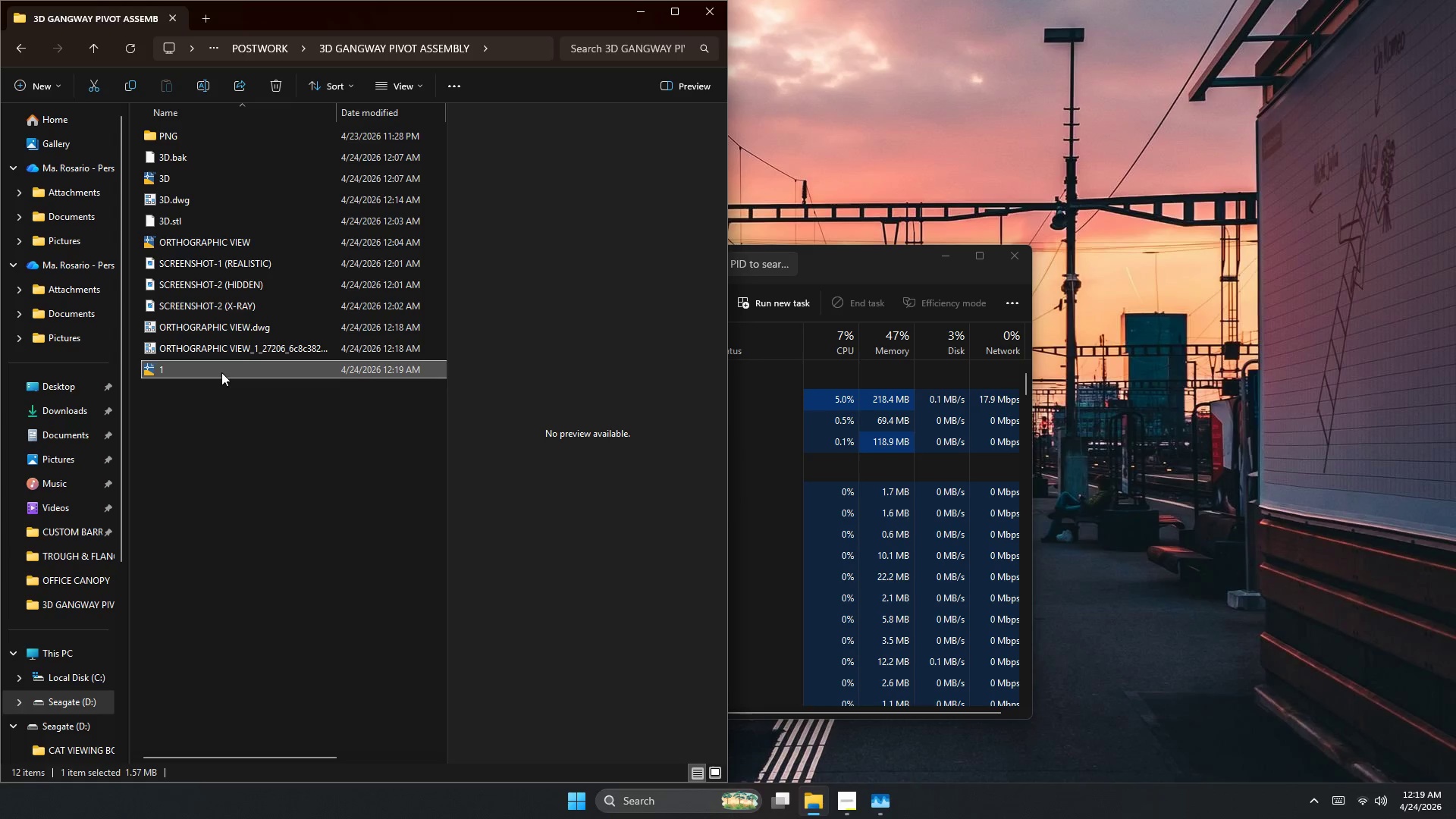 
double_click([221, 372])
 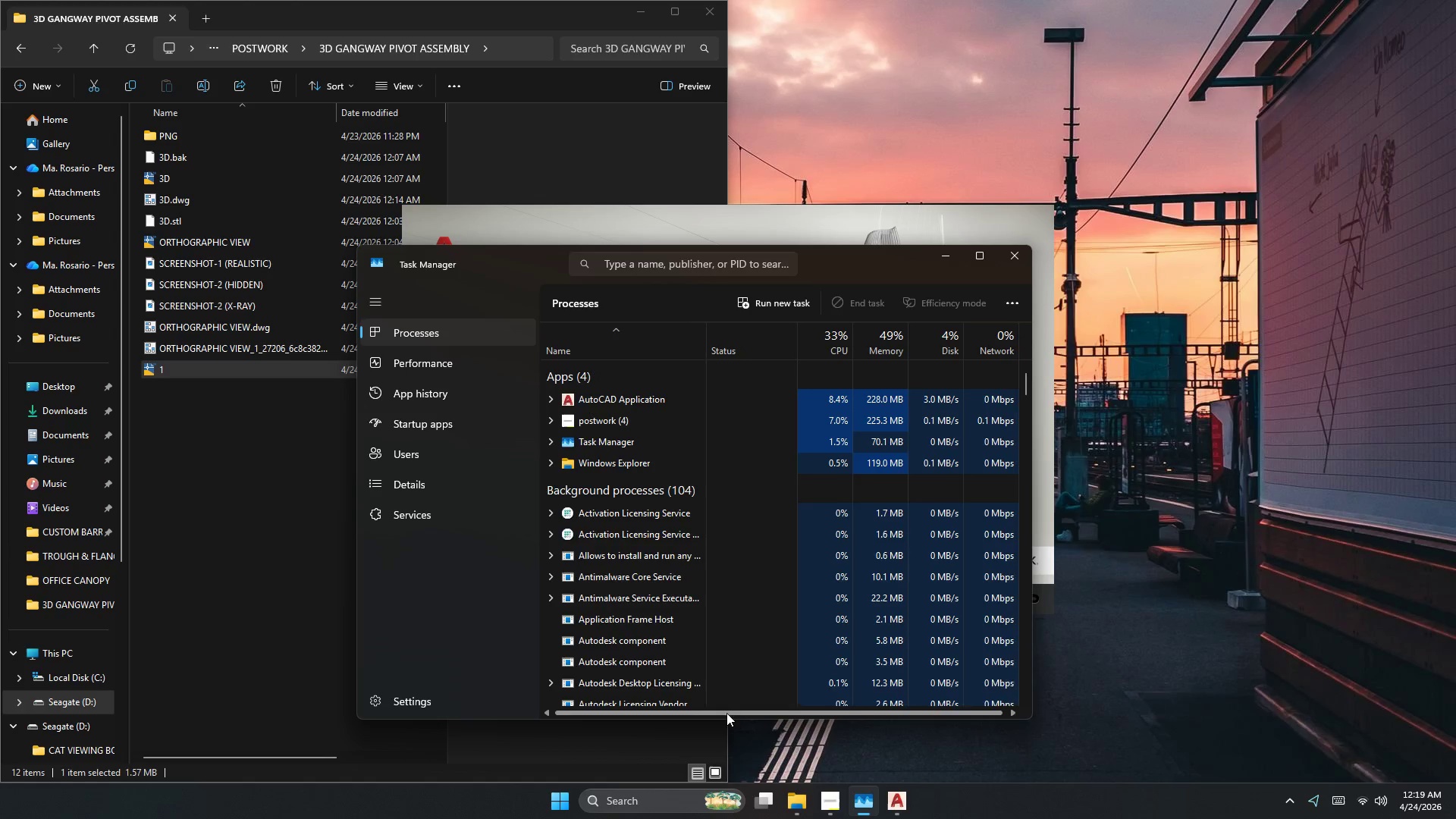 
wait(5.72)
 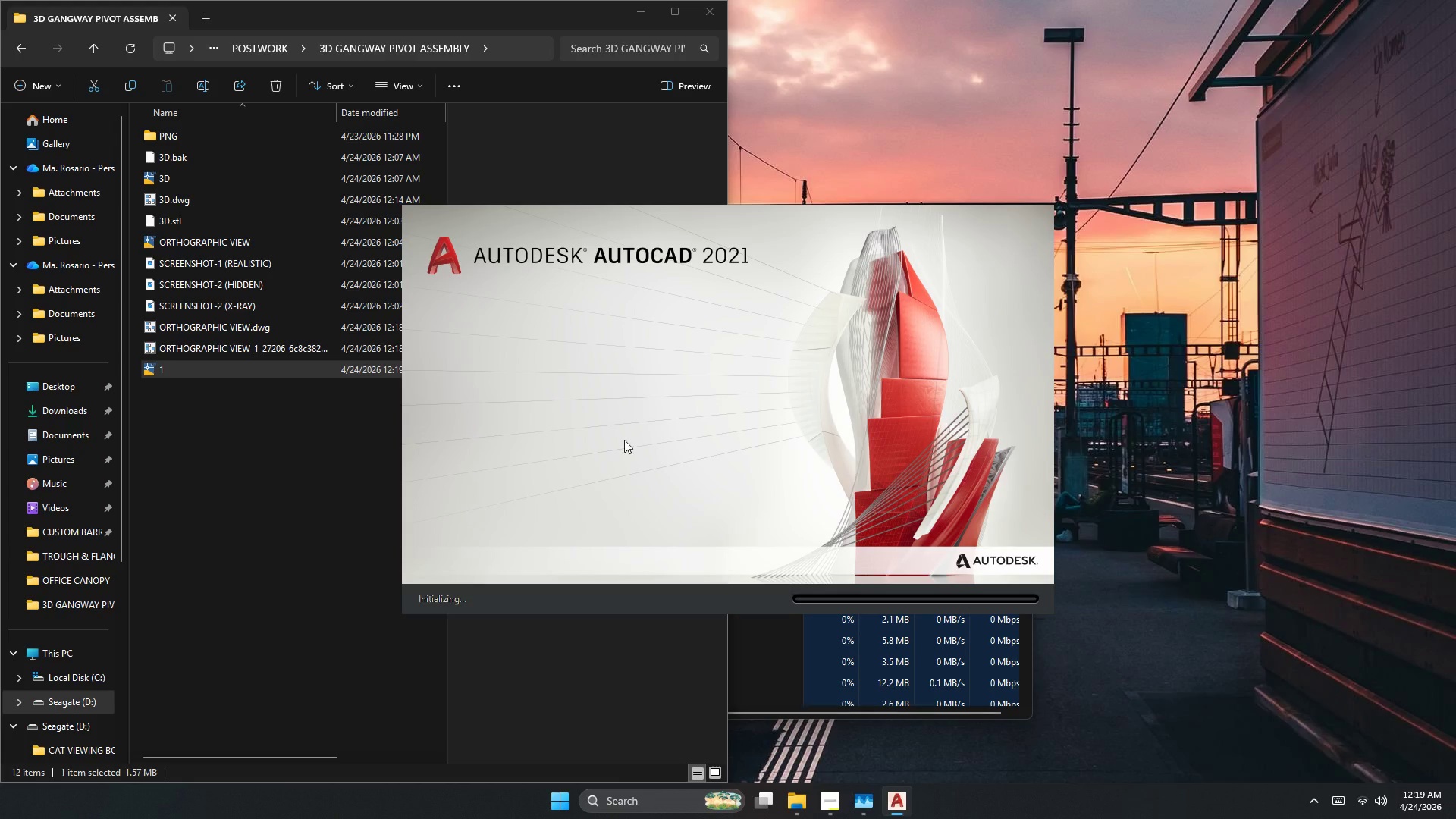 
left_click([905, 814])
 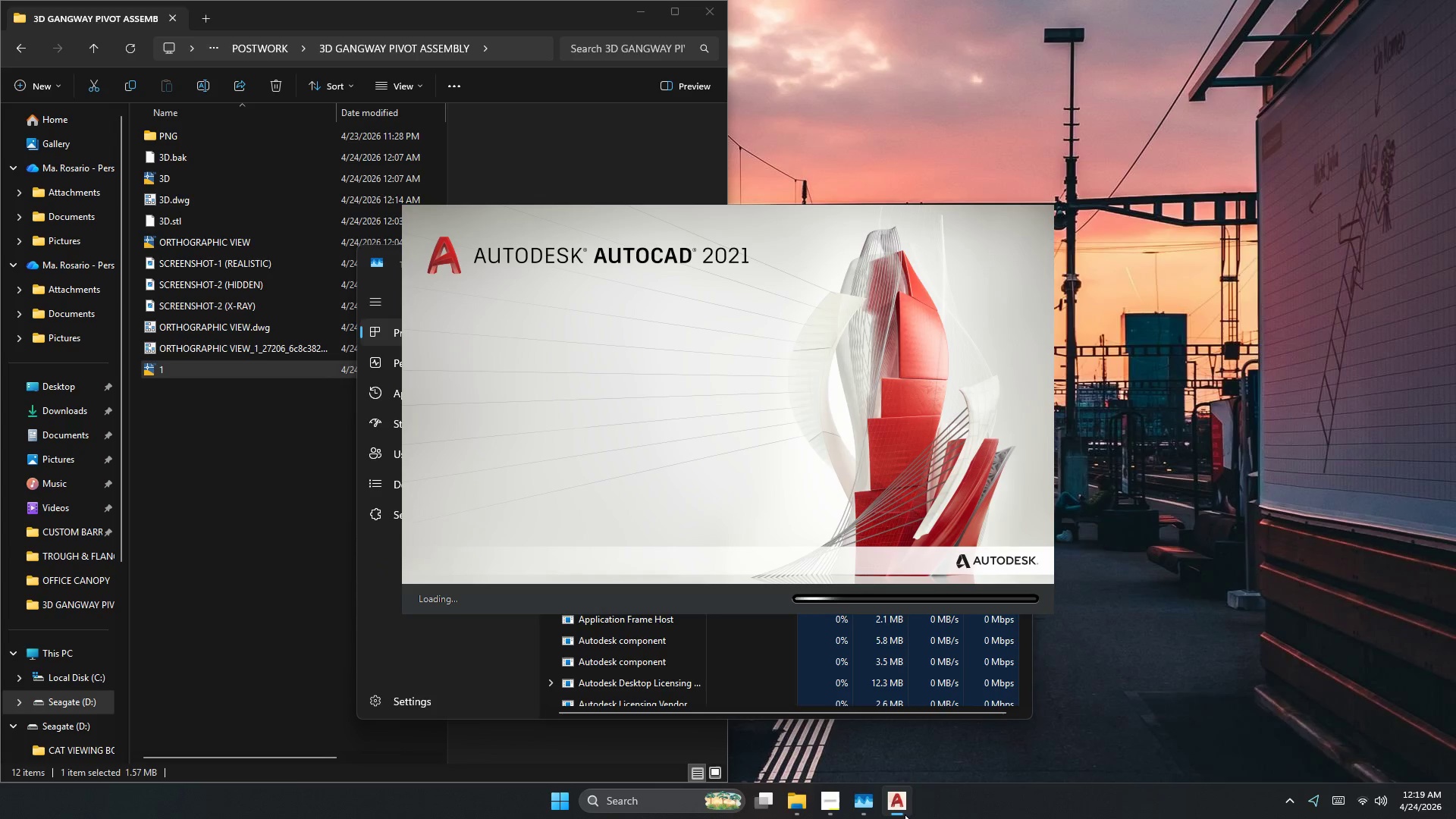 
mouse_move([907, 781])
 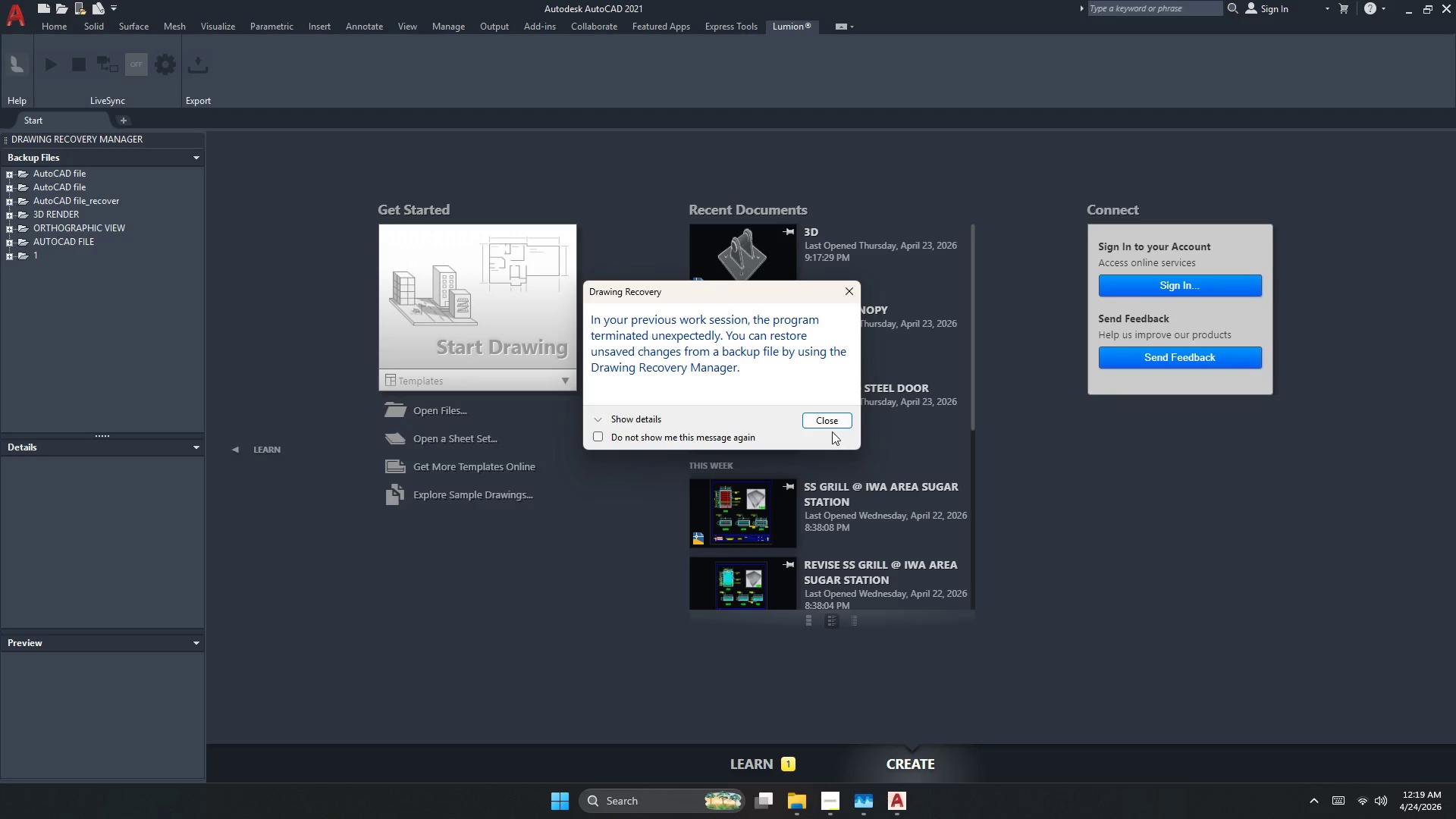 
double_click([833, 424])
 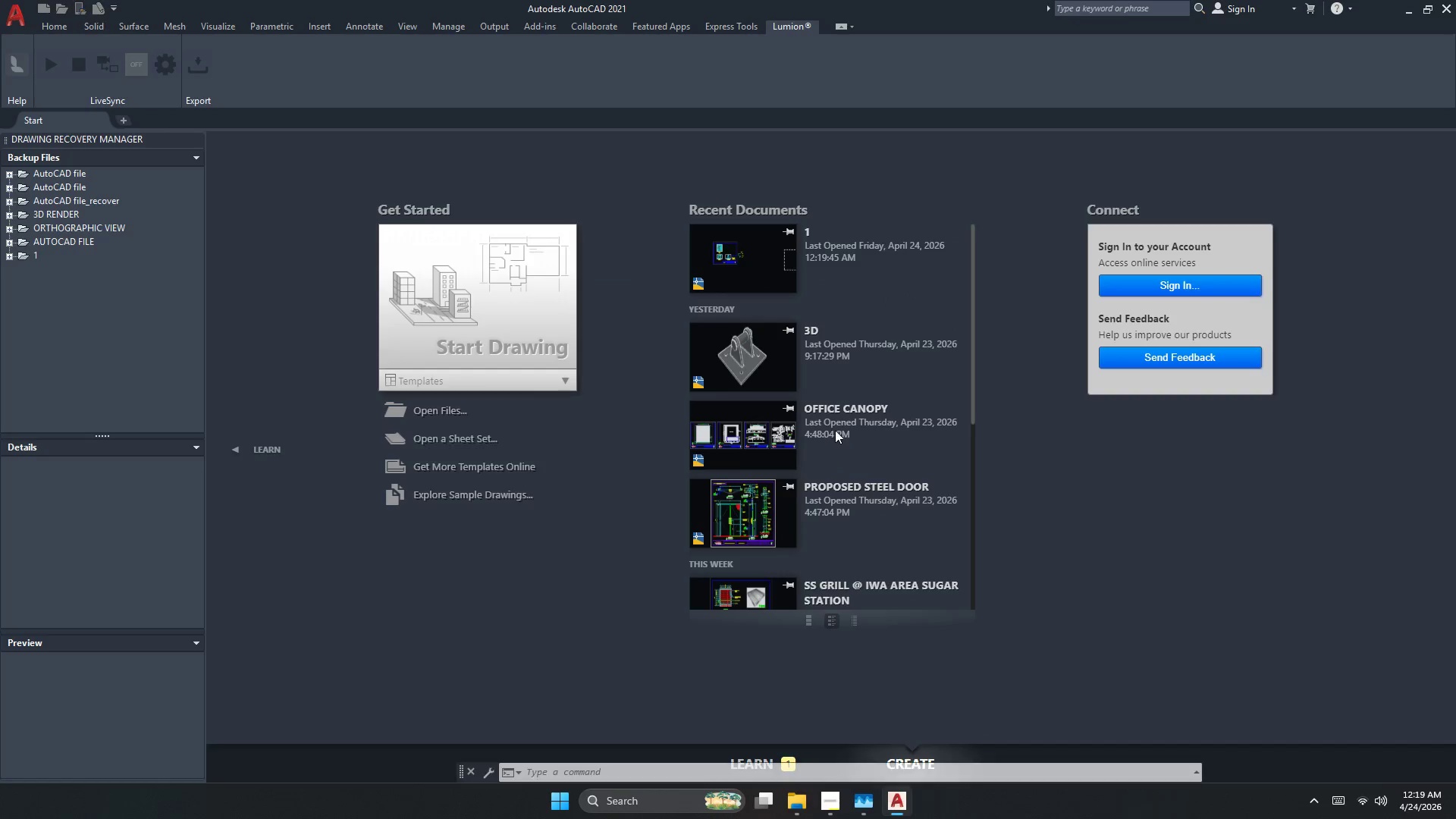 
mouse_move([861, 293])
 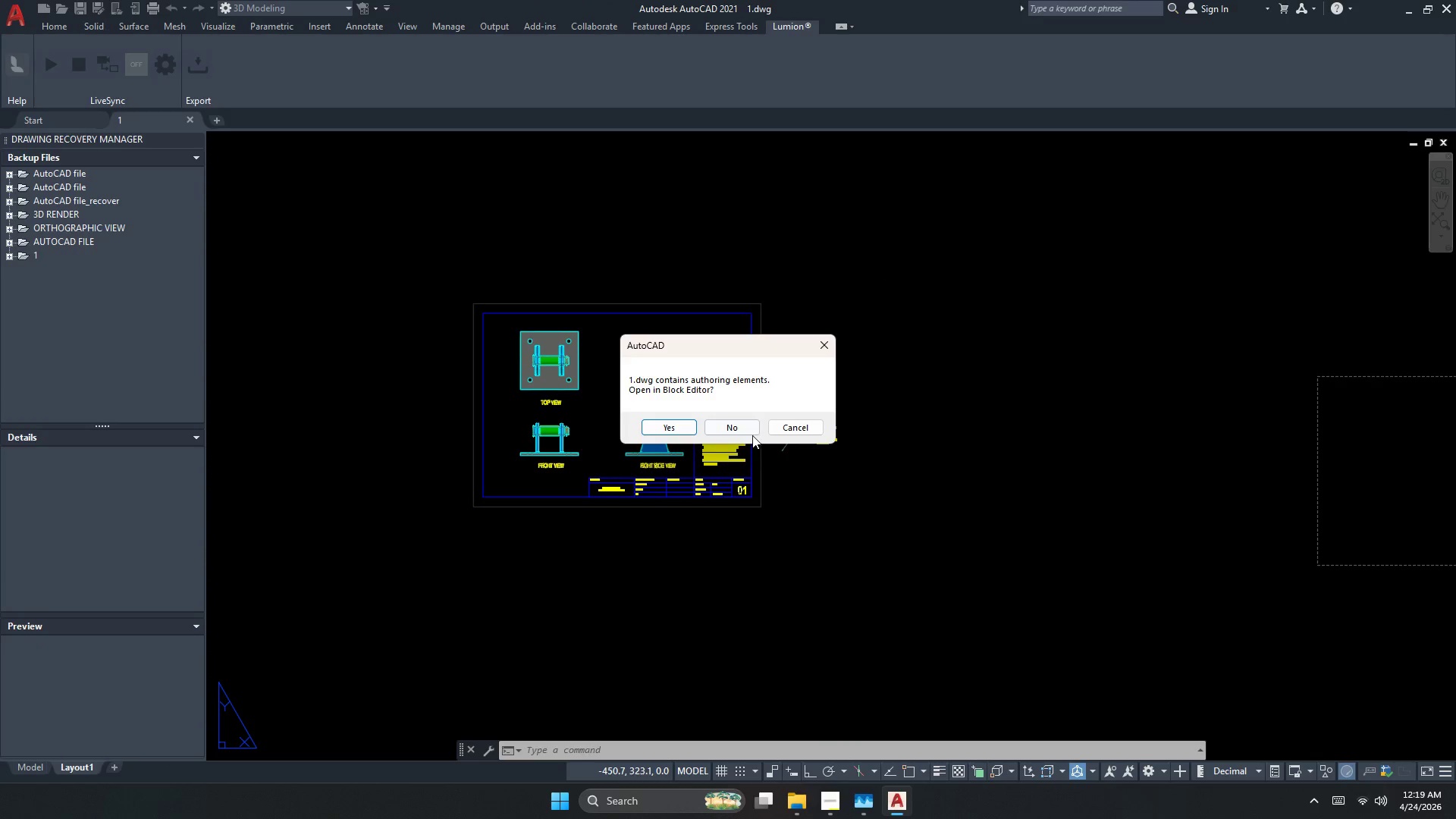 
left_click([747, 433])
 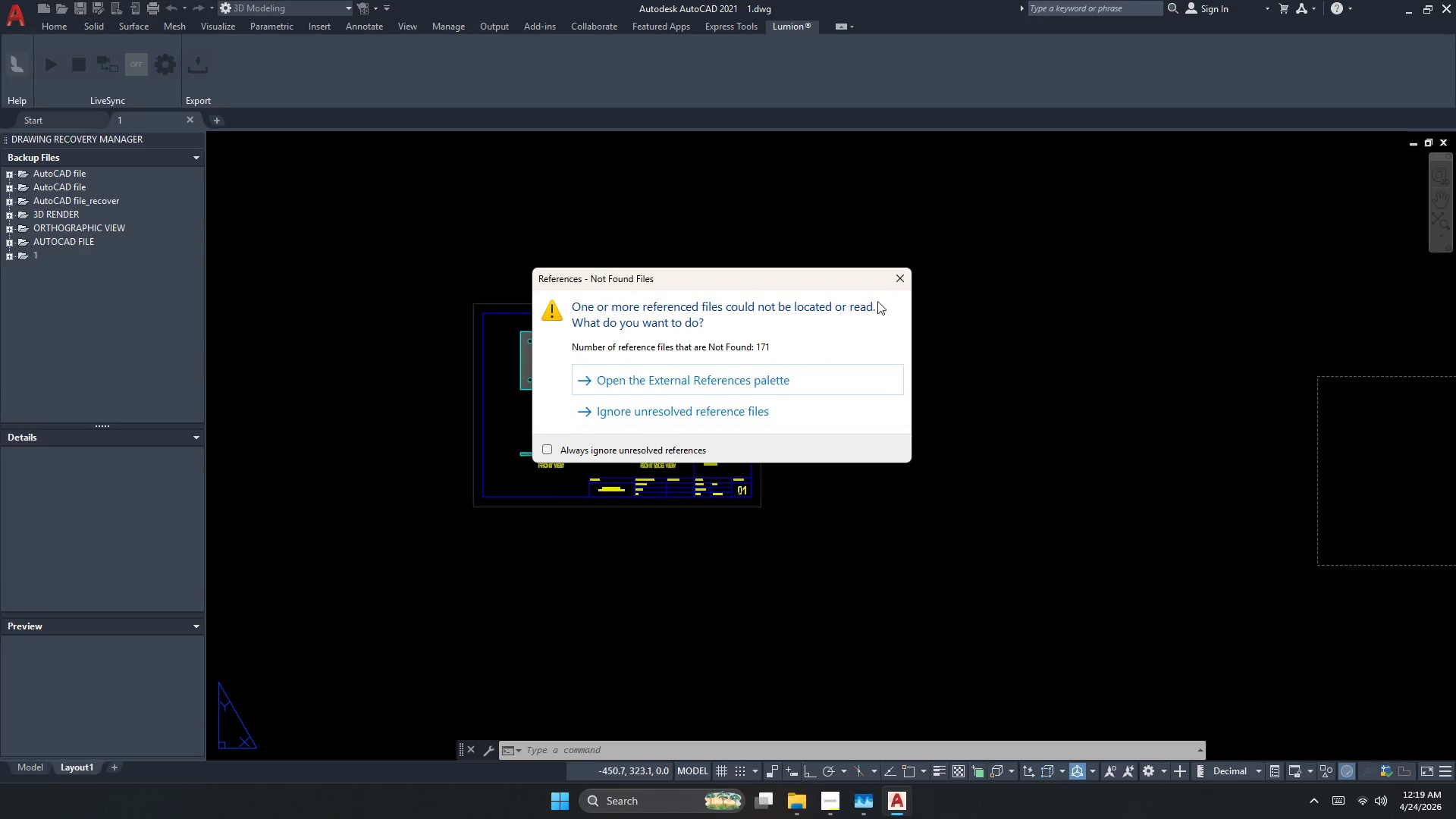 
left_click([893, 279])
 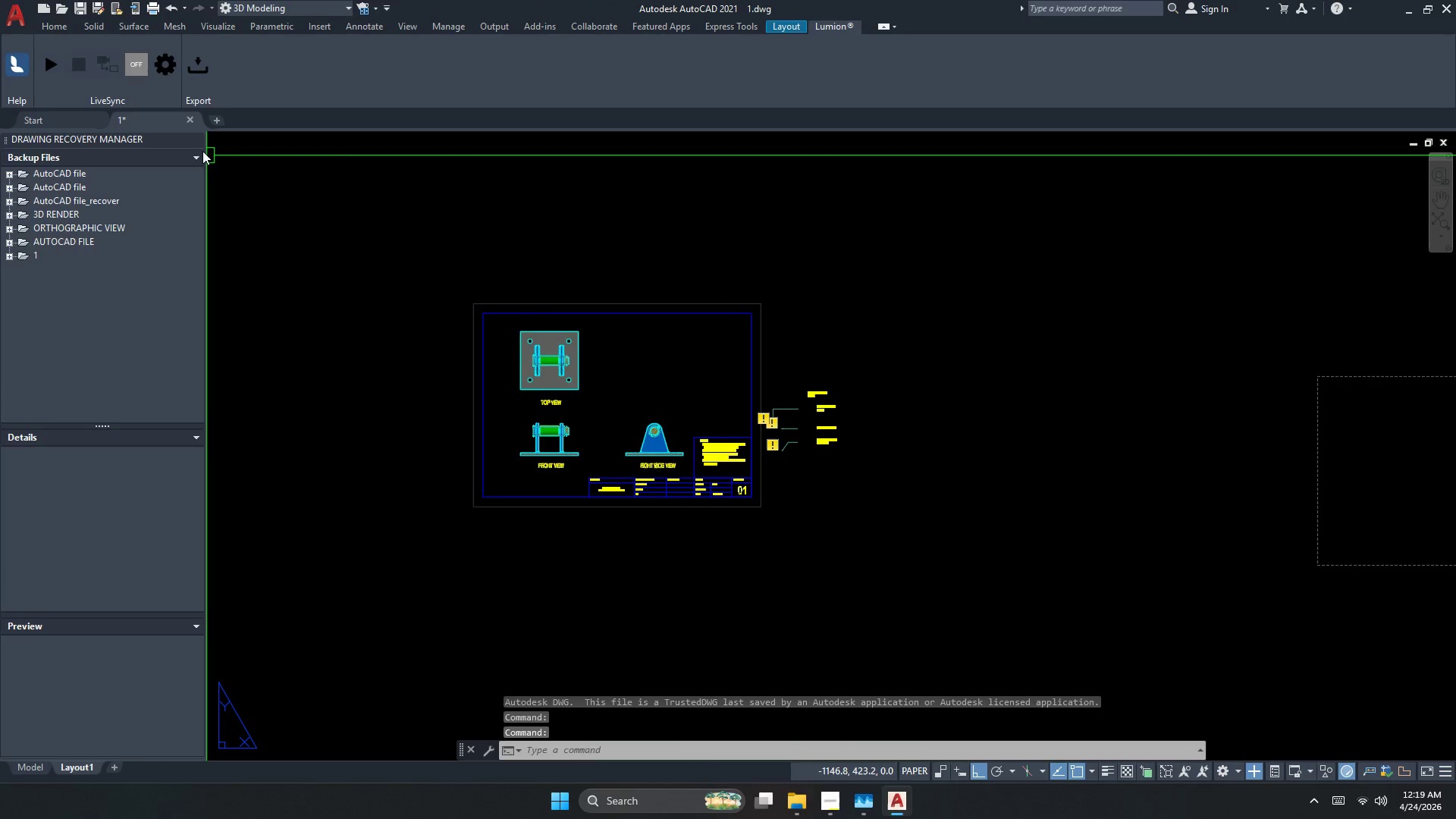 
left_click([193, 136])
 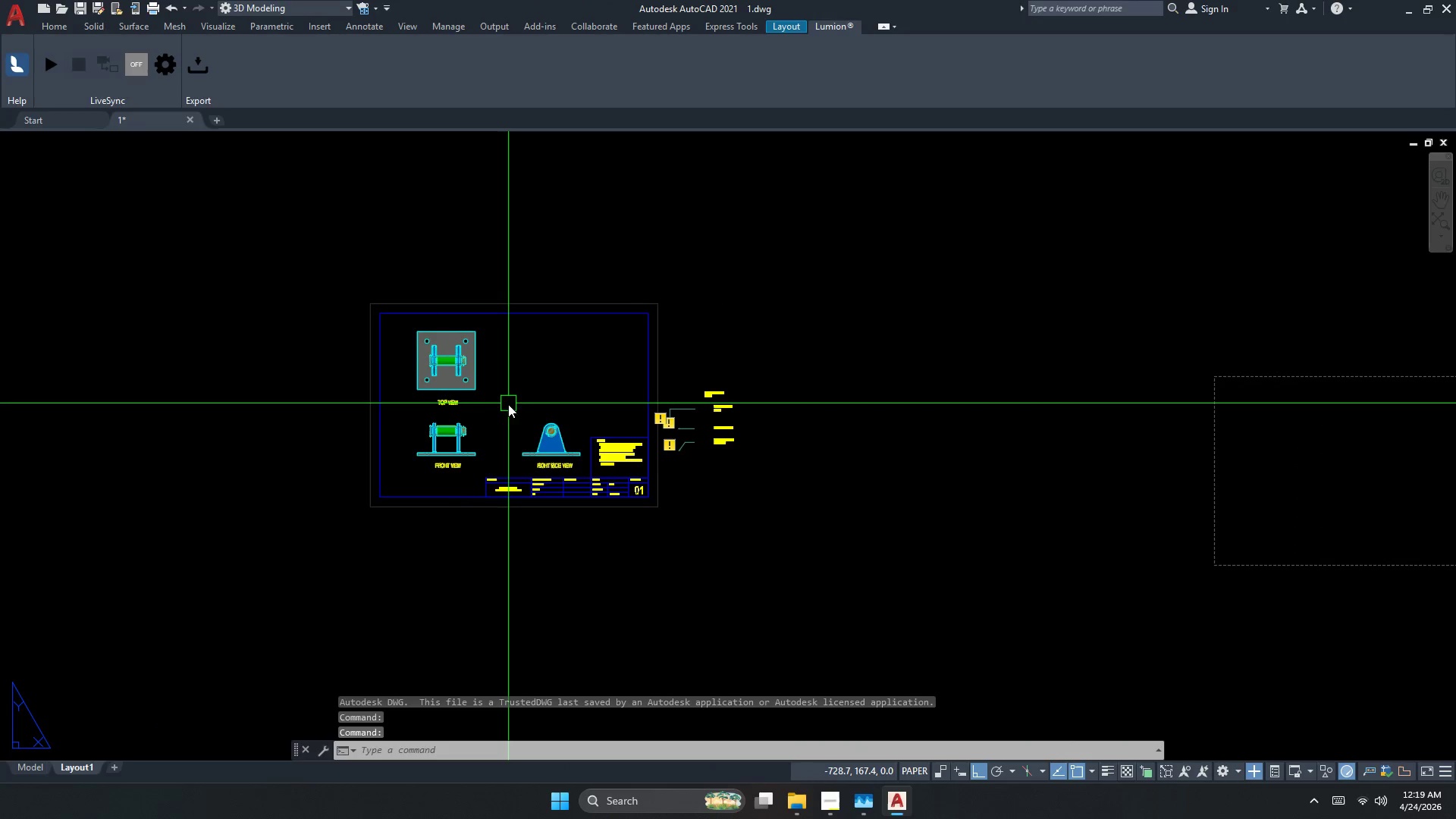 
scroll: coordinate [532, 435], scroll_direction: up, amount: 2.0
 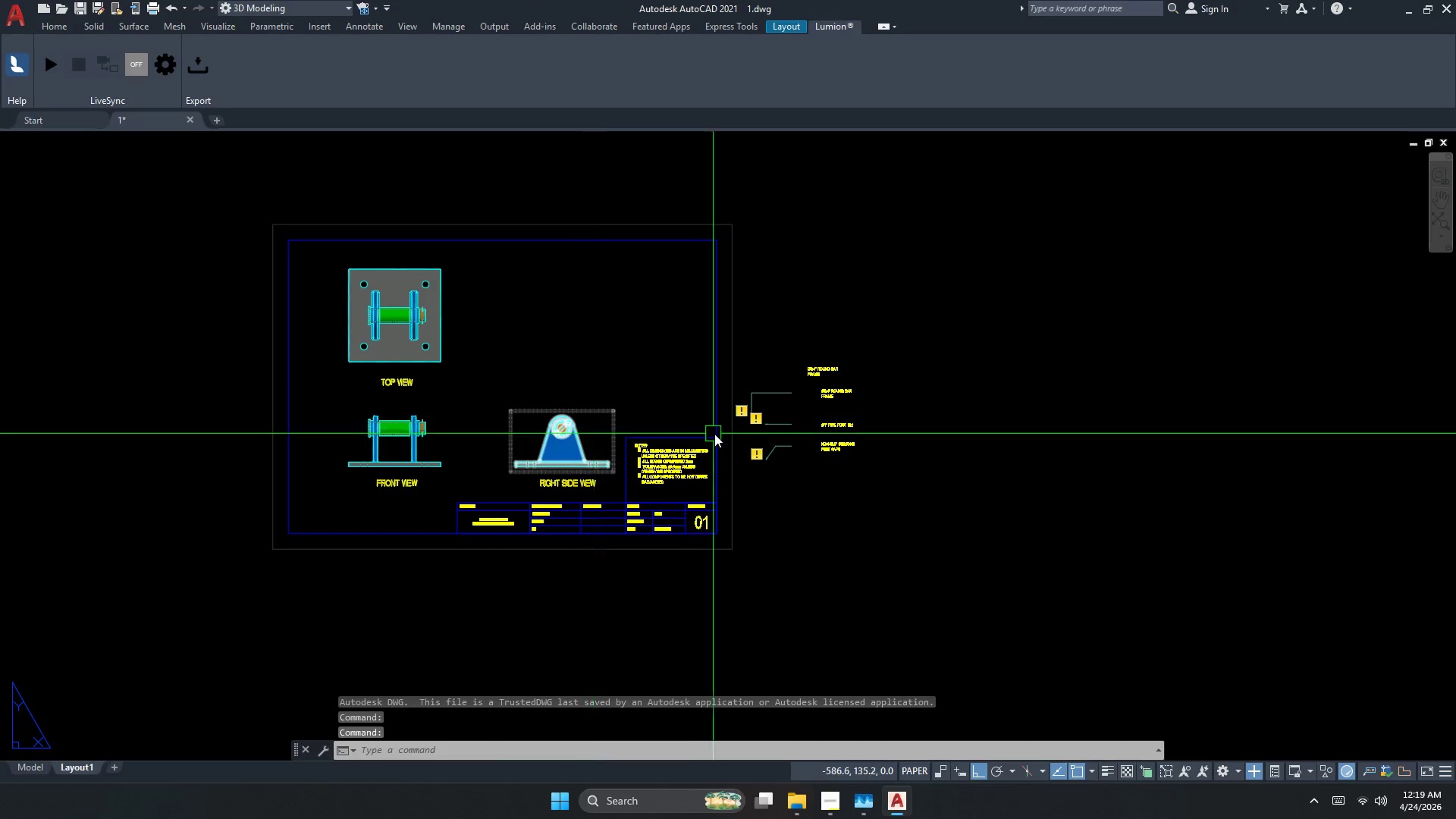 
key(Escape)
 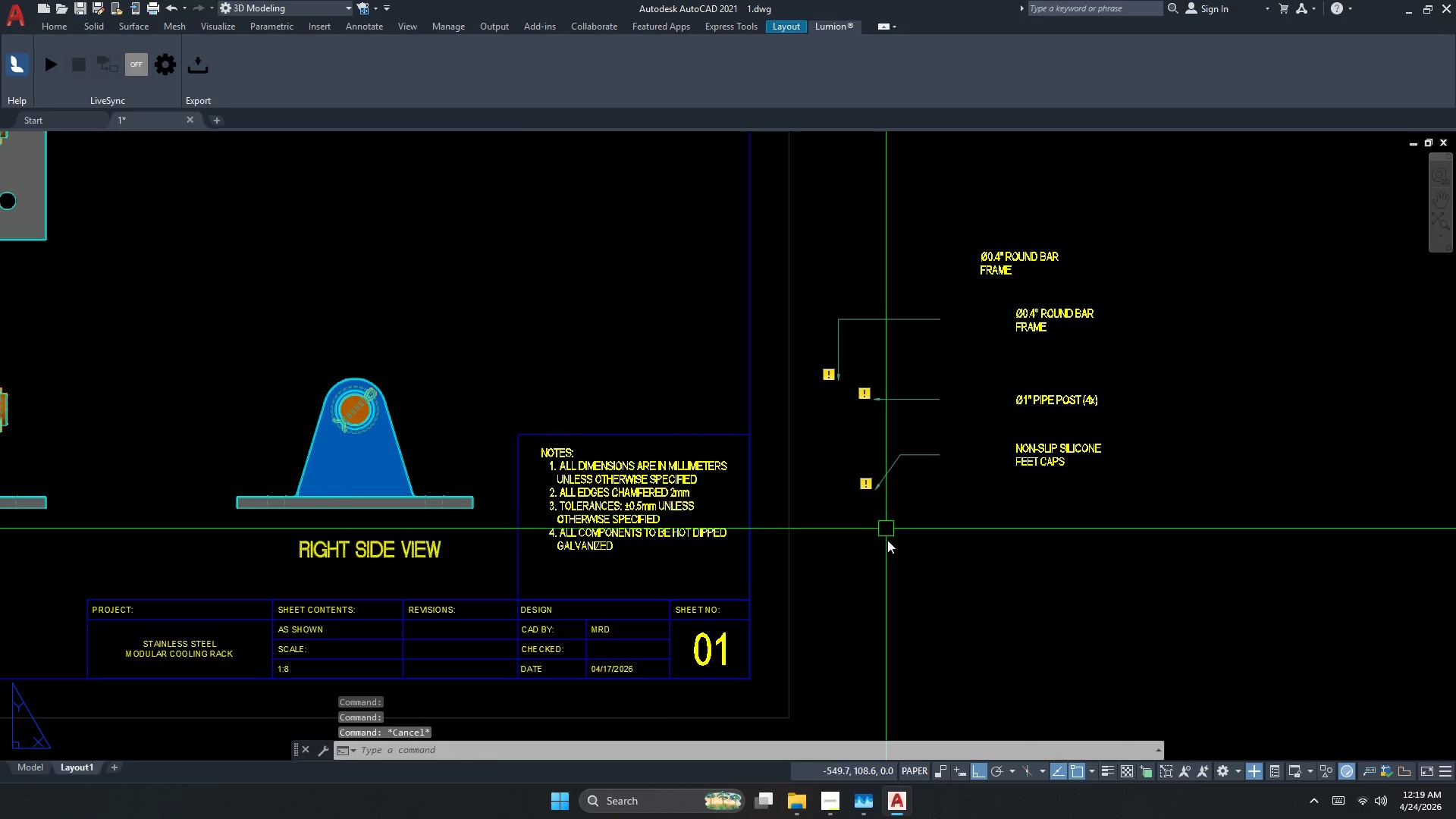 
scroll: coordinate [683, 451], scroll_direction: up, amount: 3.0
 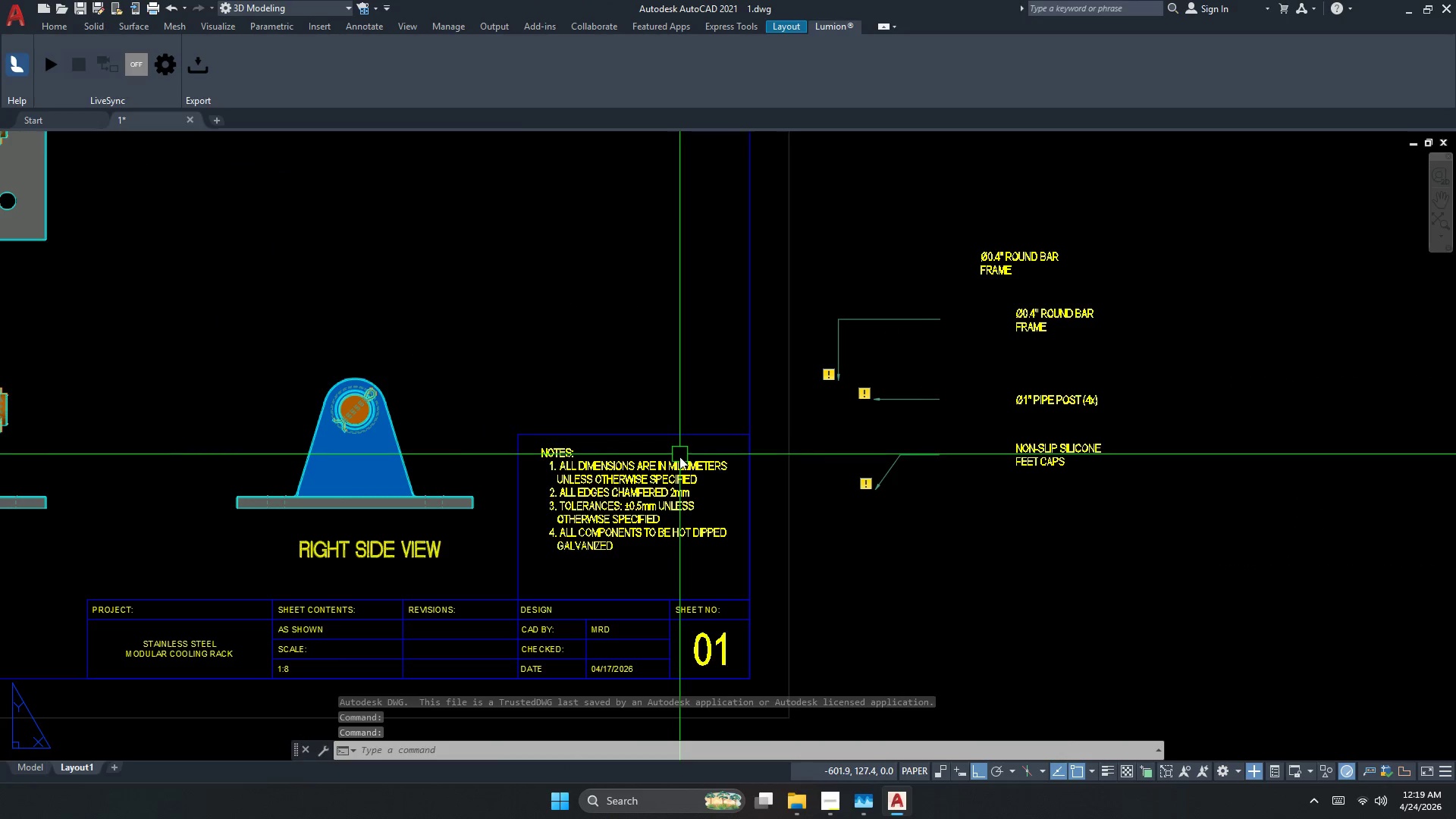 
left_click_drag(start_coordinate=[894, 548], to_coordinate=[891, 541])
 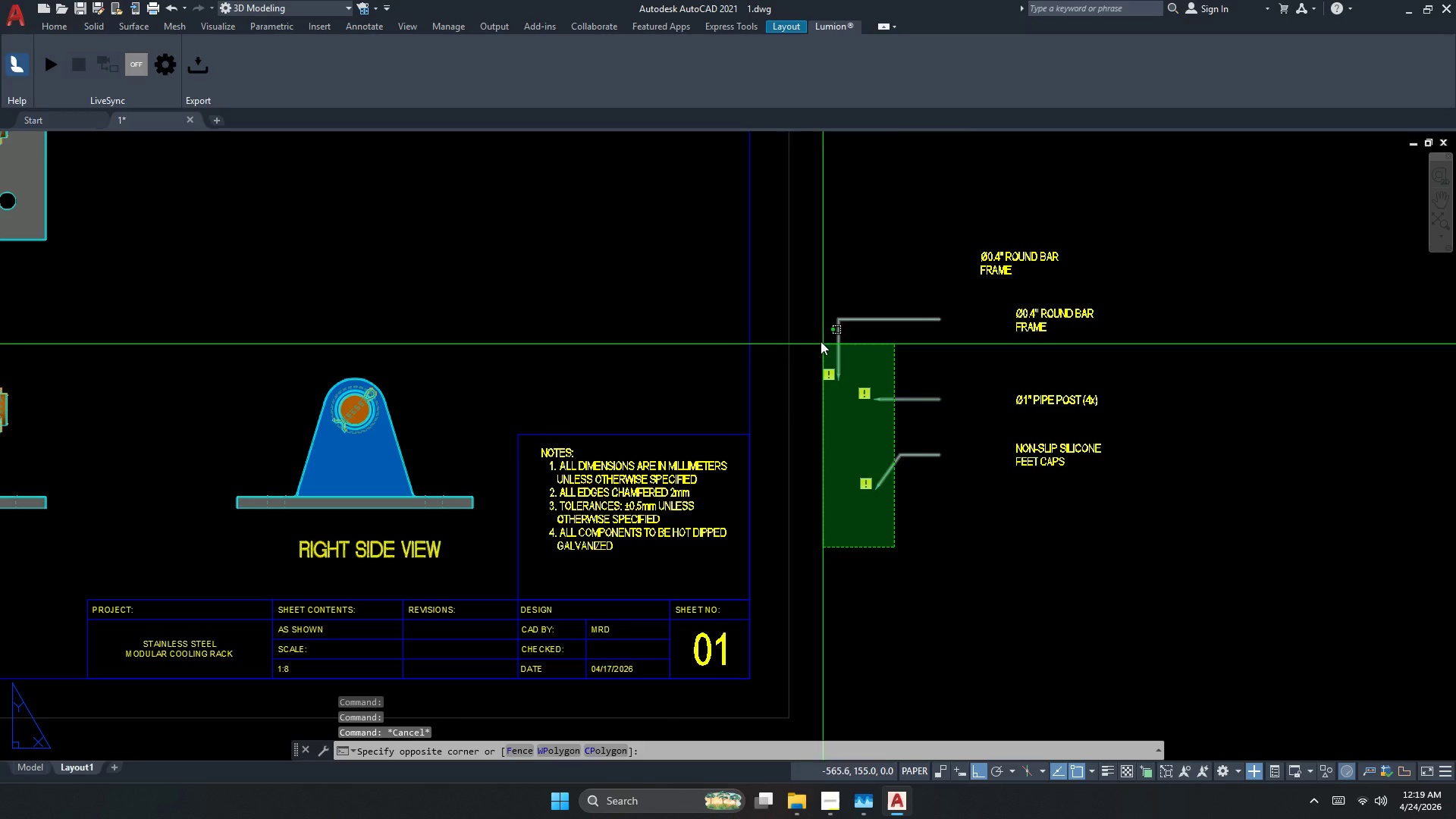 
left_click([815, 313])
 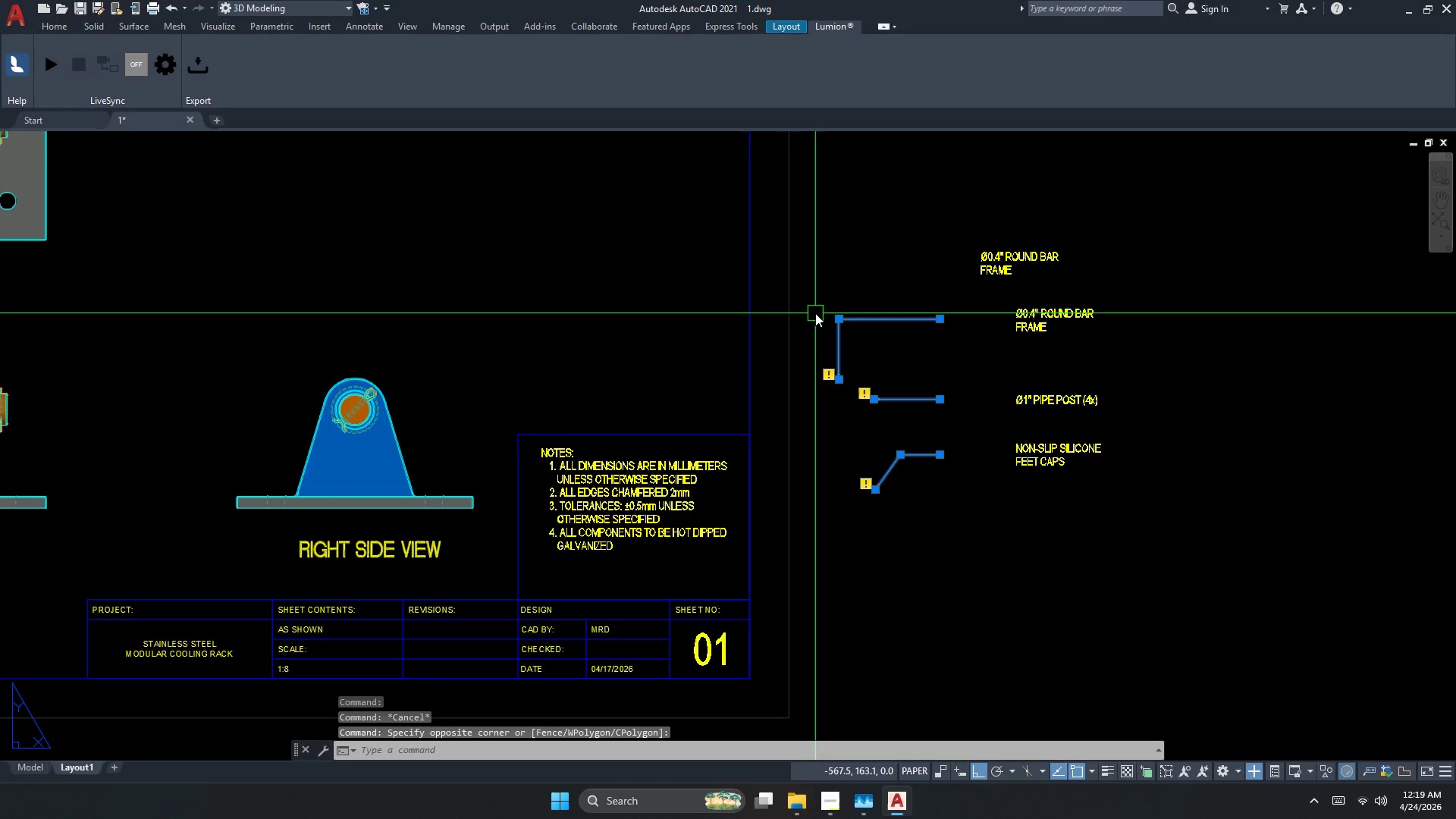 
key(E)
 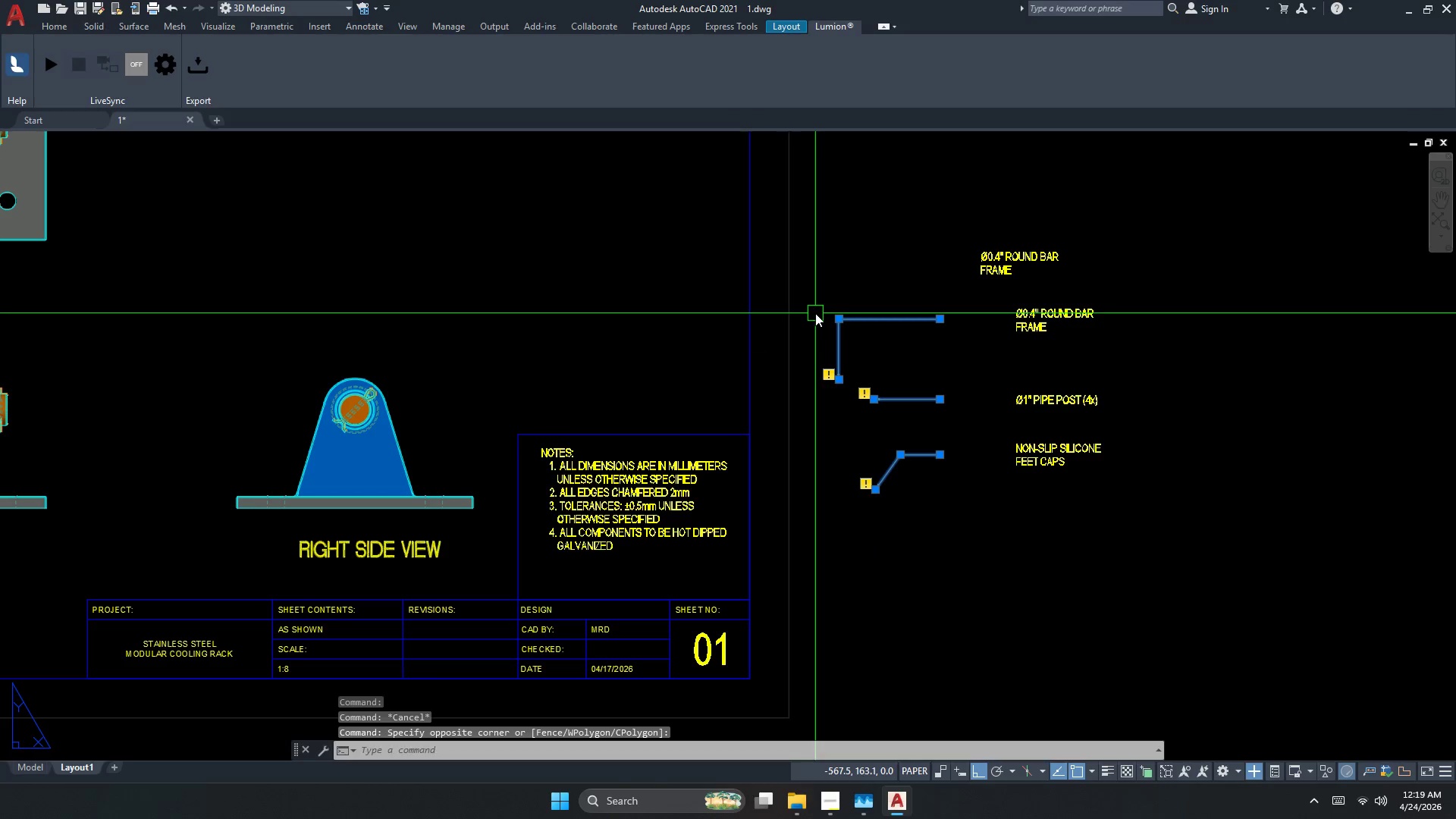 
key(Space)
 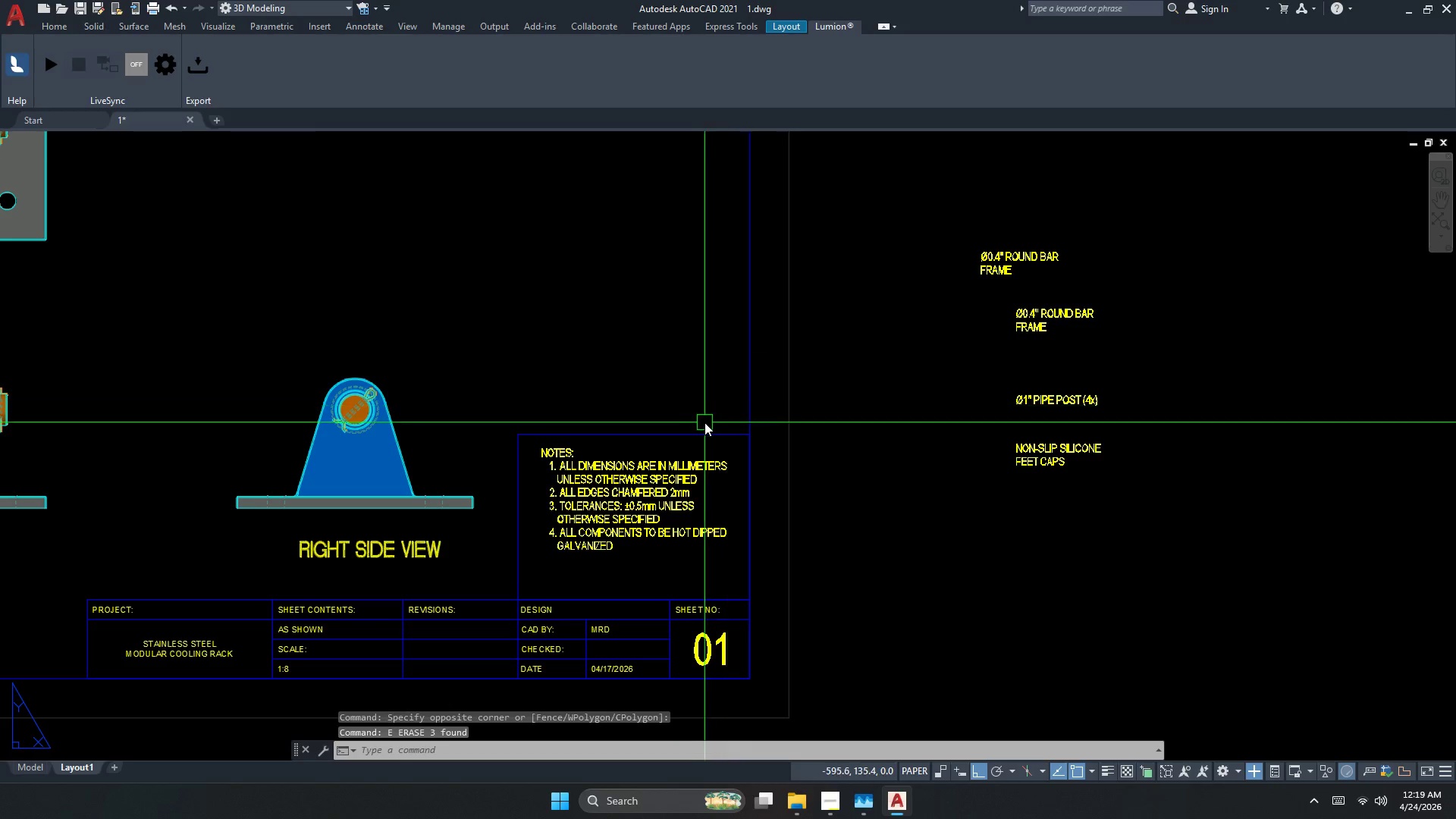 
key(Escape)
 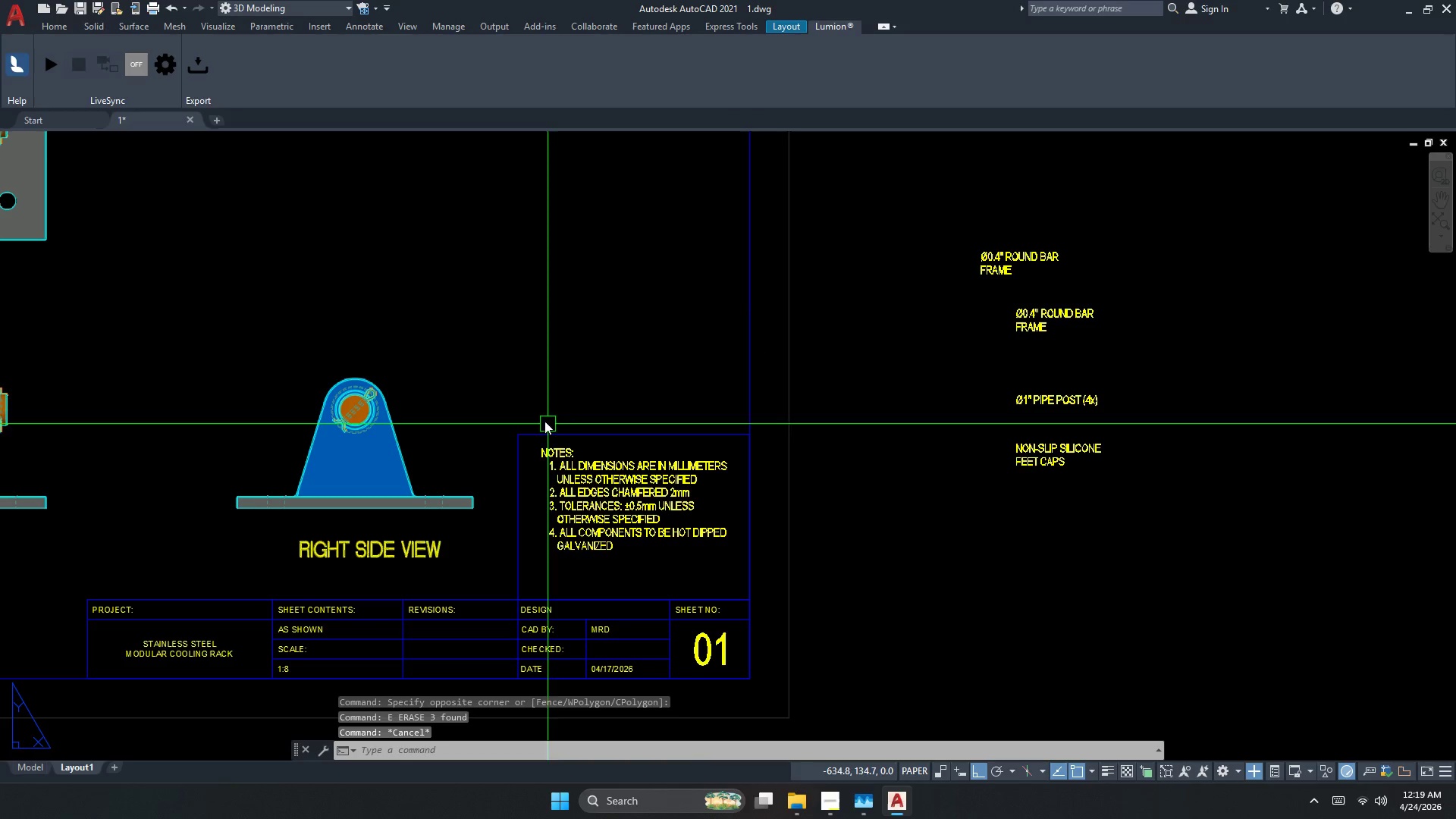 
key(S)
 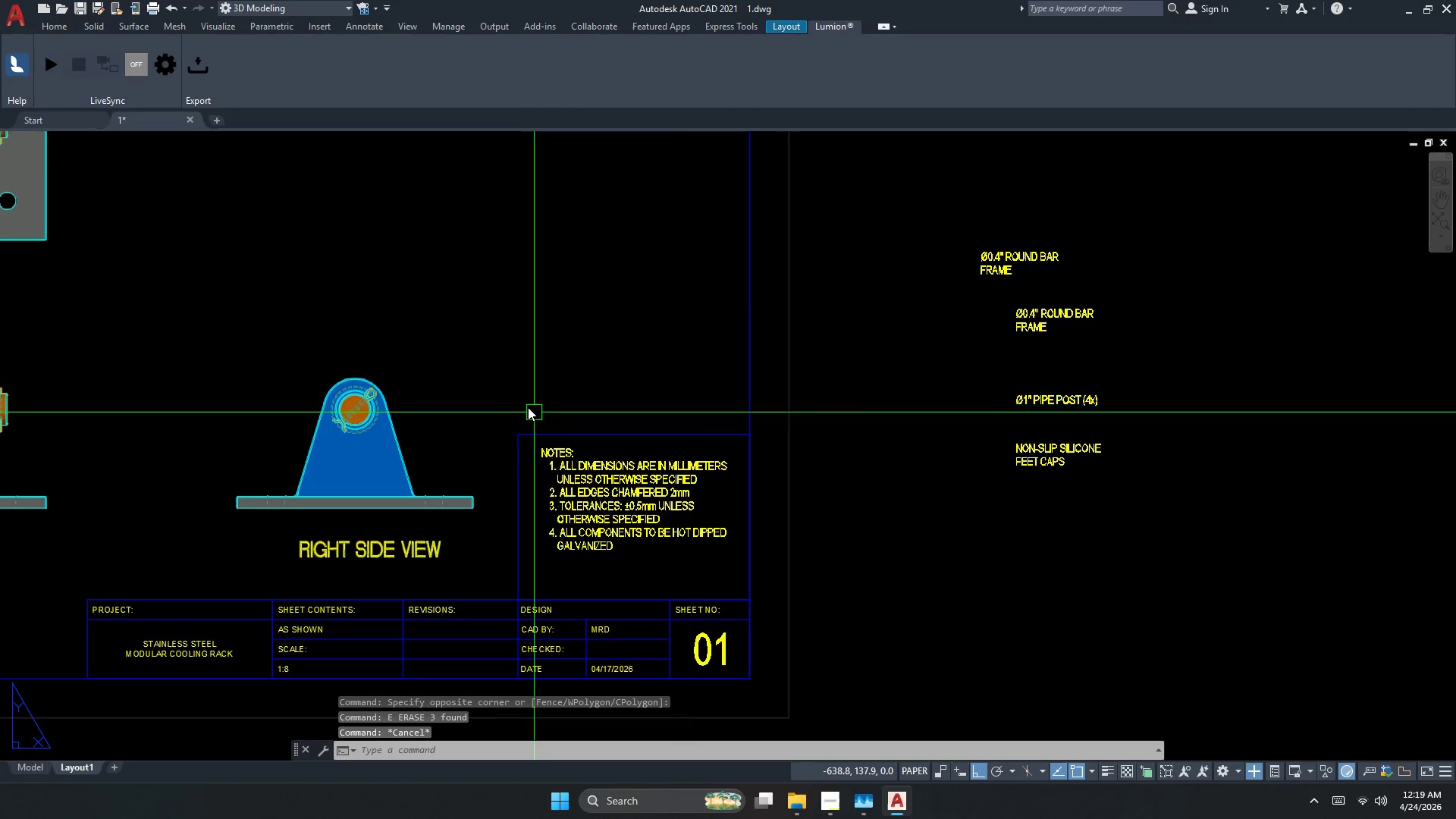 
hold_key(key=Space, duration=1.91)
 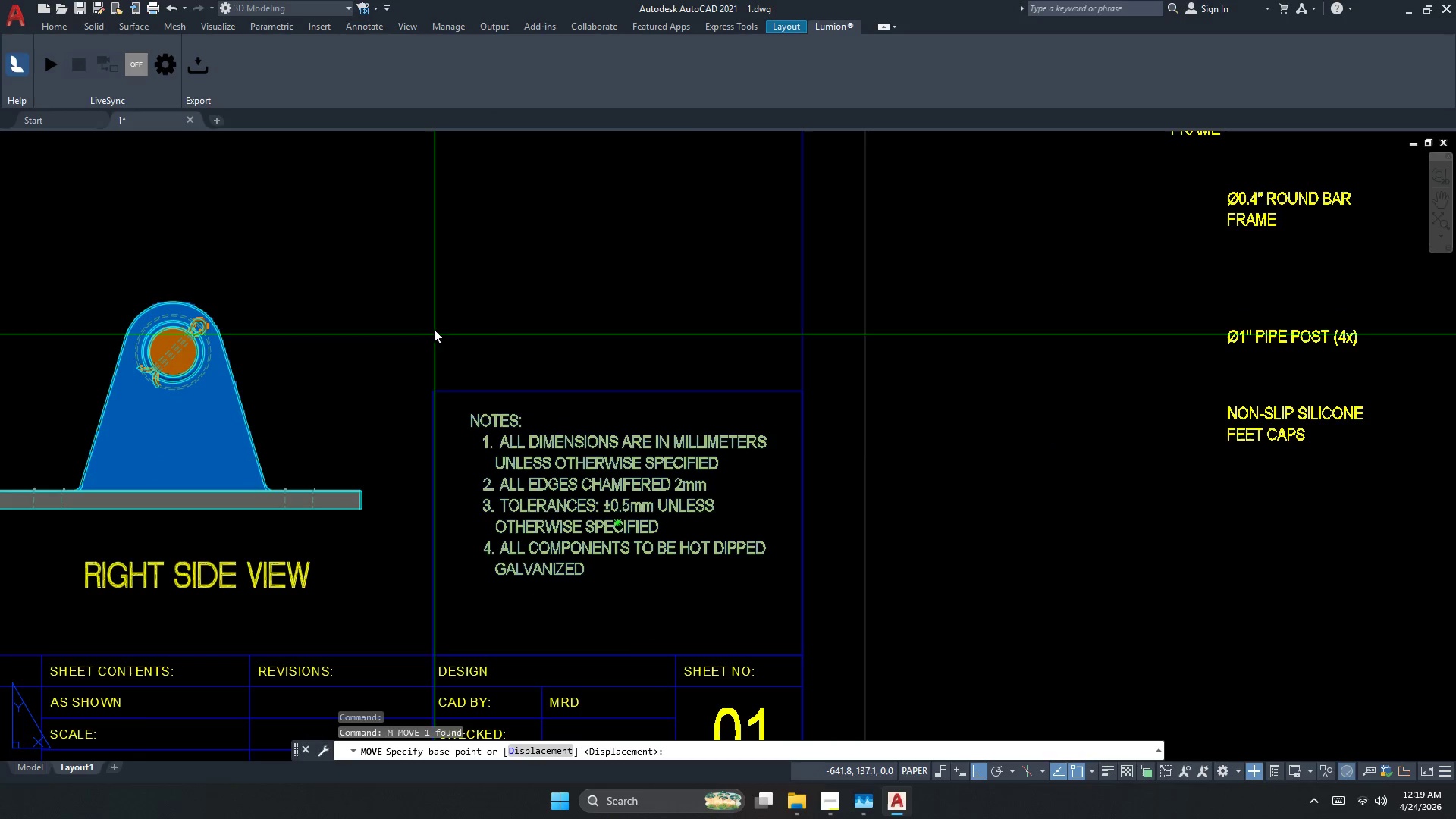 
left_click([517, 391])
 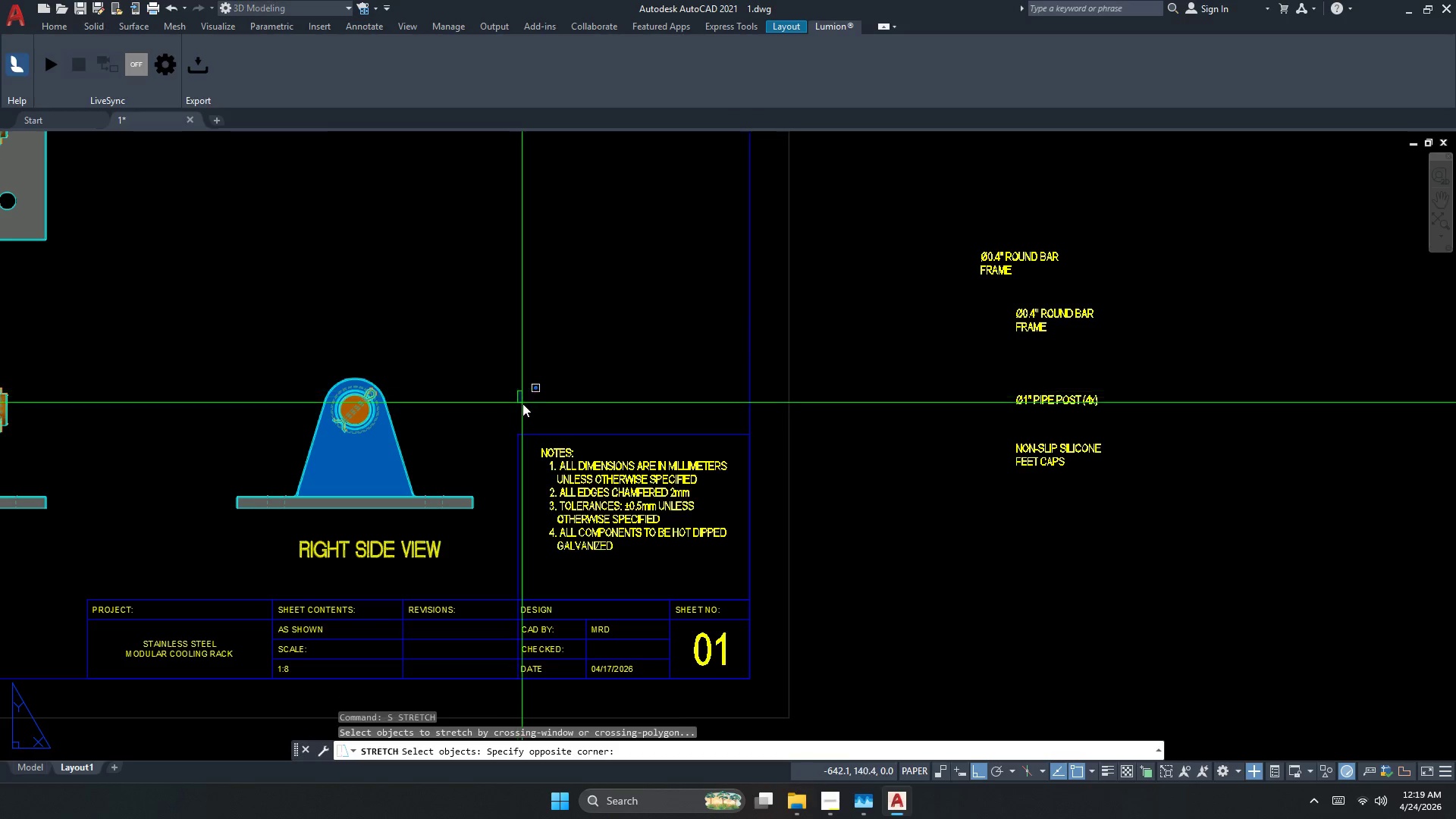 
key(Escape)
 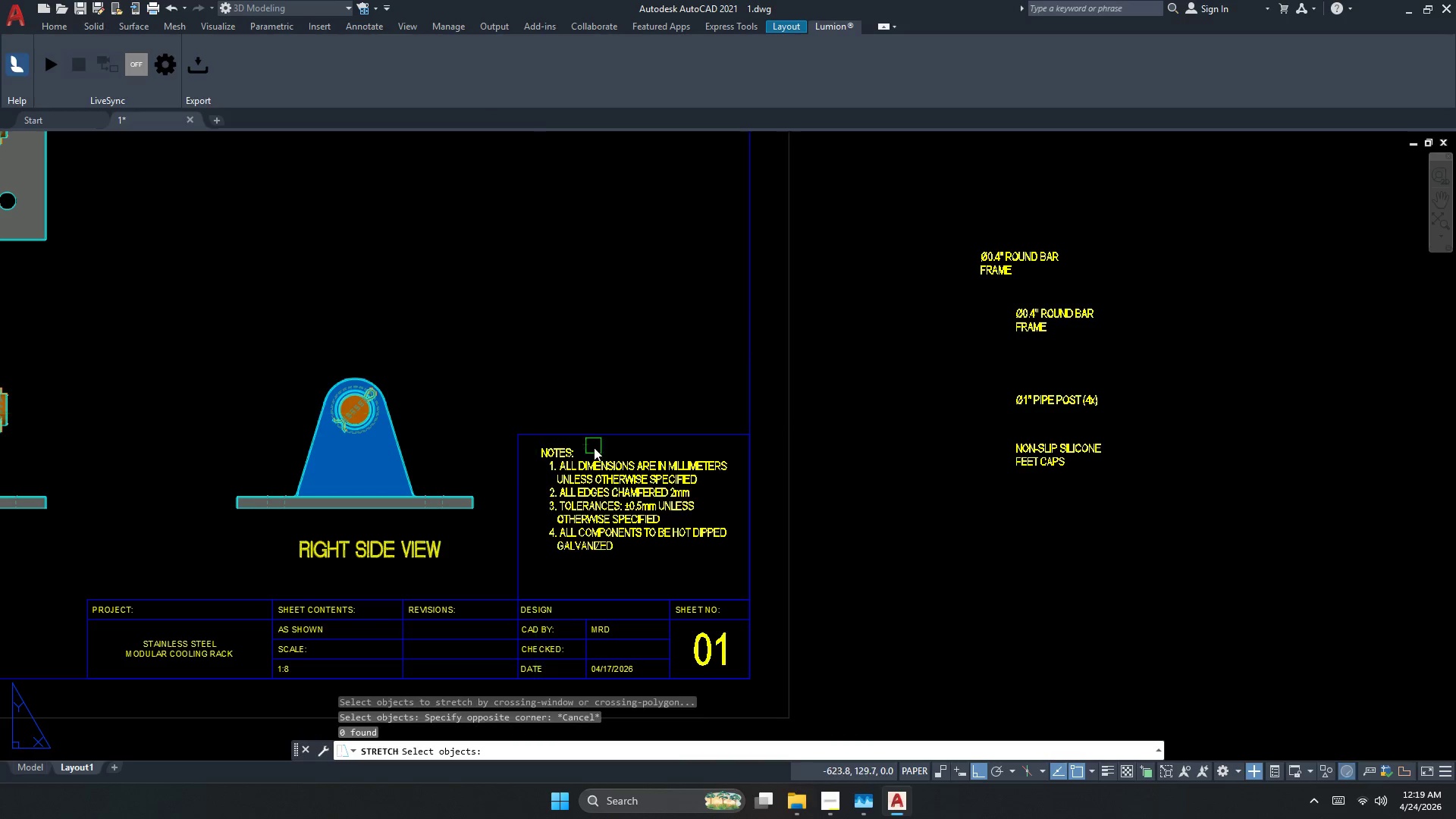 
key(Escape)
 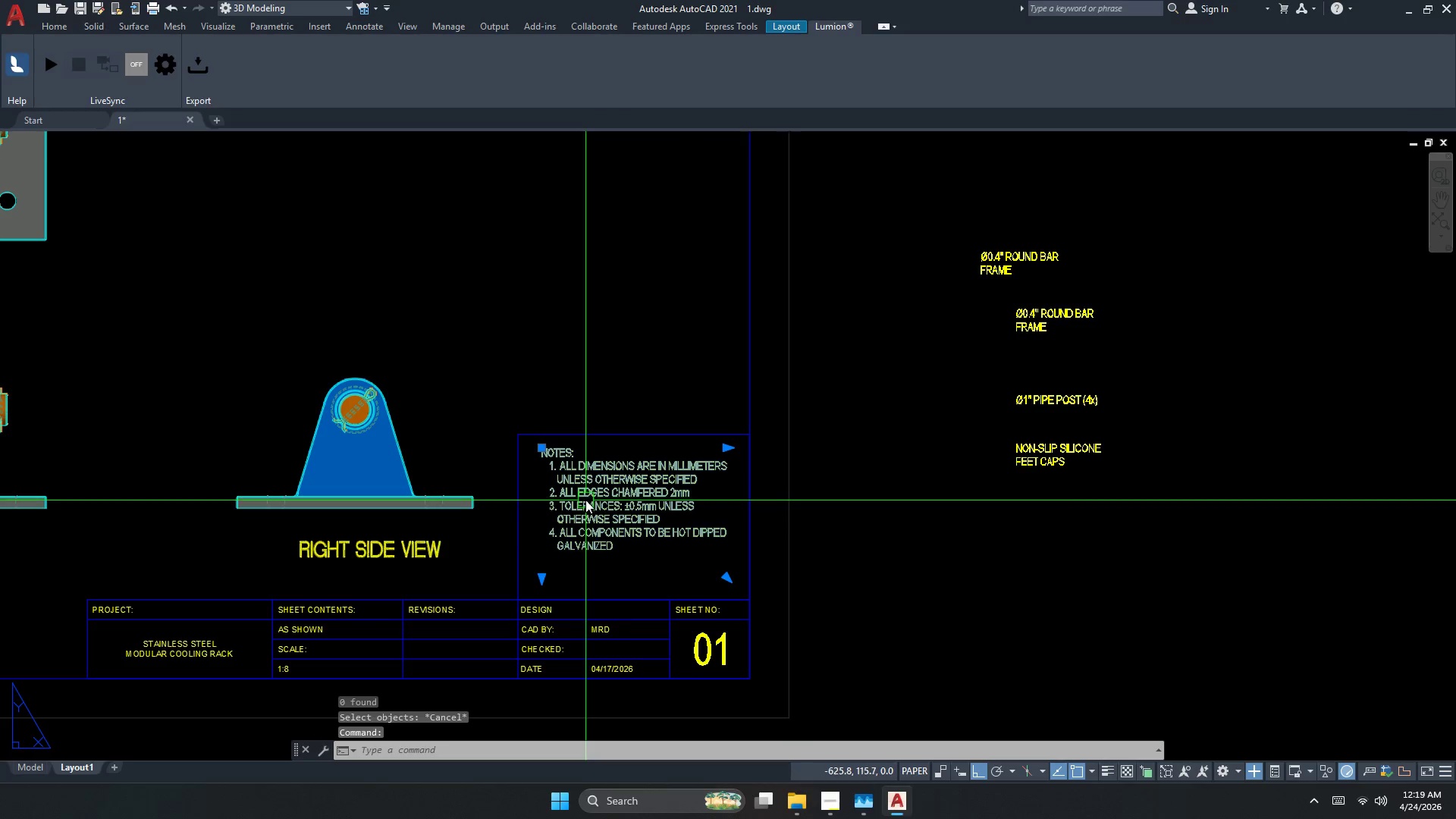 
key(M)
 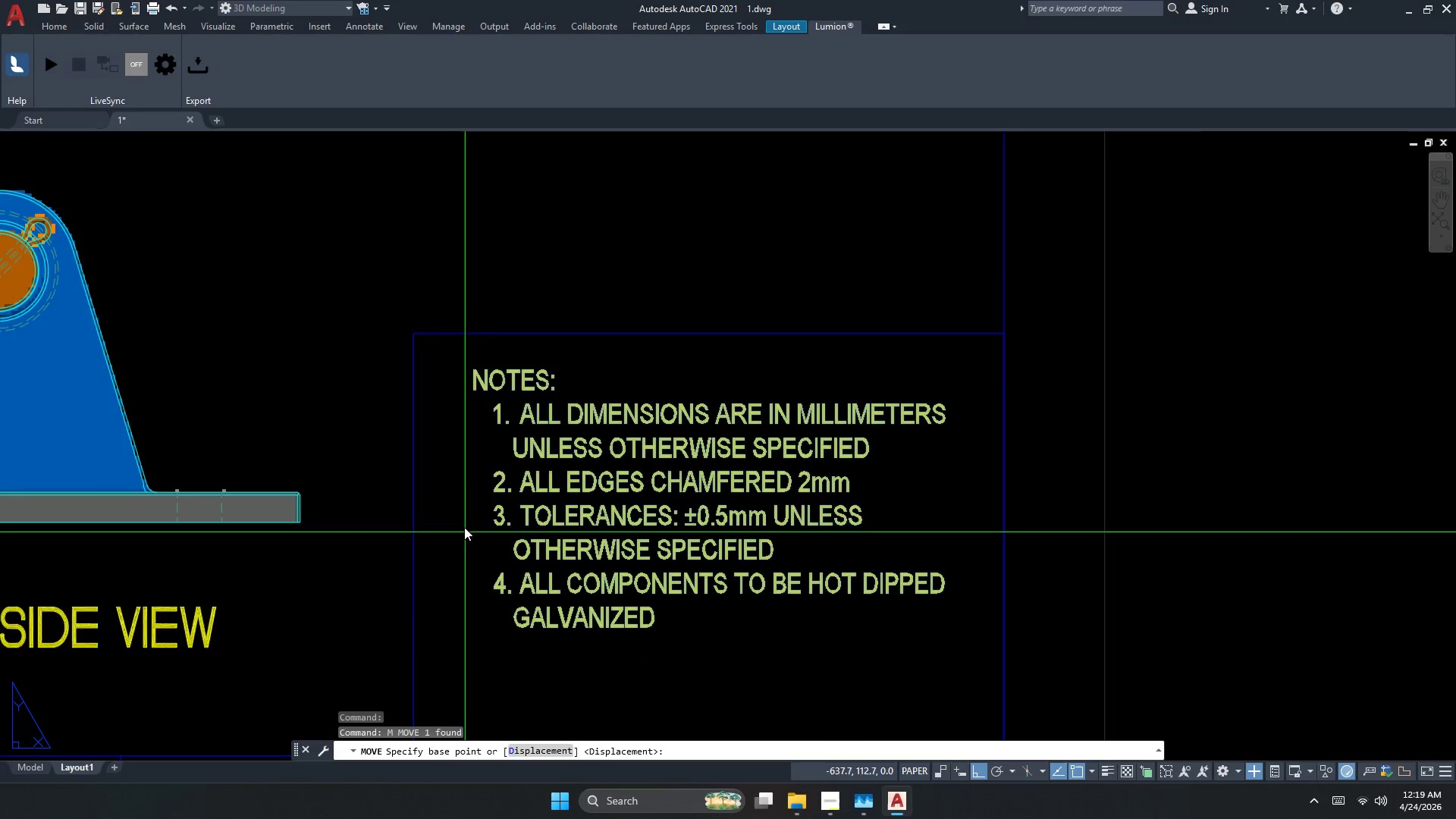 
scroll: coordinate [583, 500], scroll_direction: up, amount: 2.0
 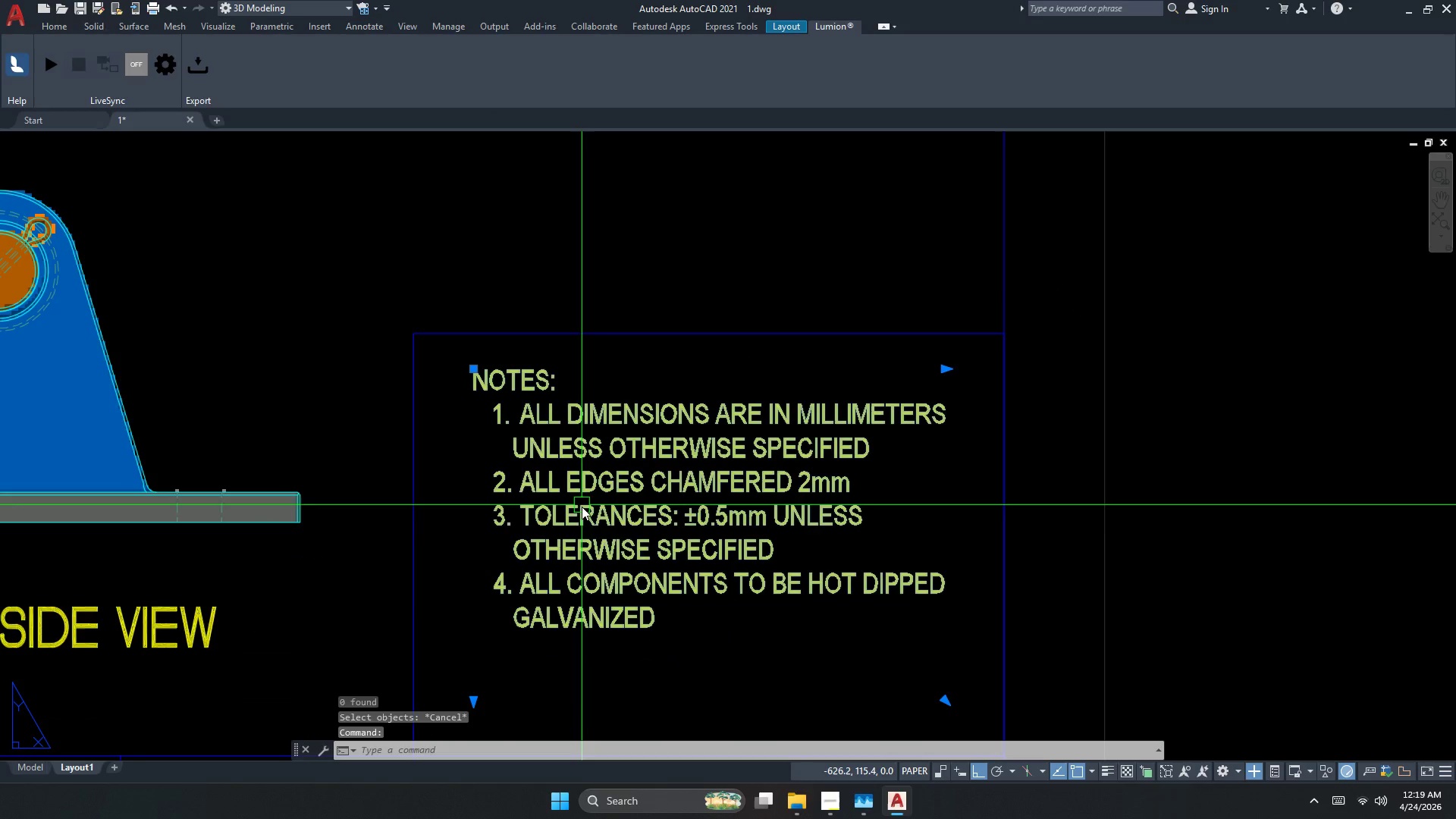 
scroll: coordinate [466, 488], scroll_direction: down, amount: 1.0
 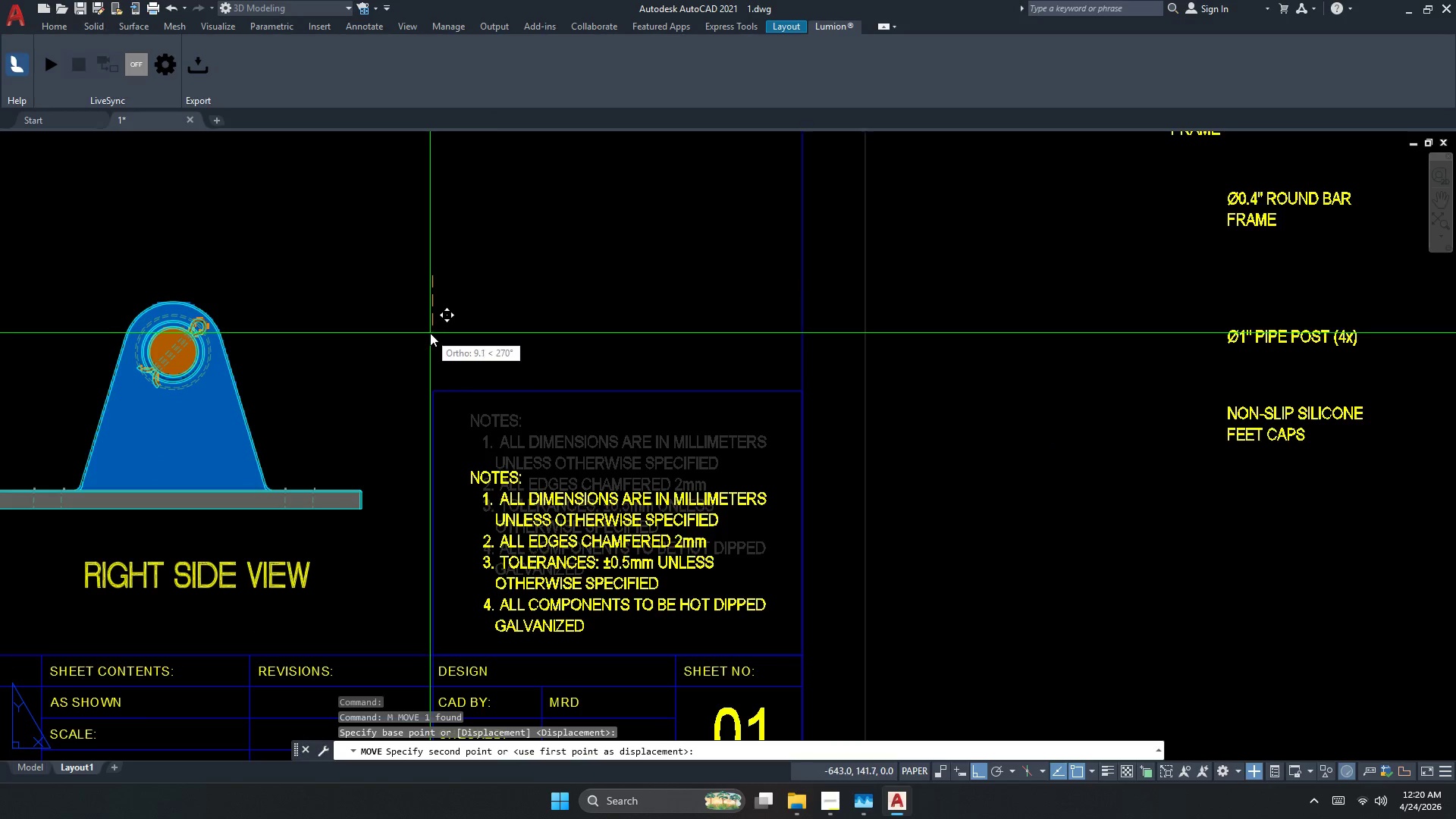 
left_click([430, 331])
 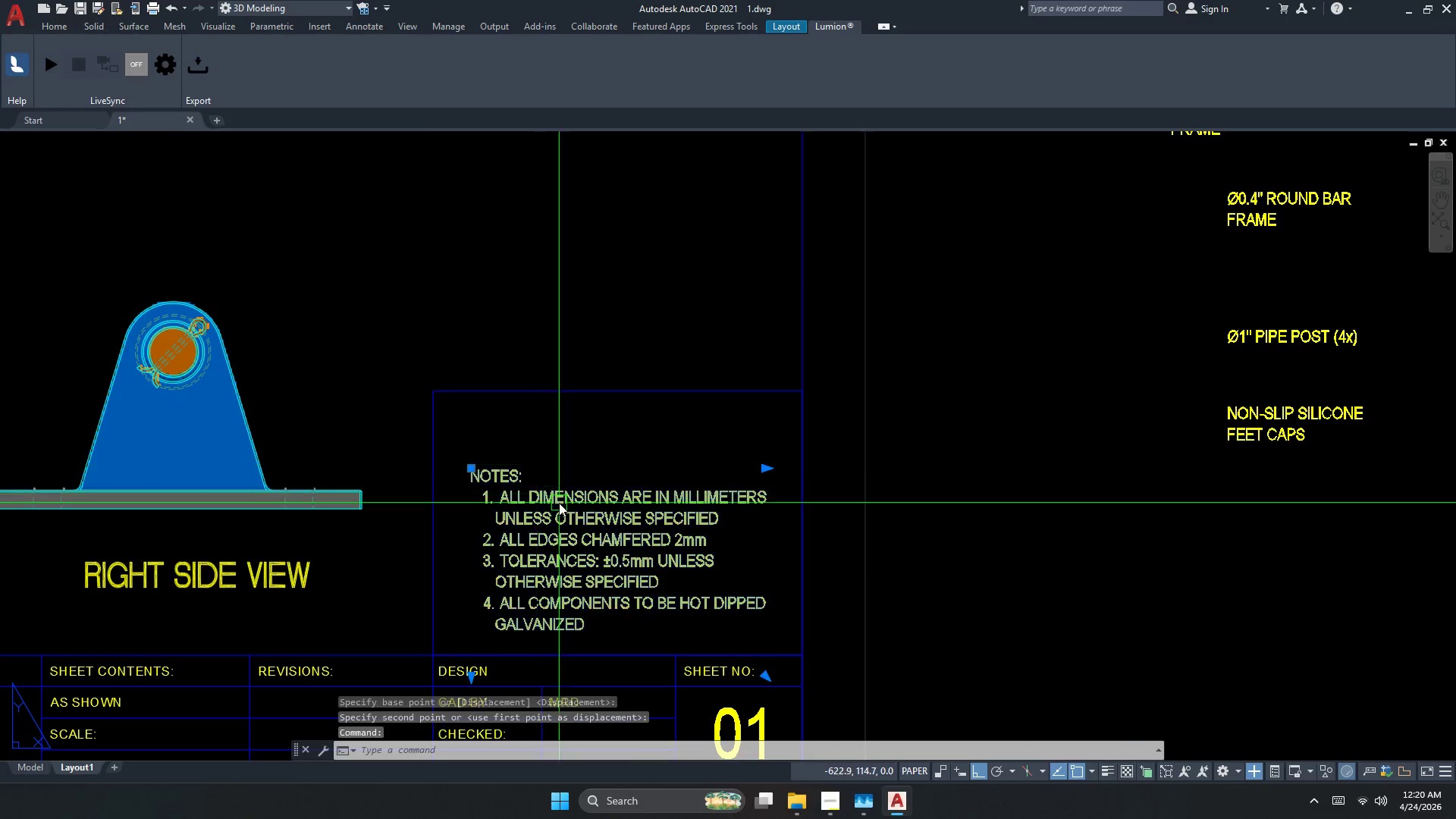 
key(Space)
 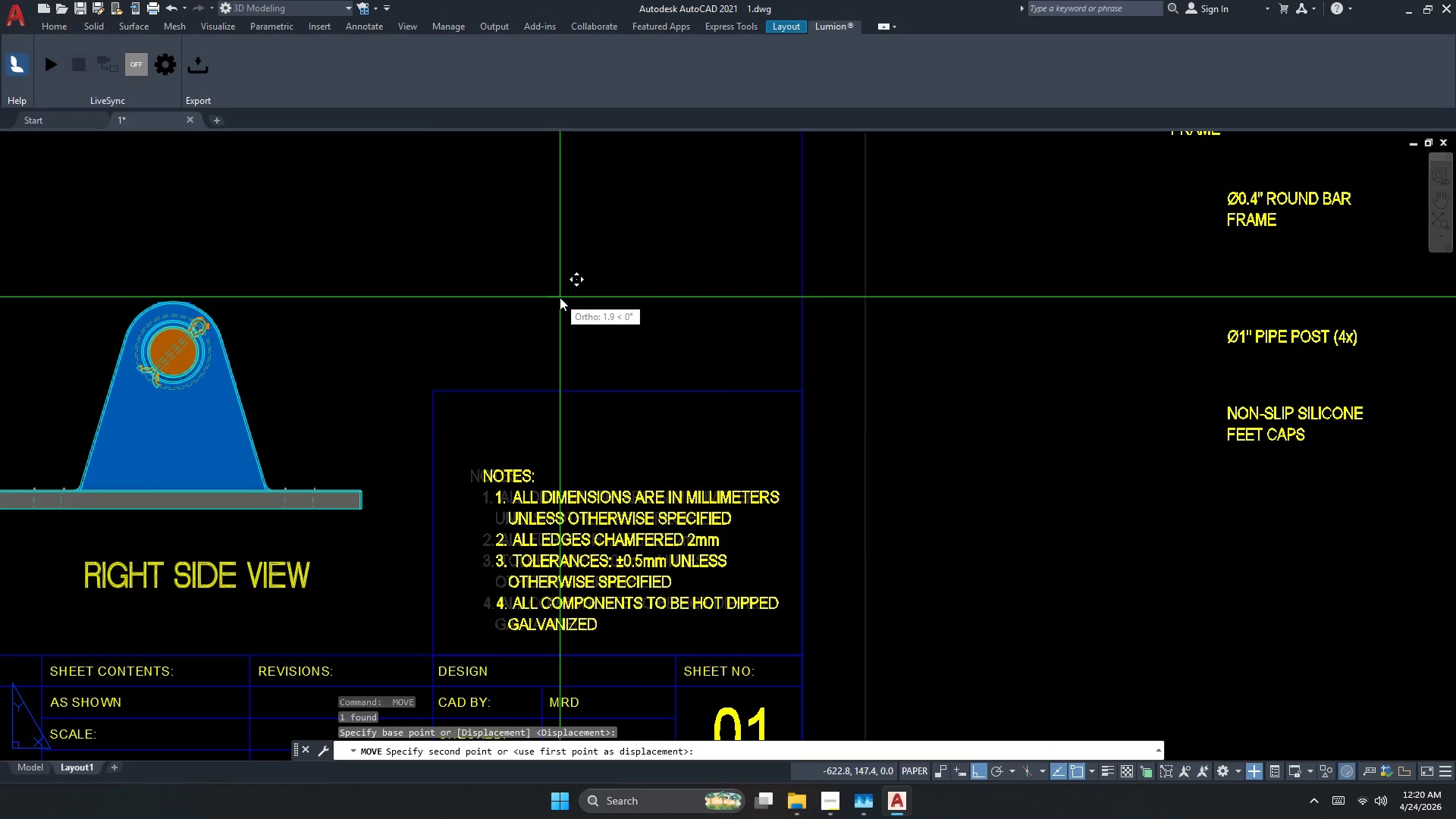 
left_click([560, 297])
 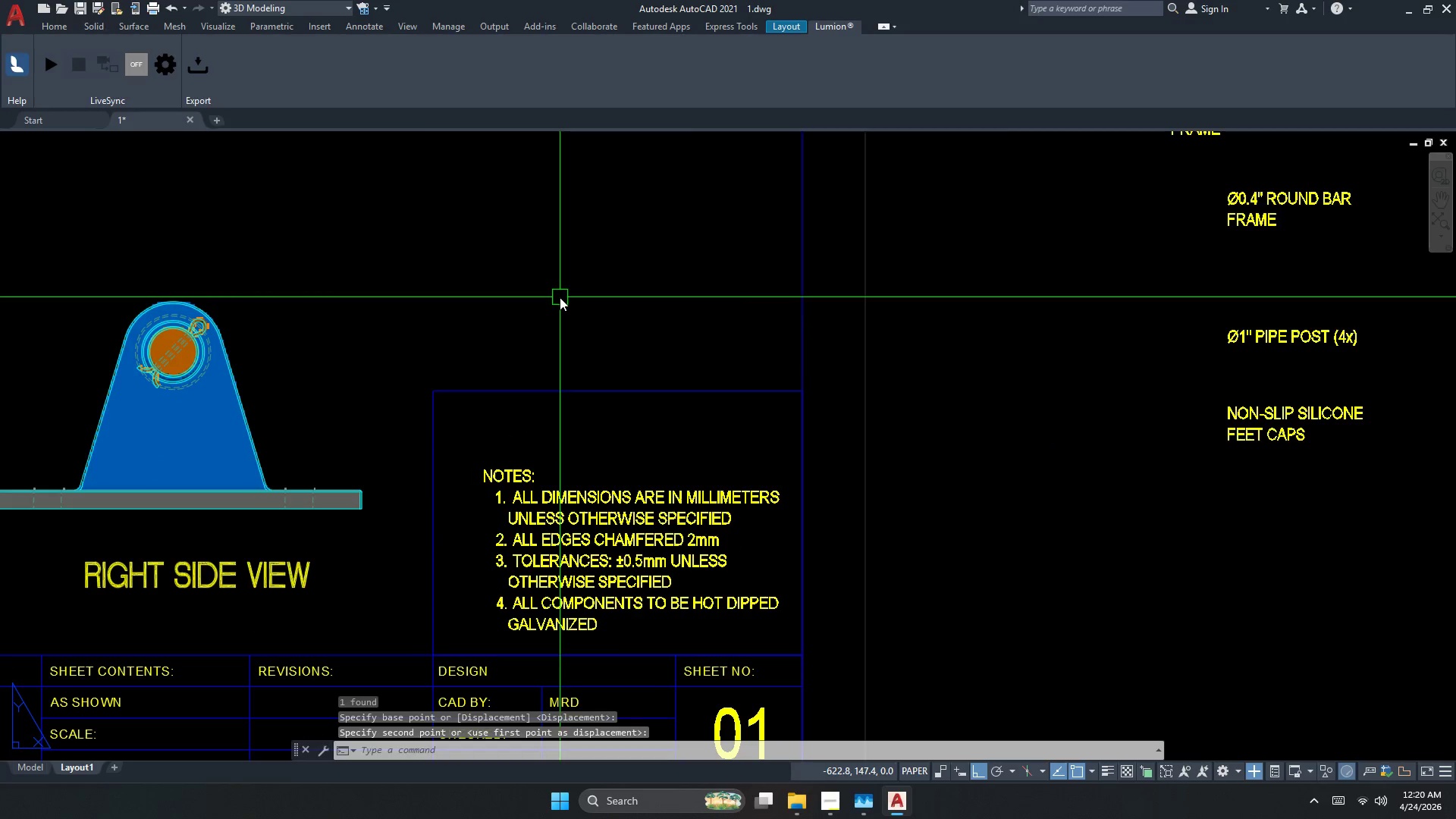 
key(Escape)
 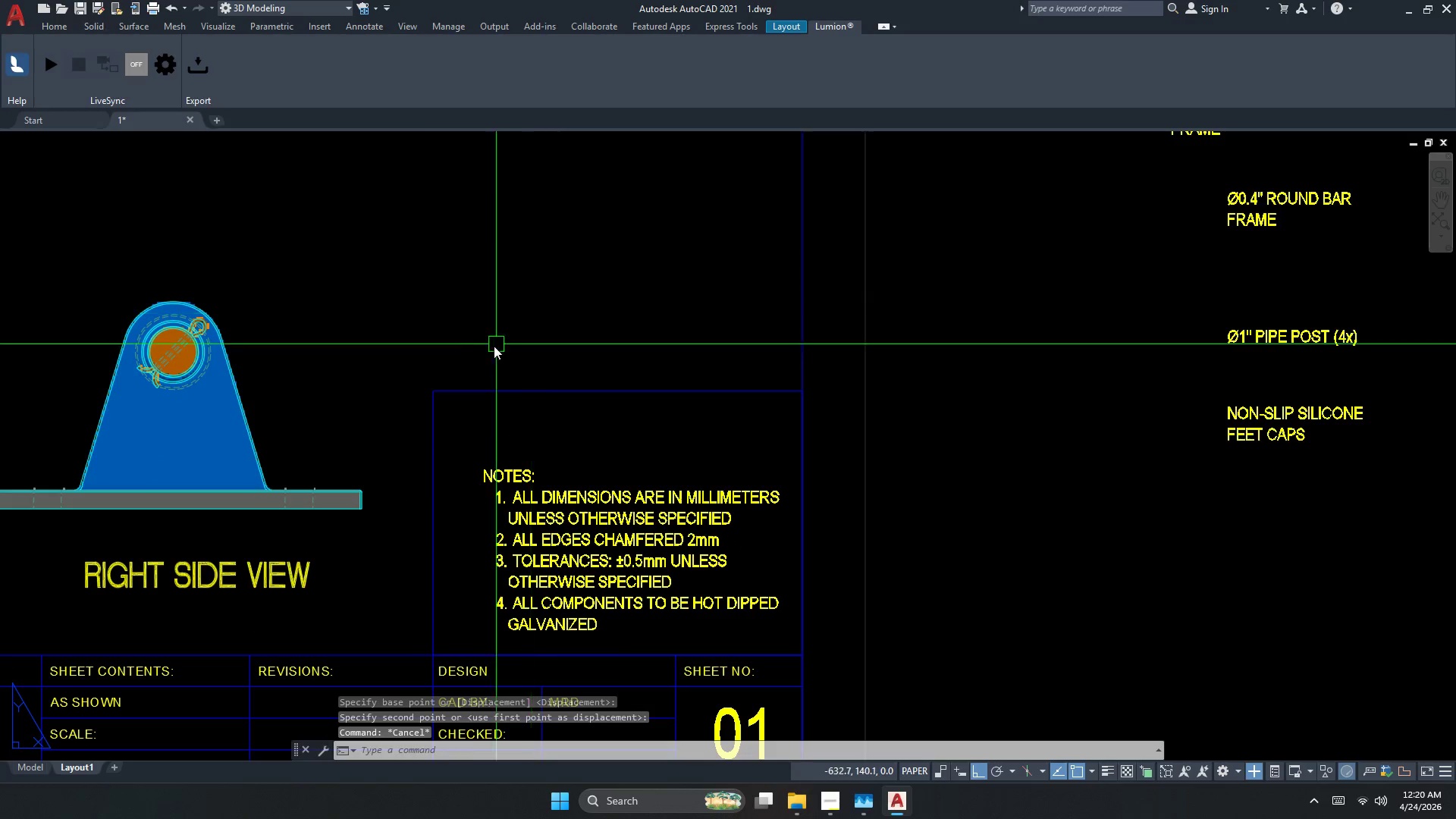 
key(S)
 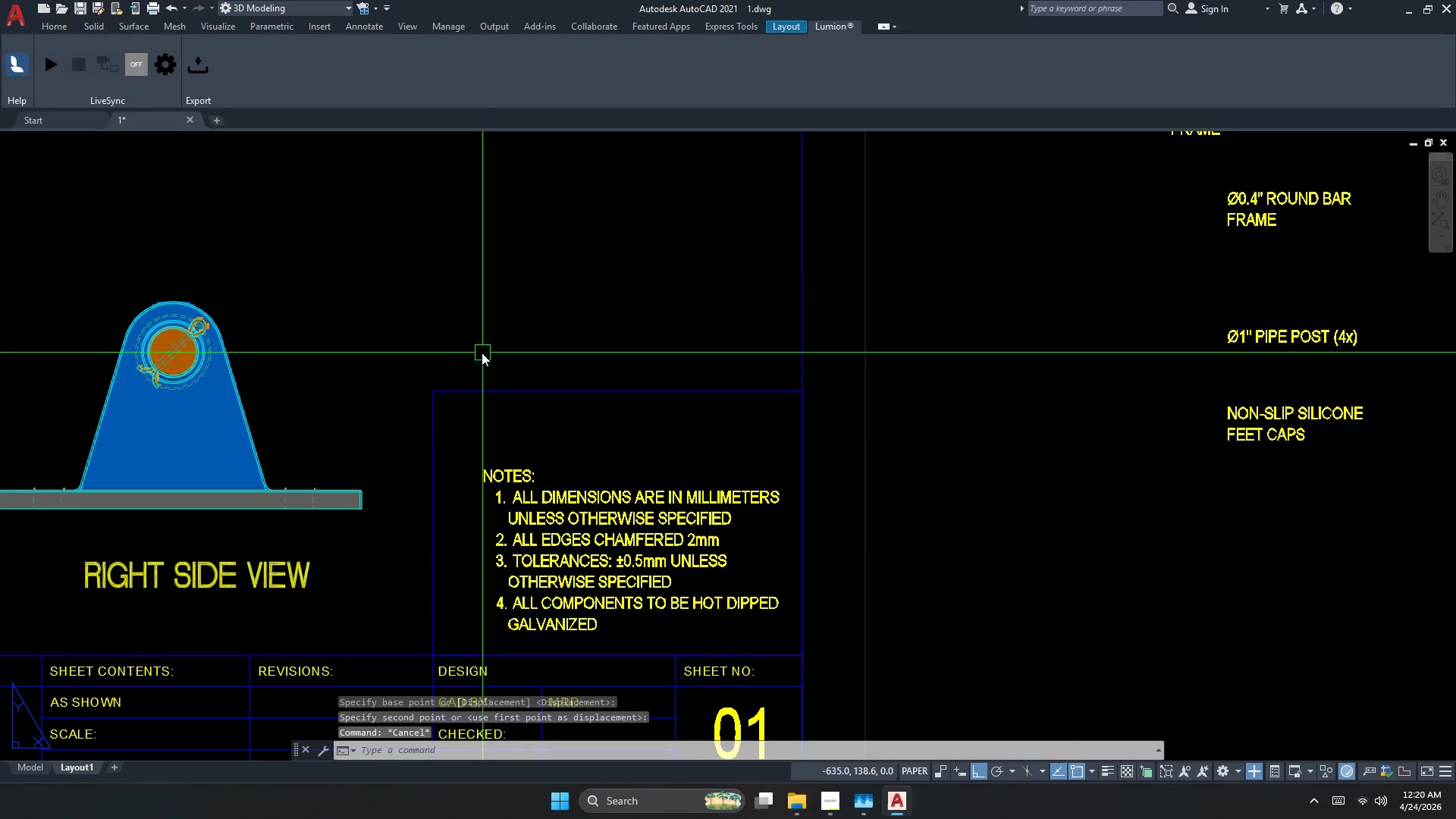 
key(Space)
 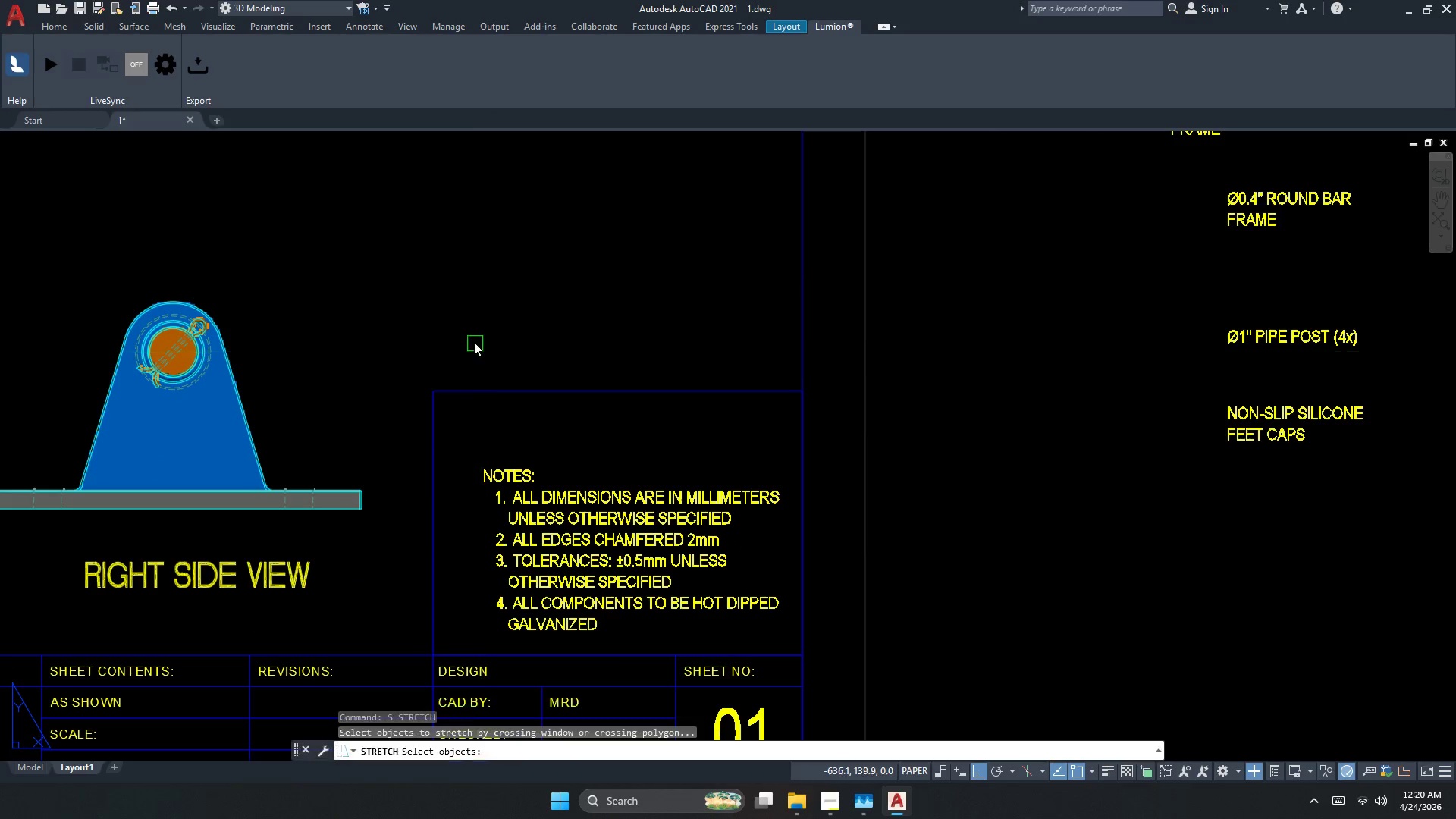 
left_click_drag(start_coordinate=[472, 338], to_coordinate=[460, 356])
 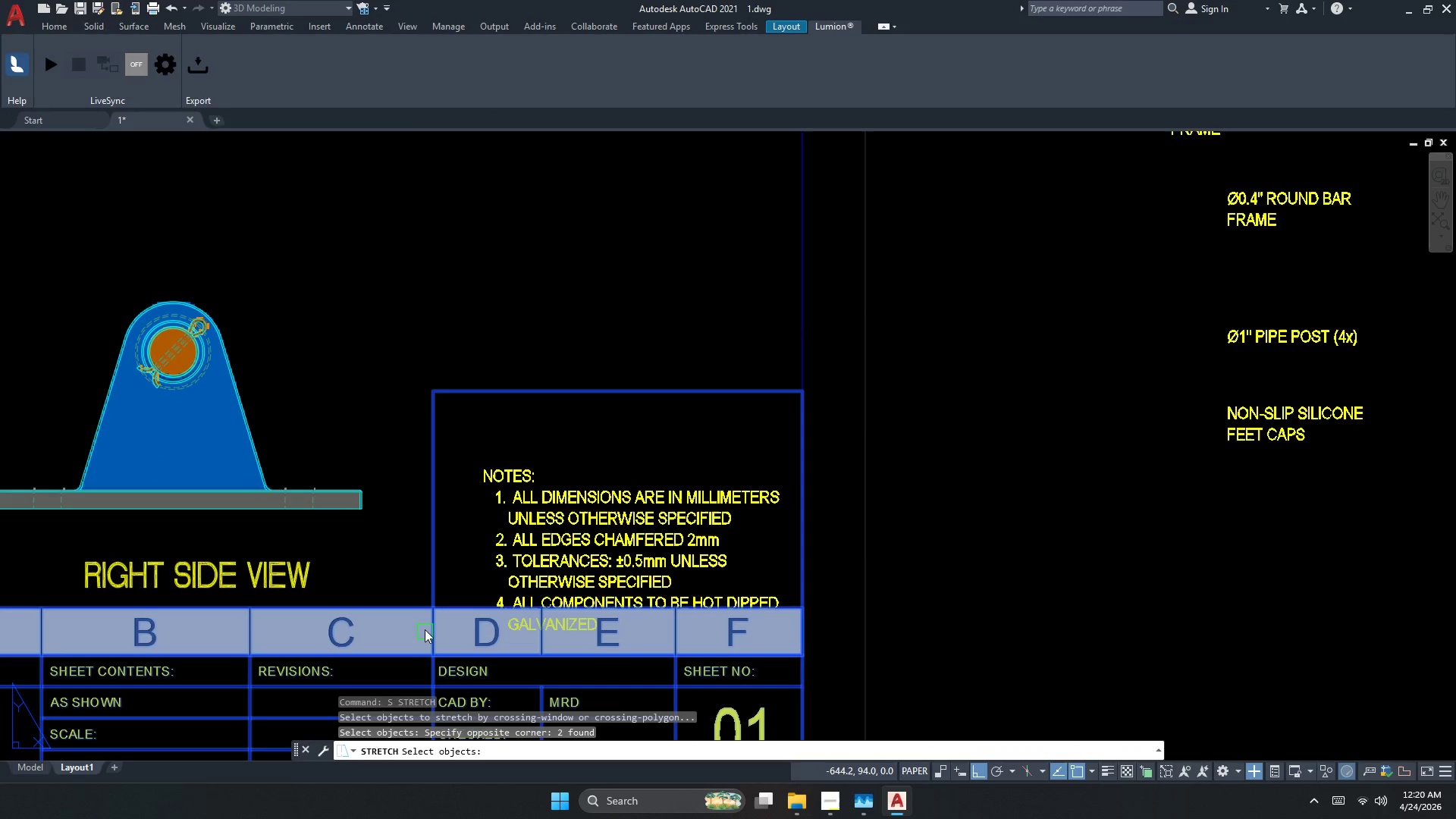 
key(Space)
 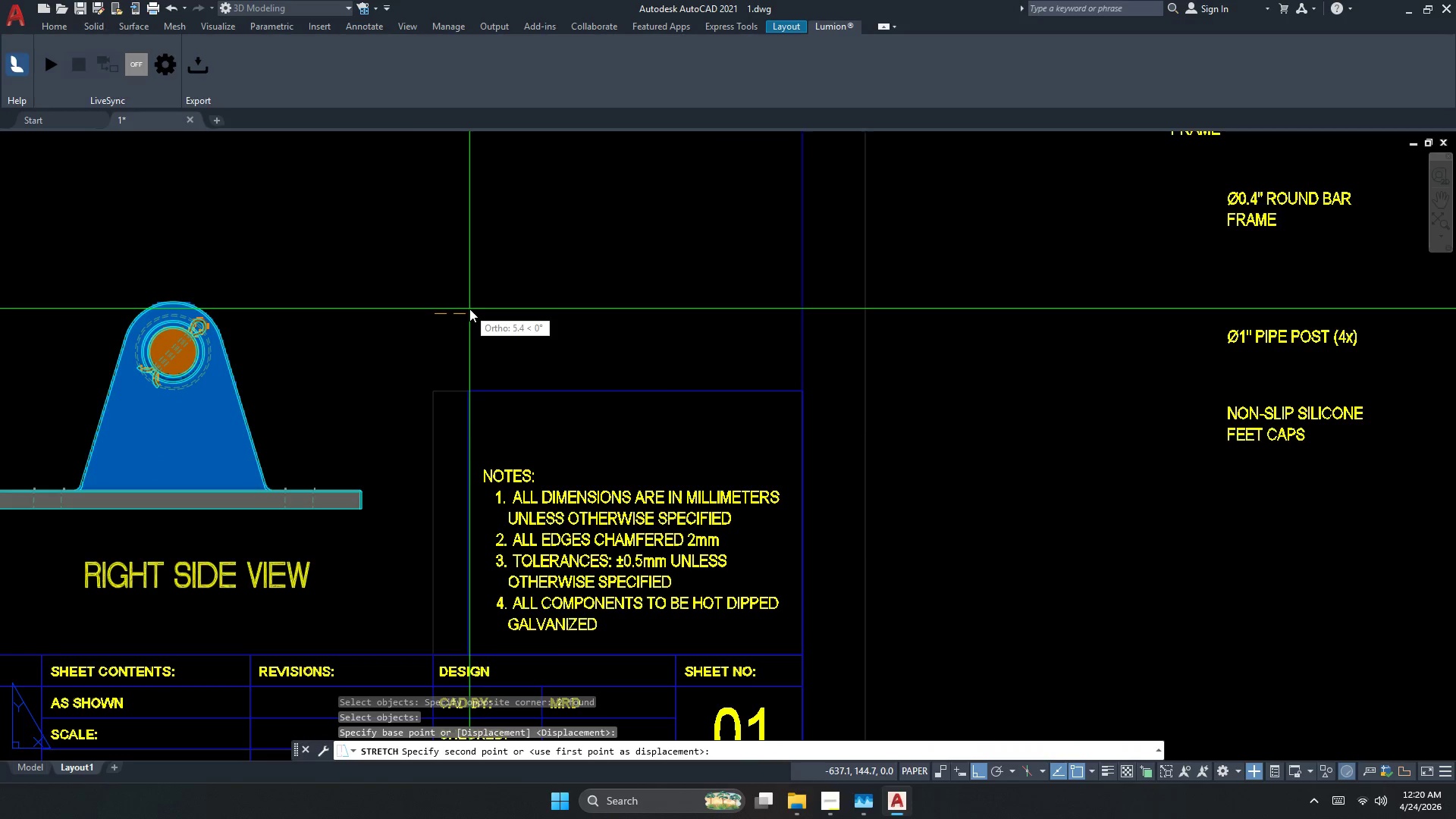 
key(Escape)
 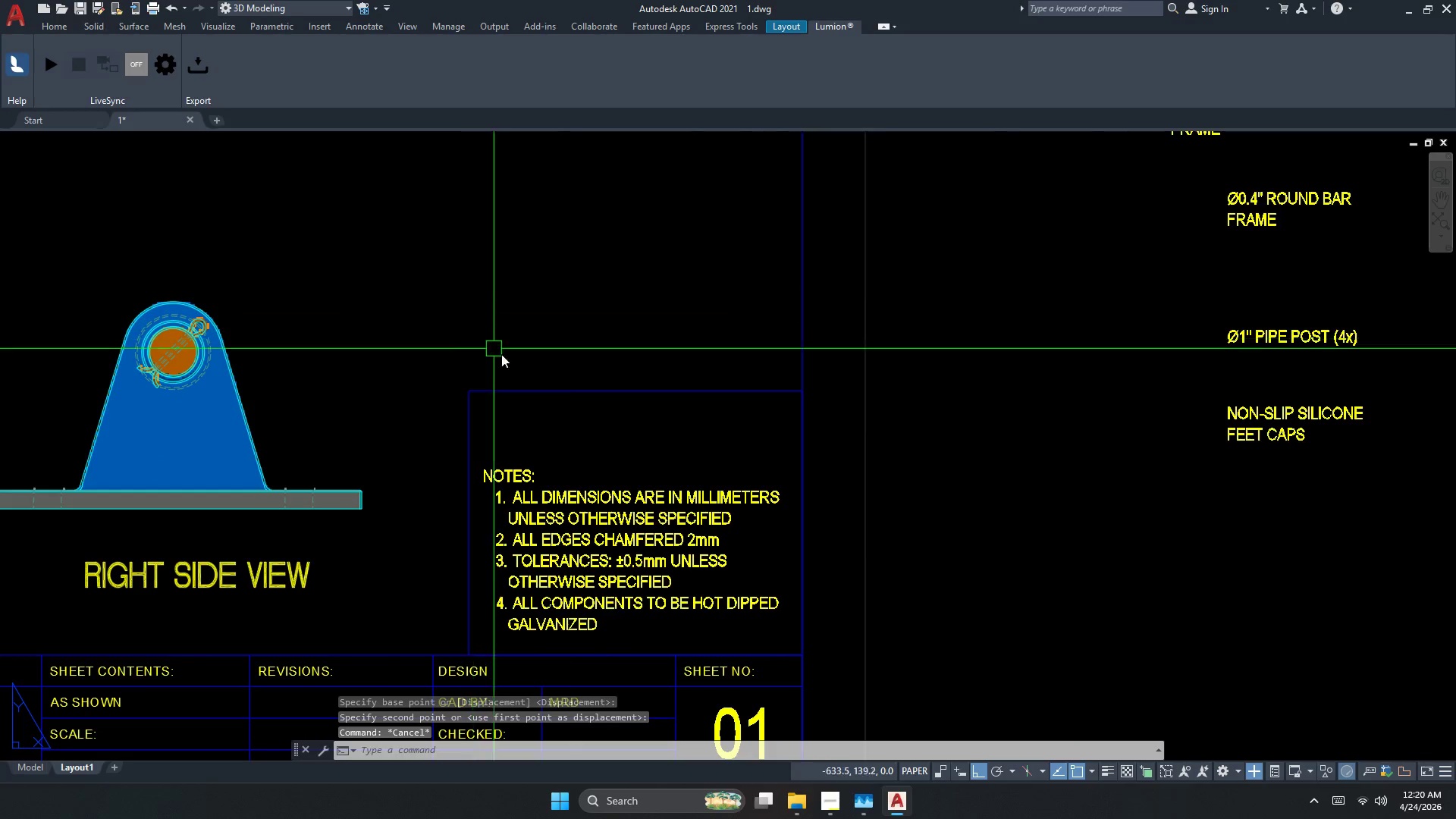 
key(S)
 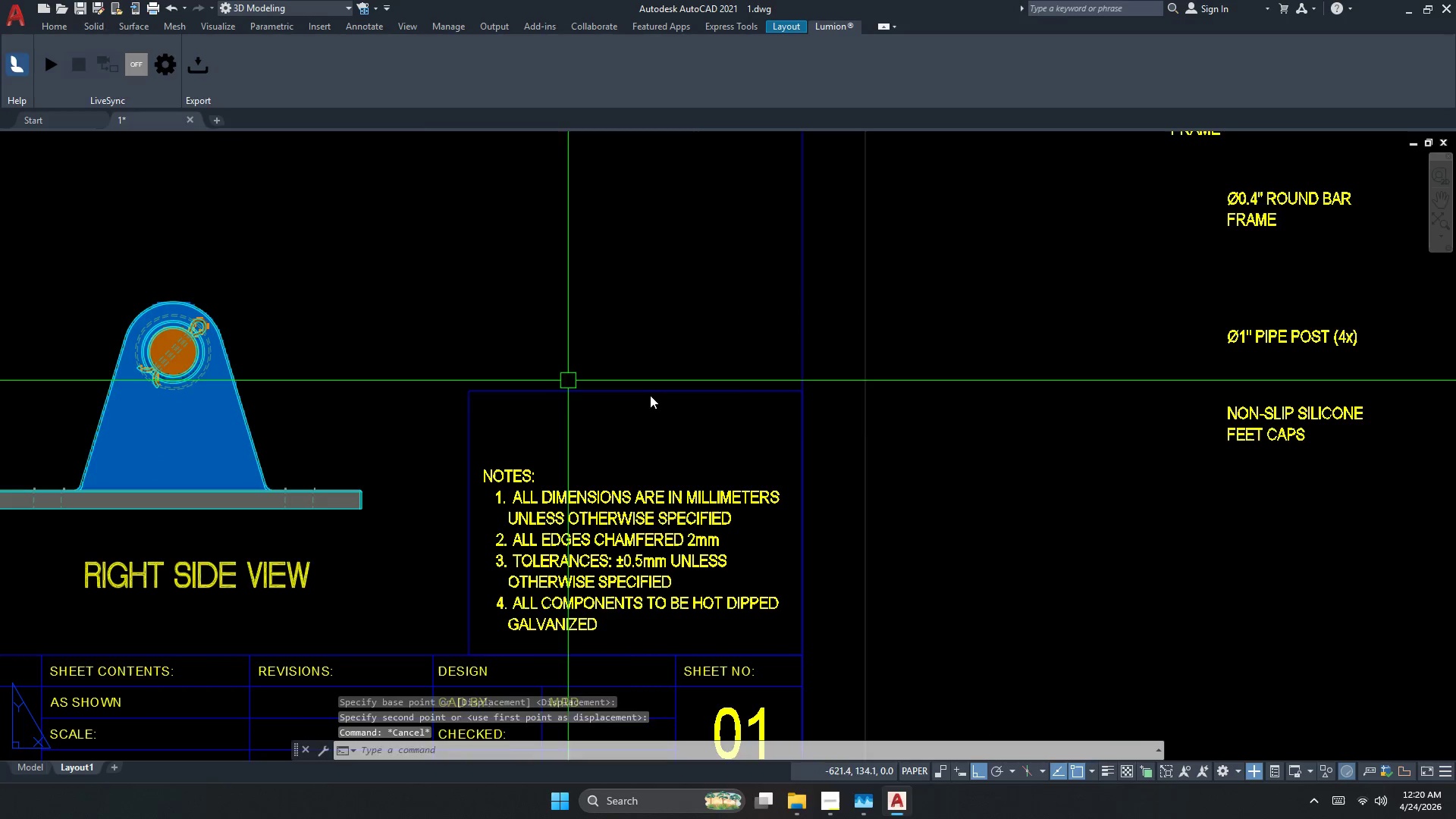 
key(Space)
 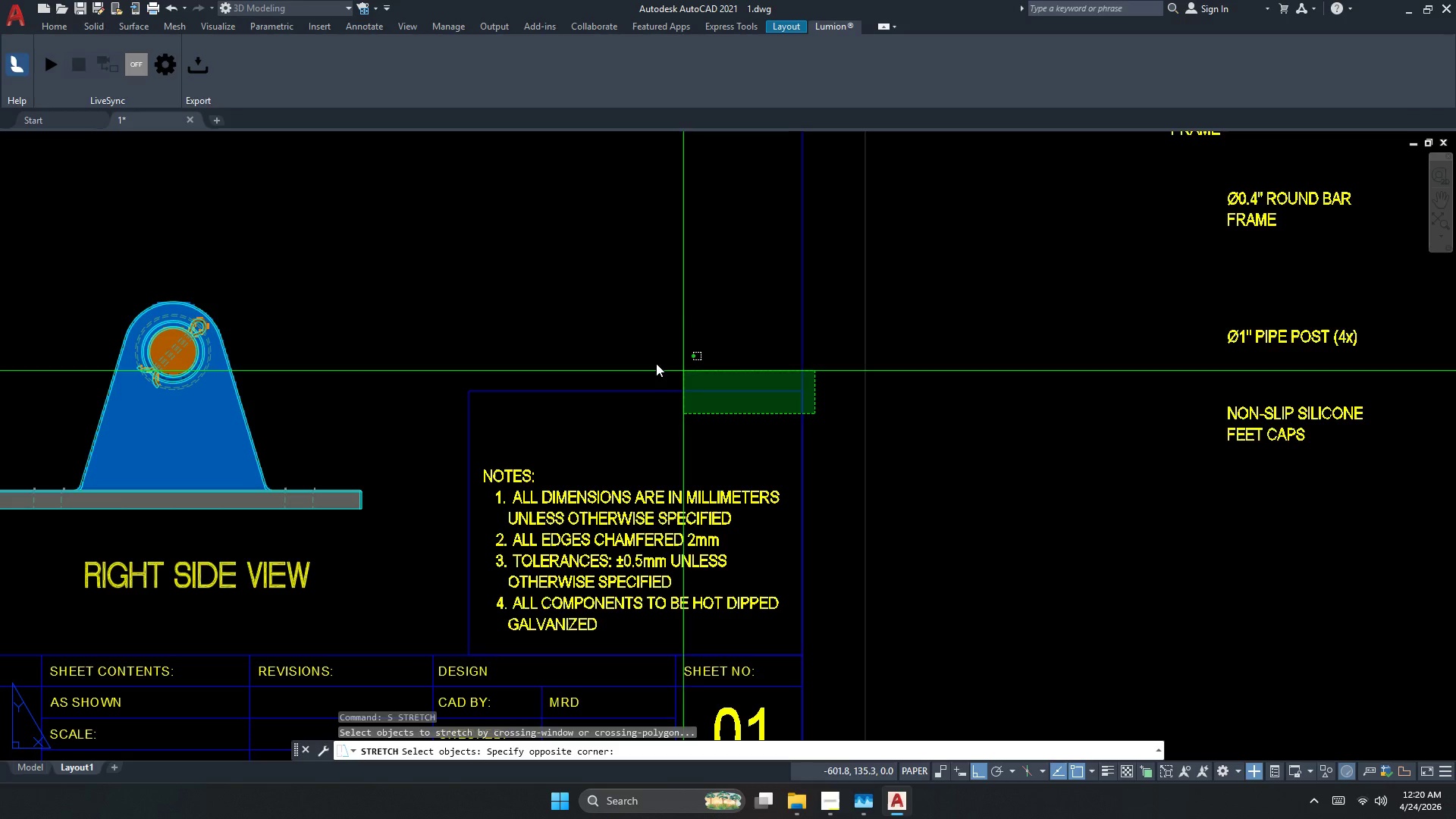 
key(Space)
 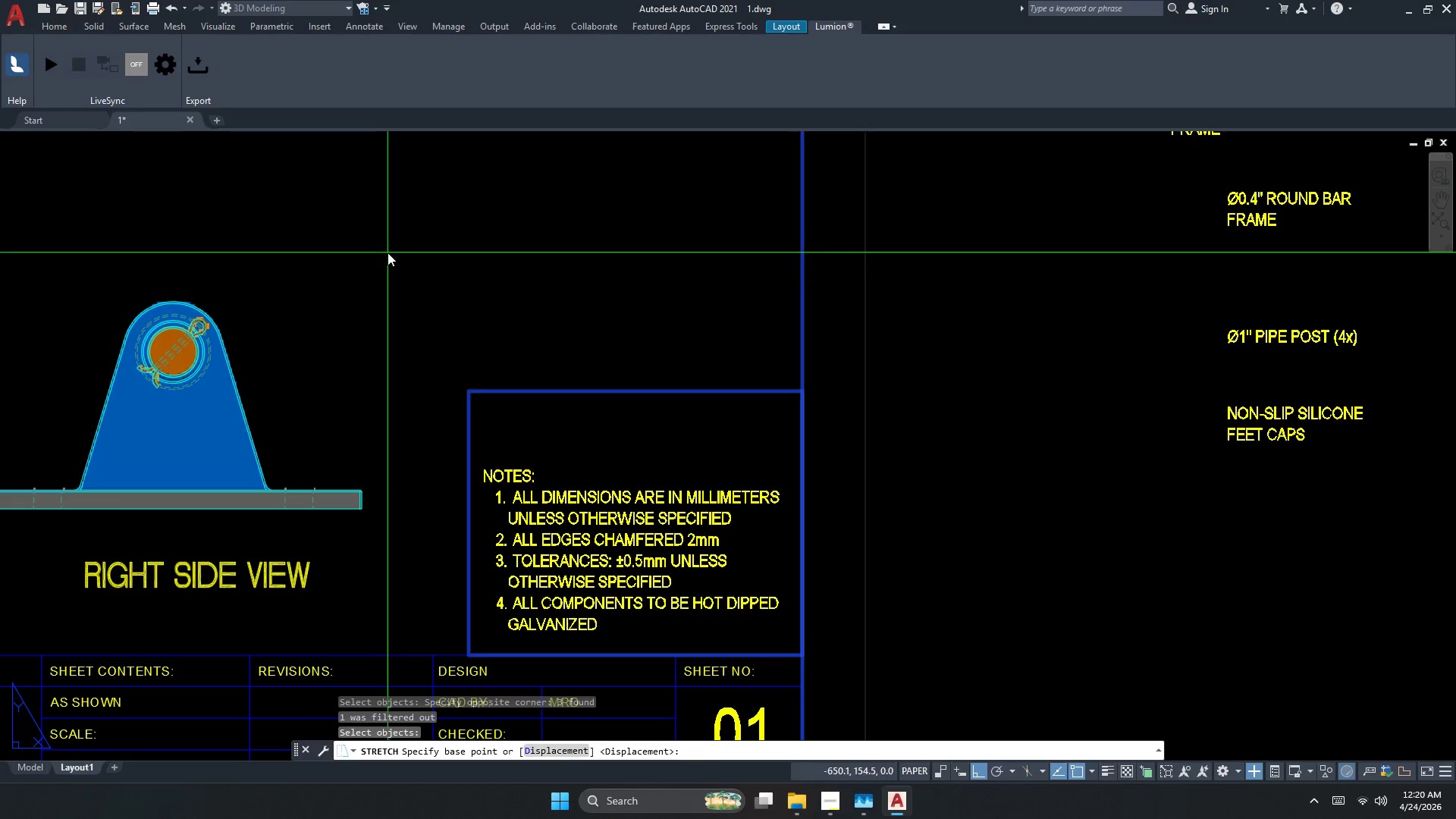 
left_click_drag(start_coordinate=[388, 253], to_coordinate=[387, 259])
 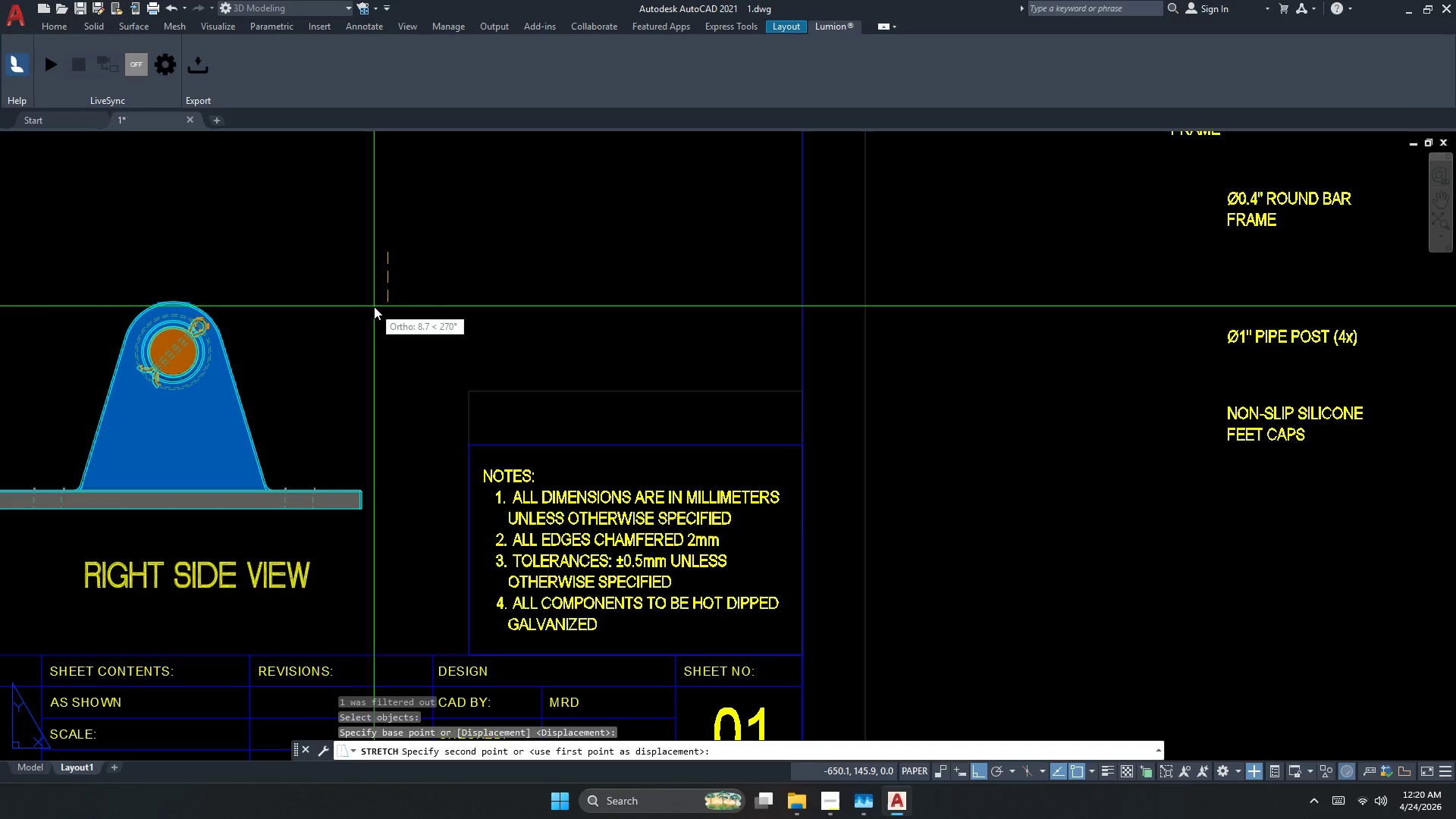 
left_click_drag(start_coordinate=[375, 305], to_coordinate=[430, 345])
 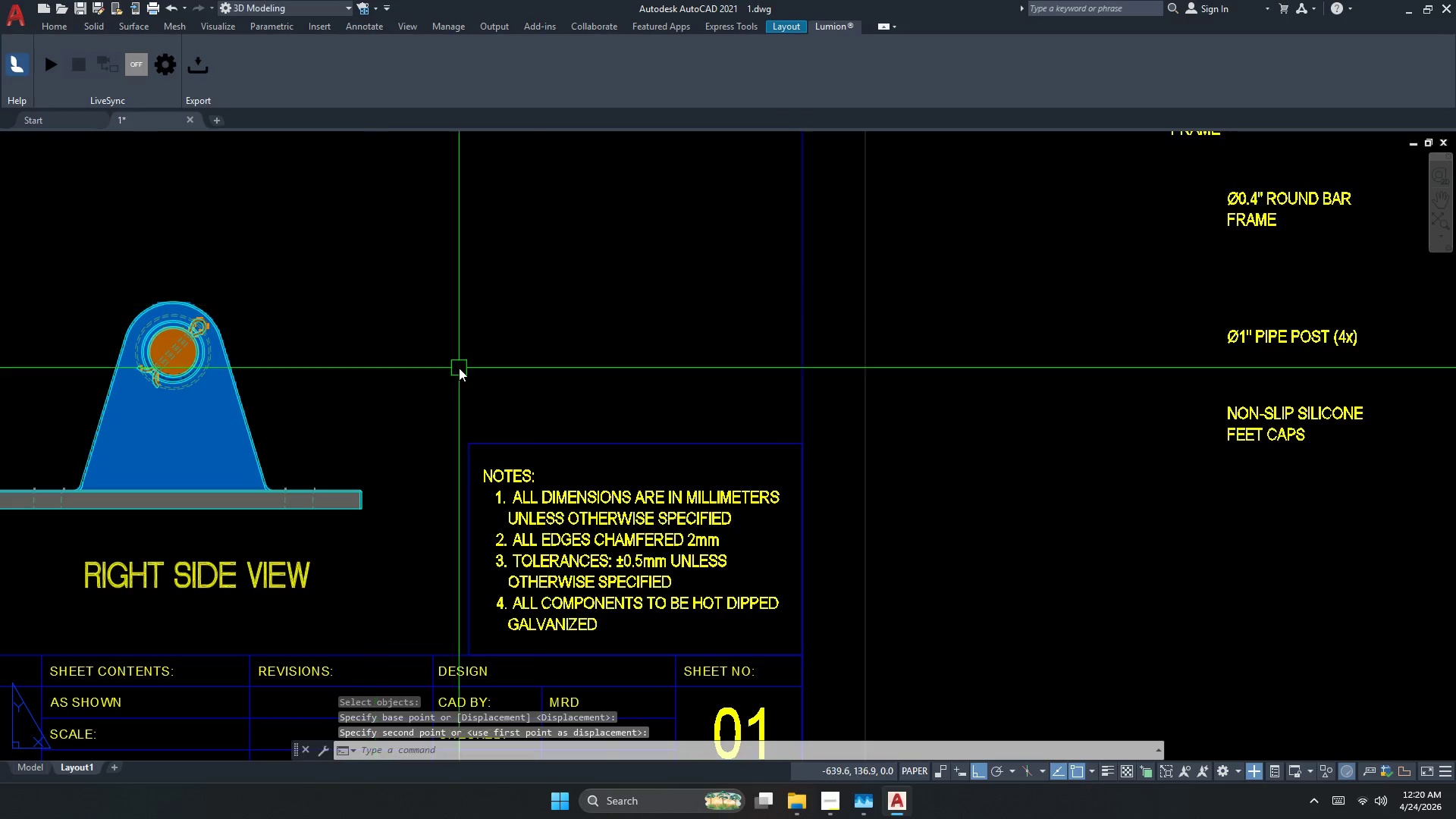 
key(Escape)
 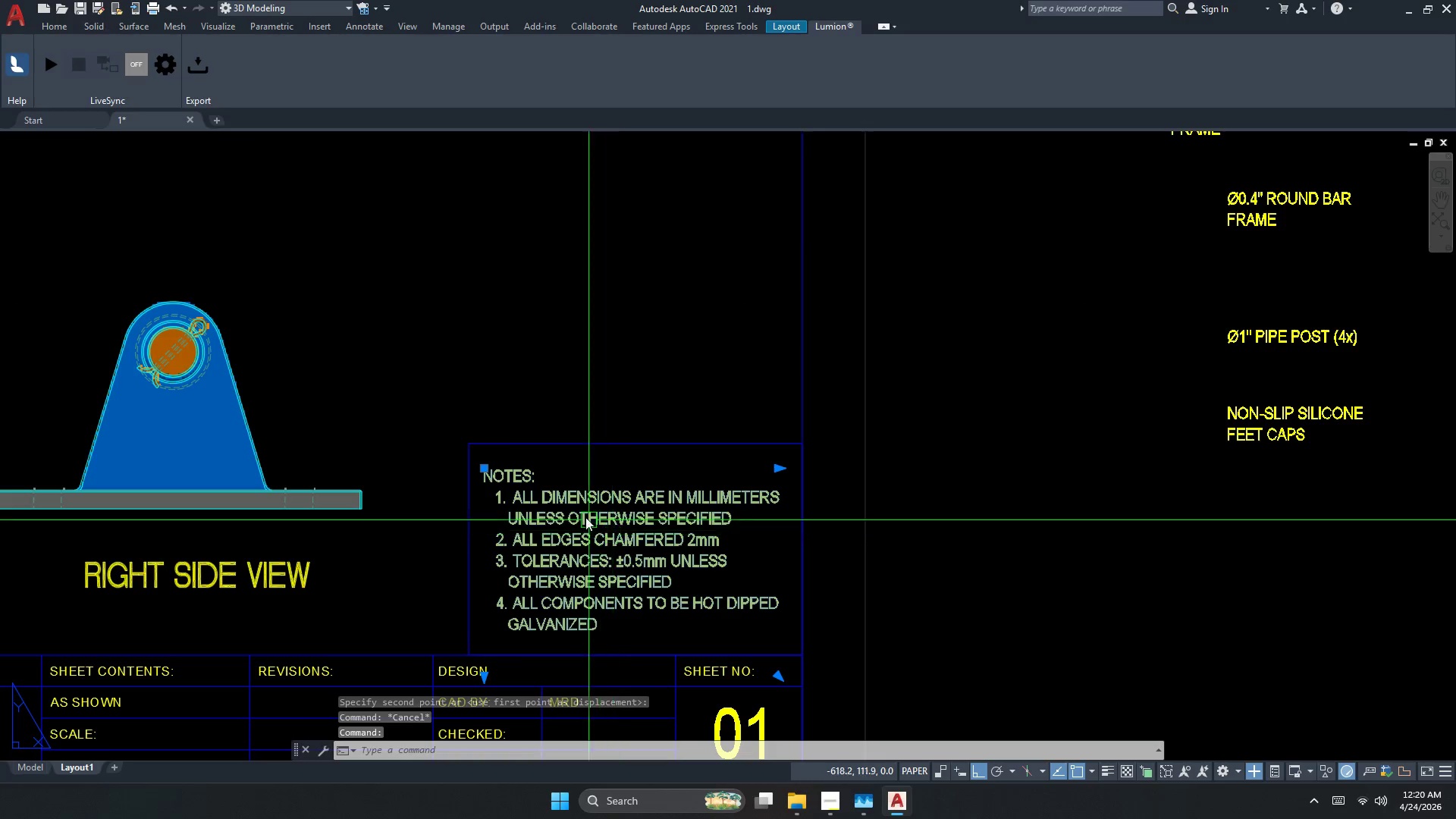 
key(M)
 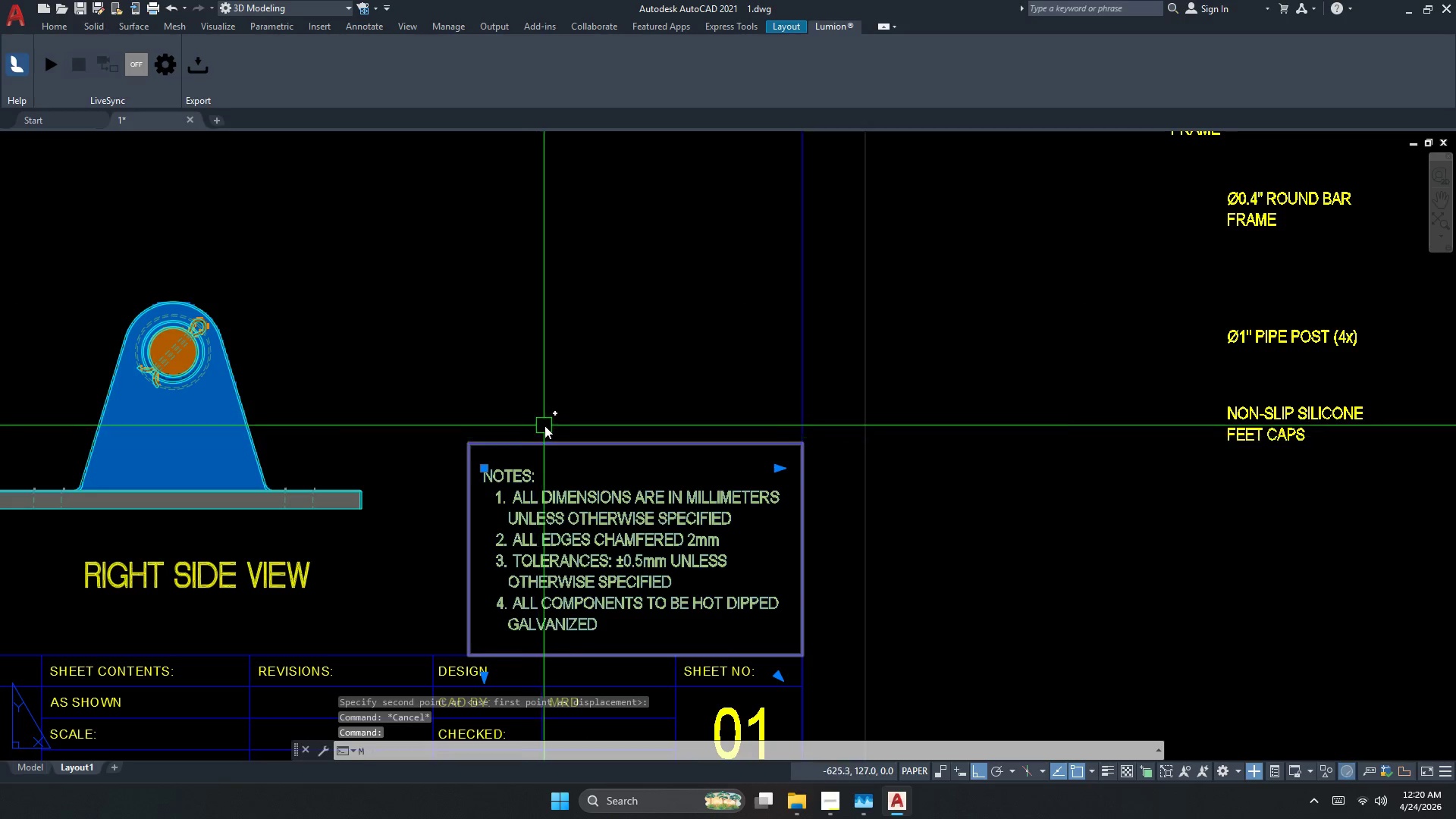 
key(Space)
 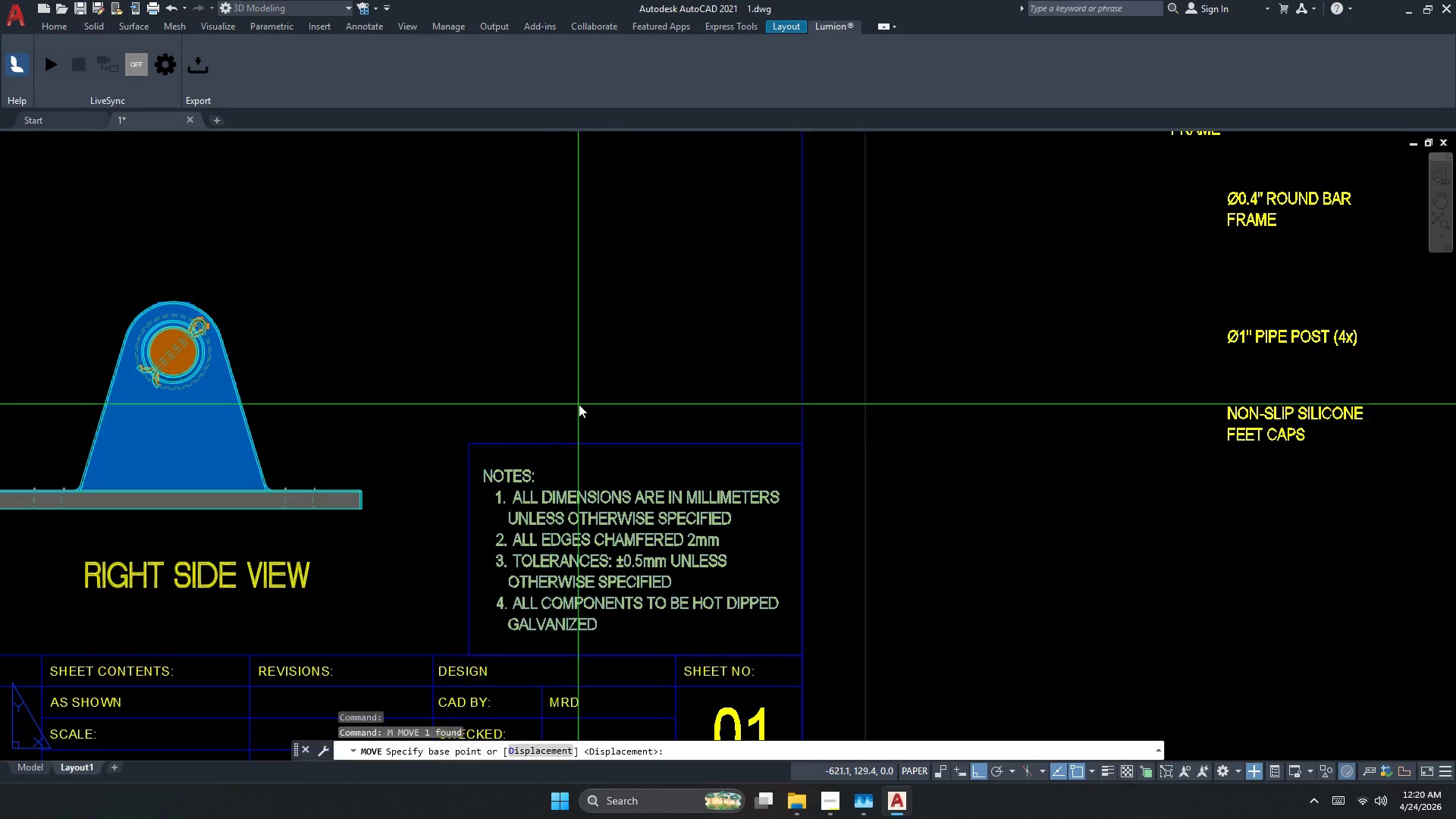 
left_click([580, 401])
 